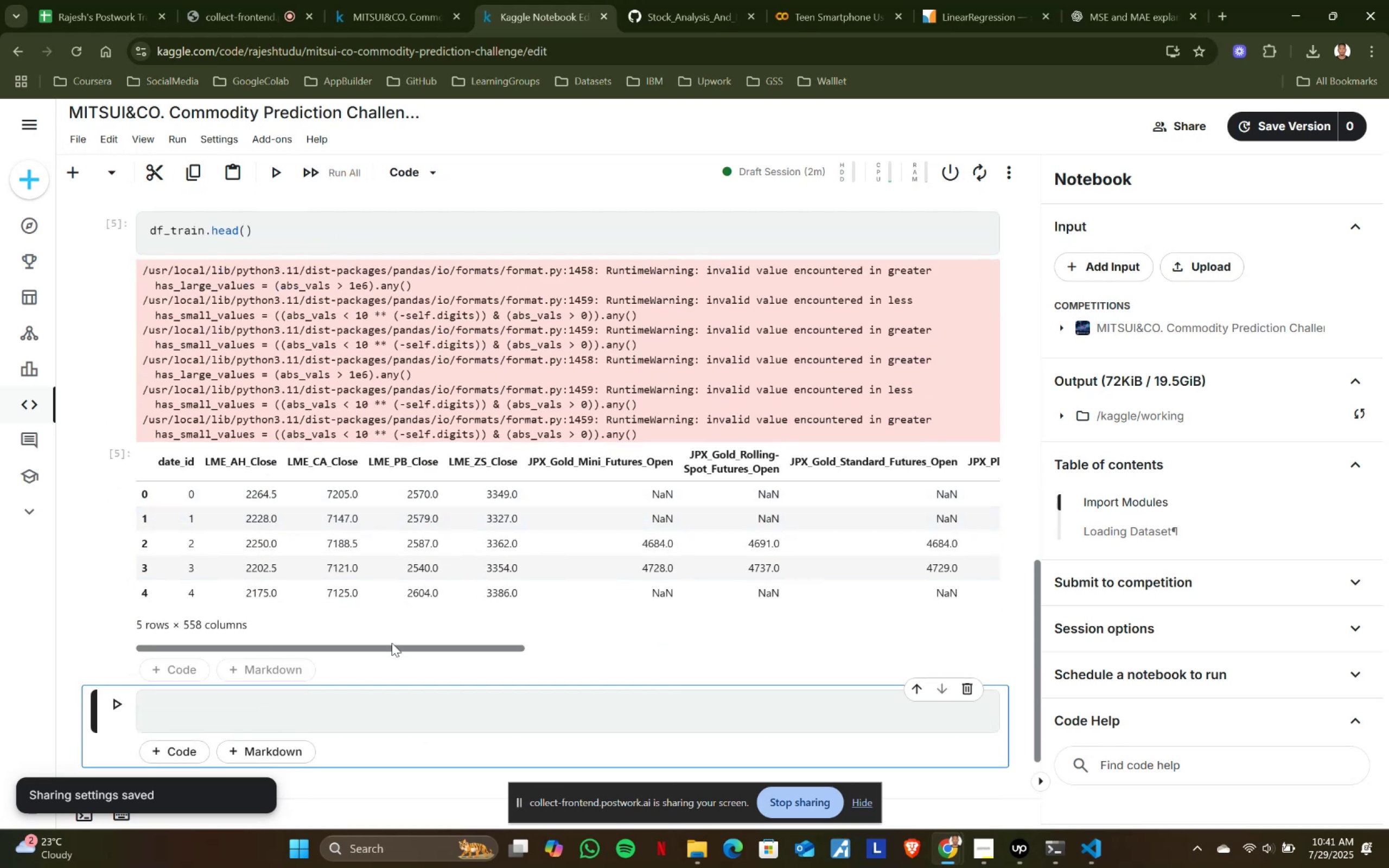 
left_click_drag(start_coordinate=[391, 649], to_coordinate=[274, 644])
 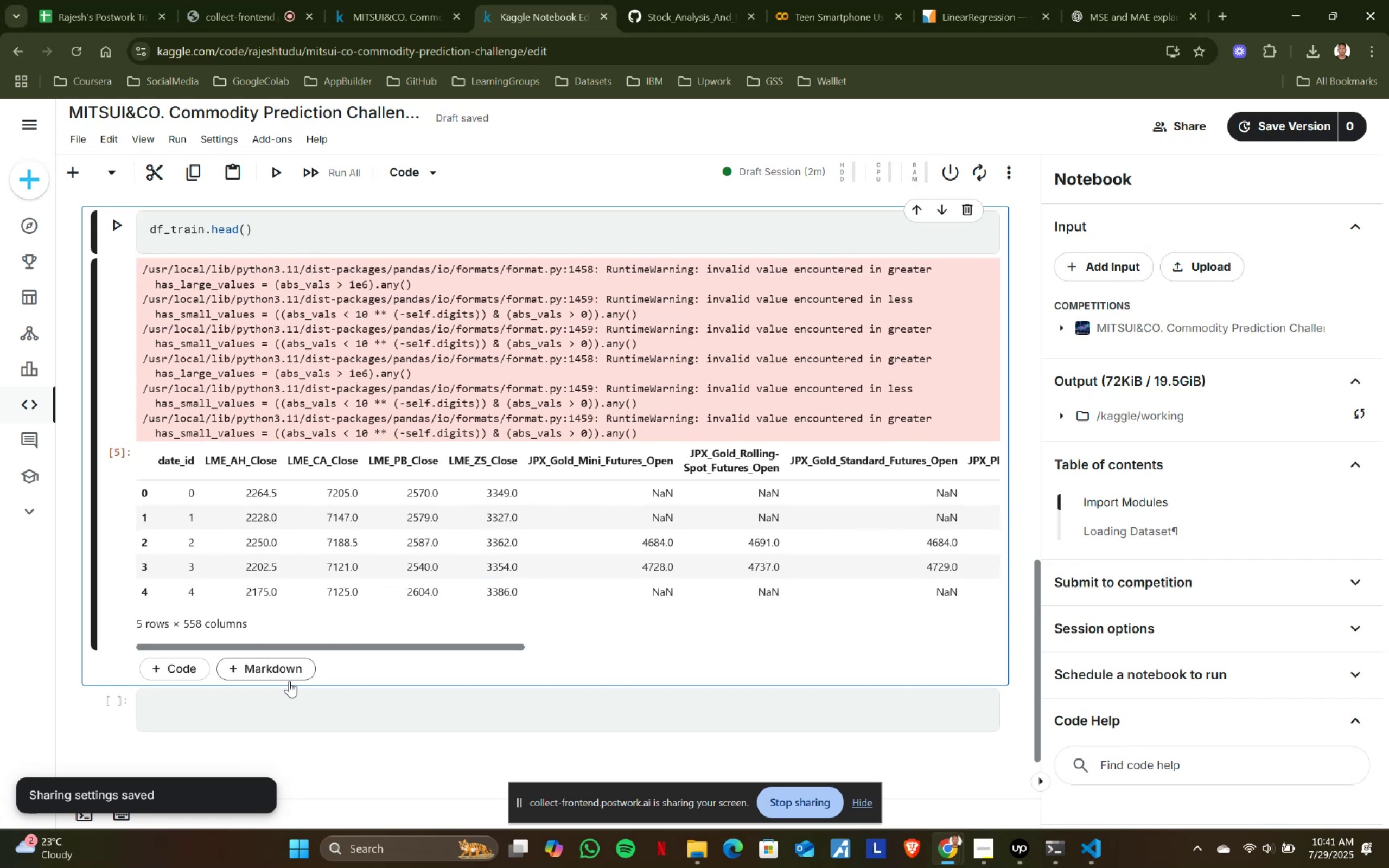 
scroll: coordinate [289, 681], scroll_direction: down, amount: 2.0
 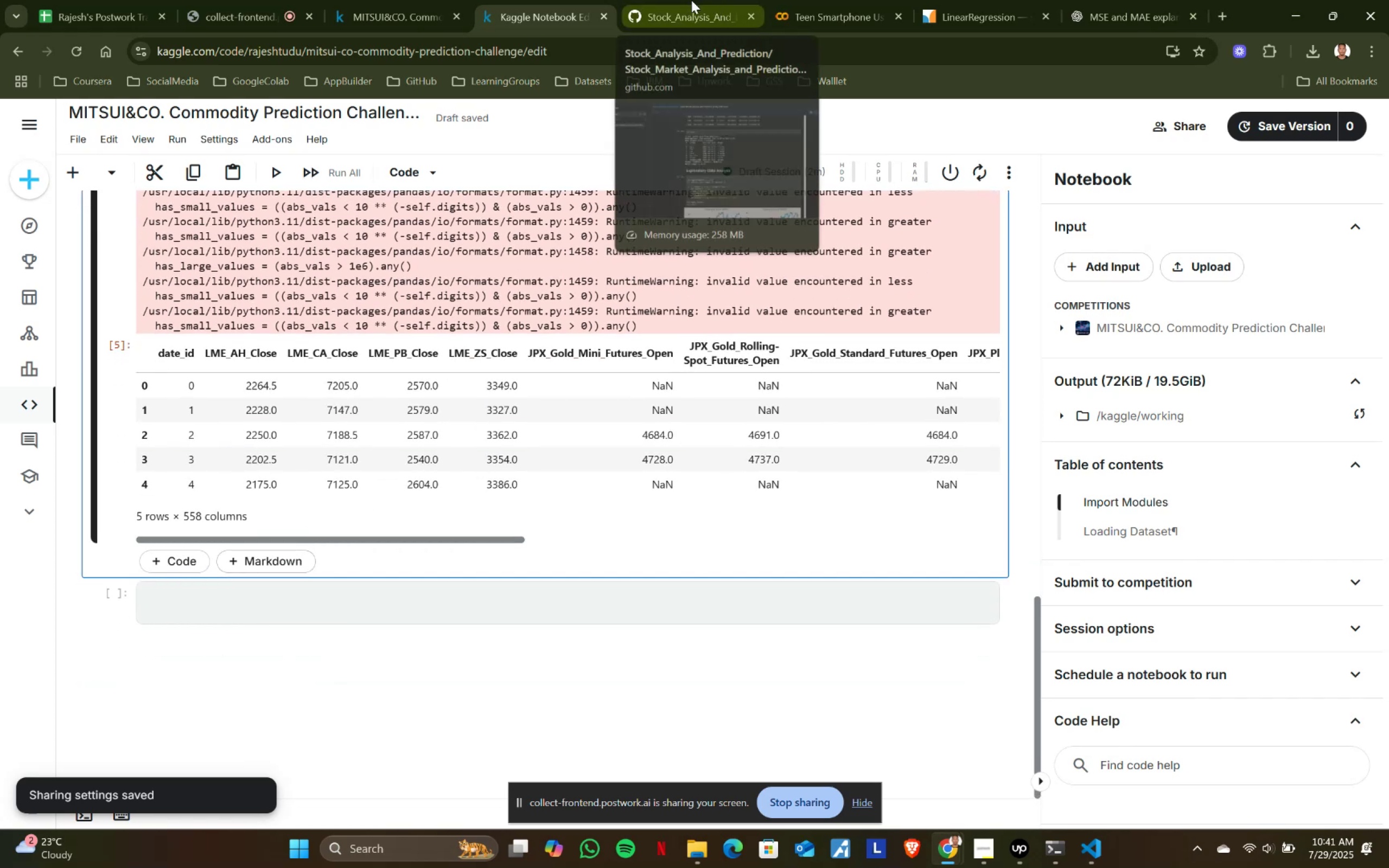 
left_click([691, 0])
 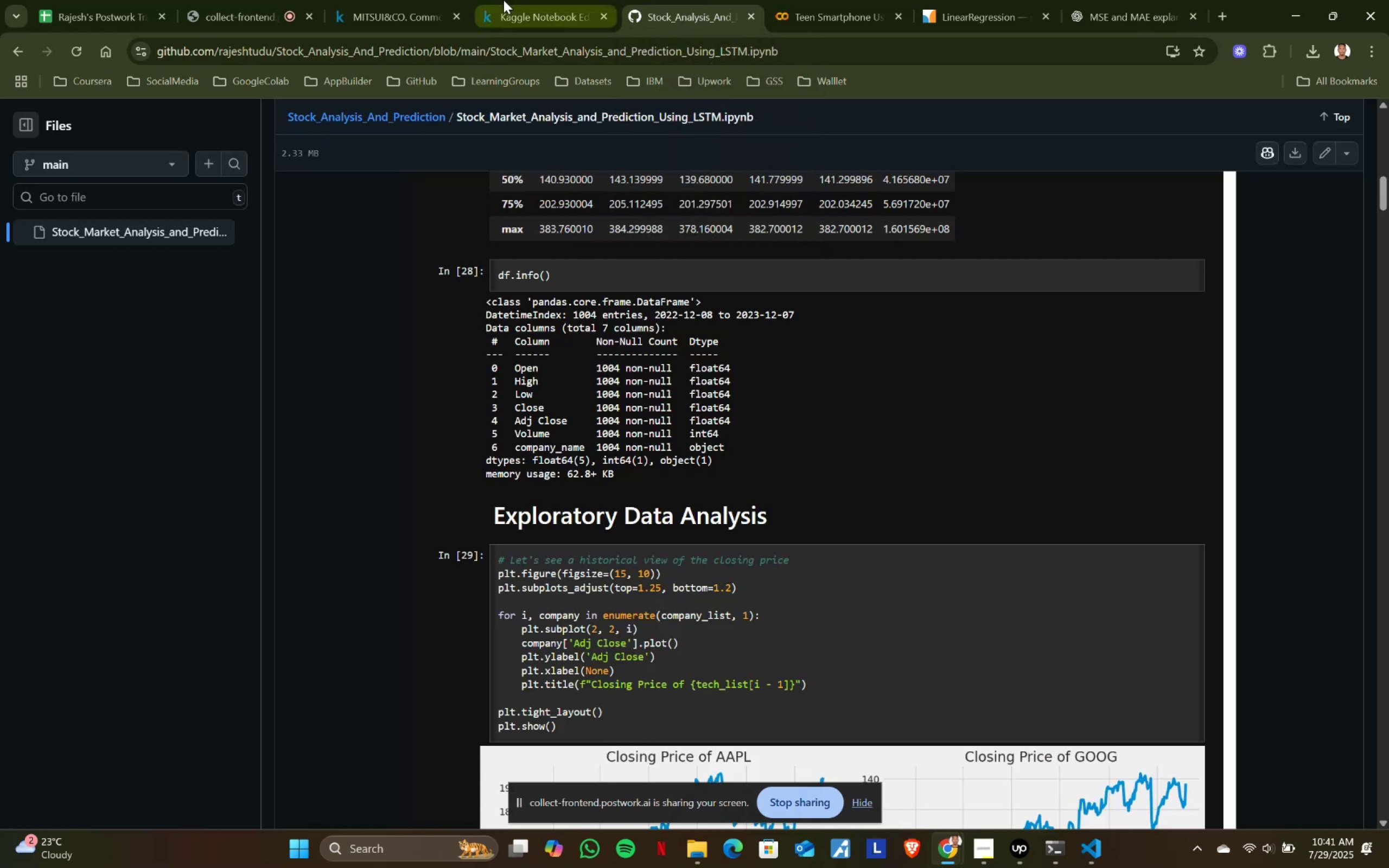 
scroll: coordinate [654, 359], scroll_direction: up, amount: 1.0
 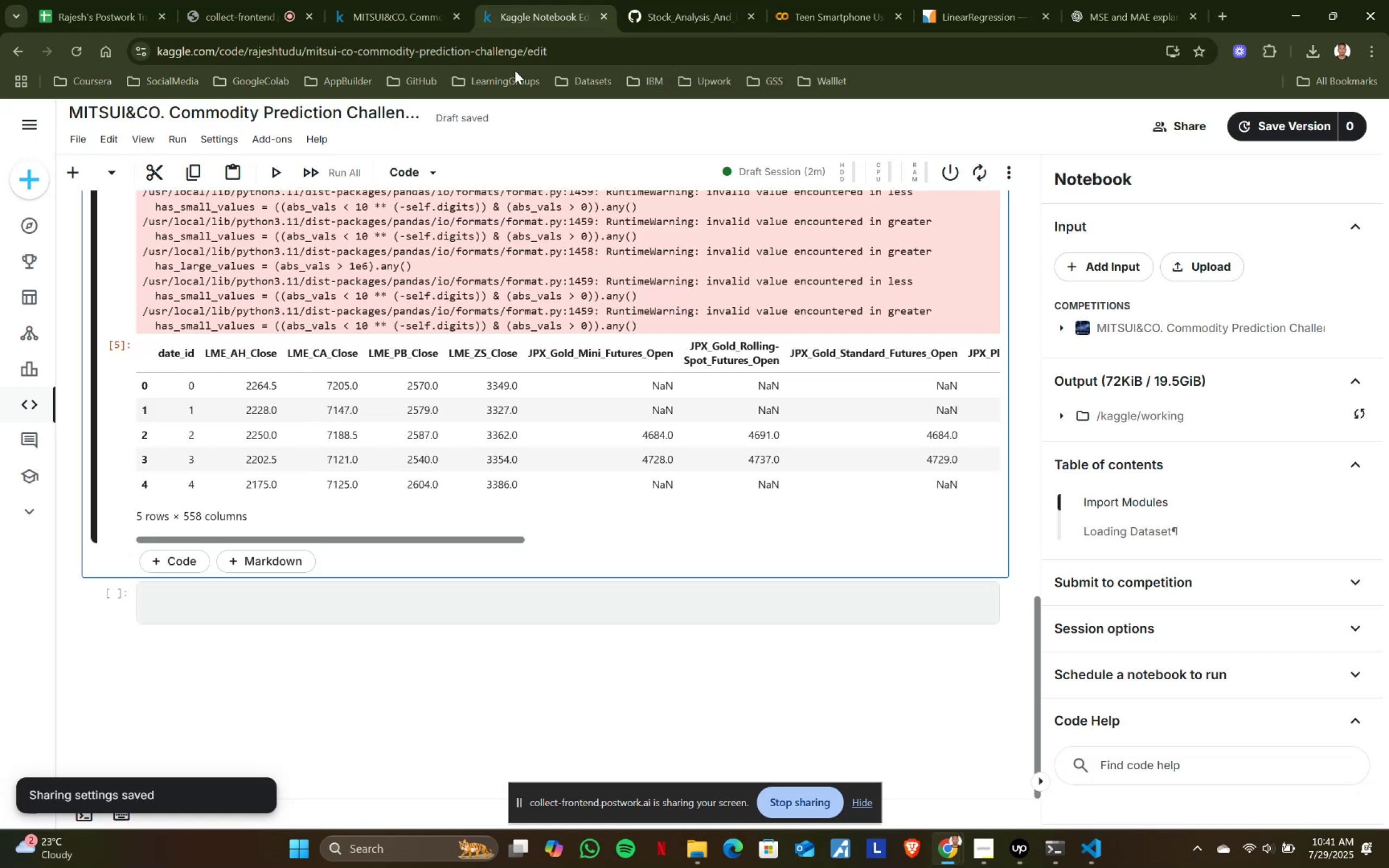 
left_click([516, 0])
 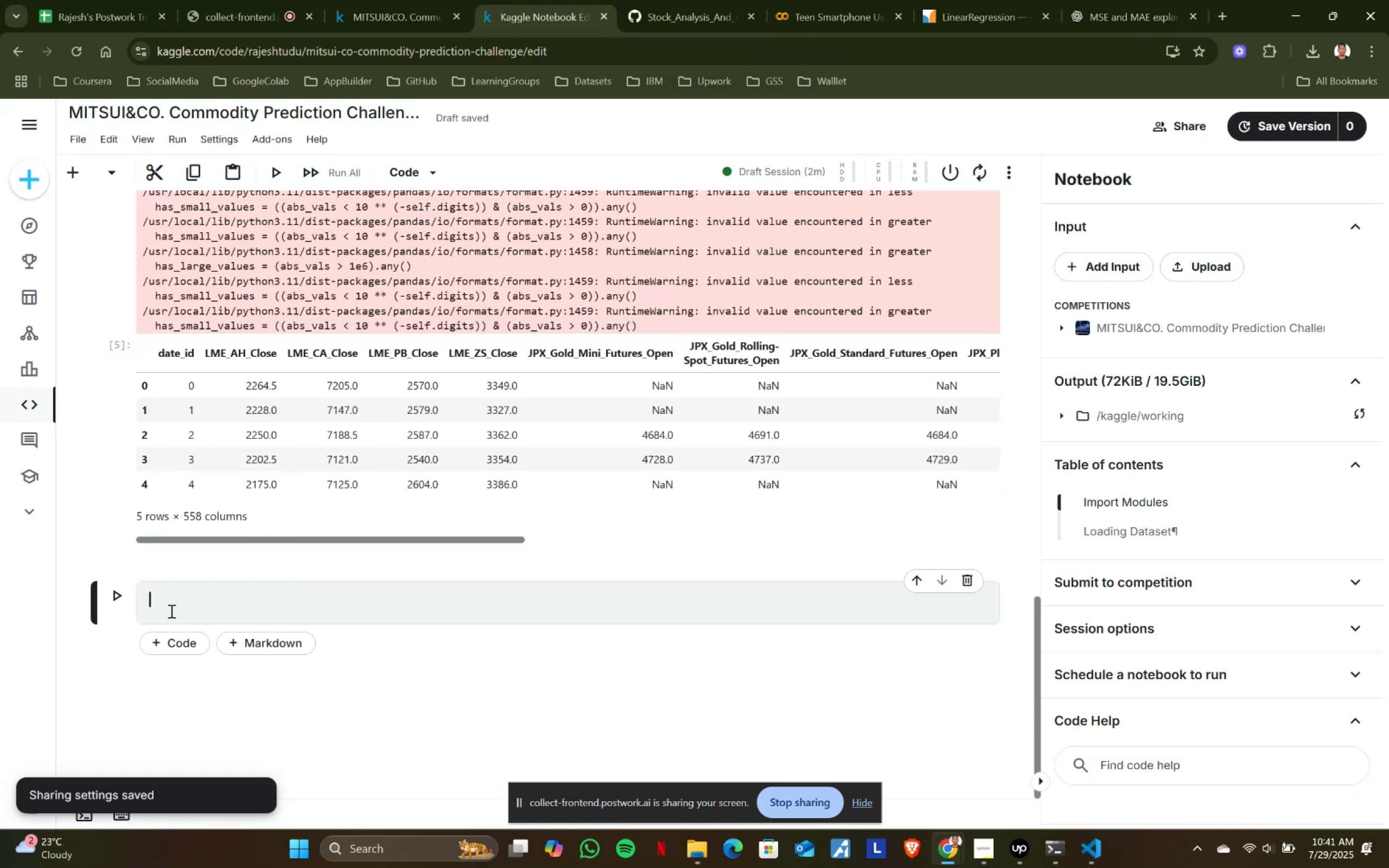 
left_click([170, 611])
 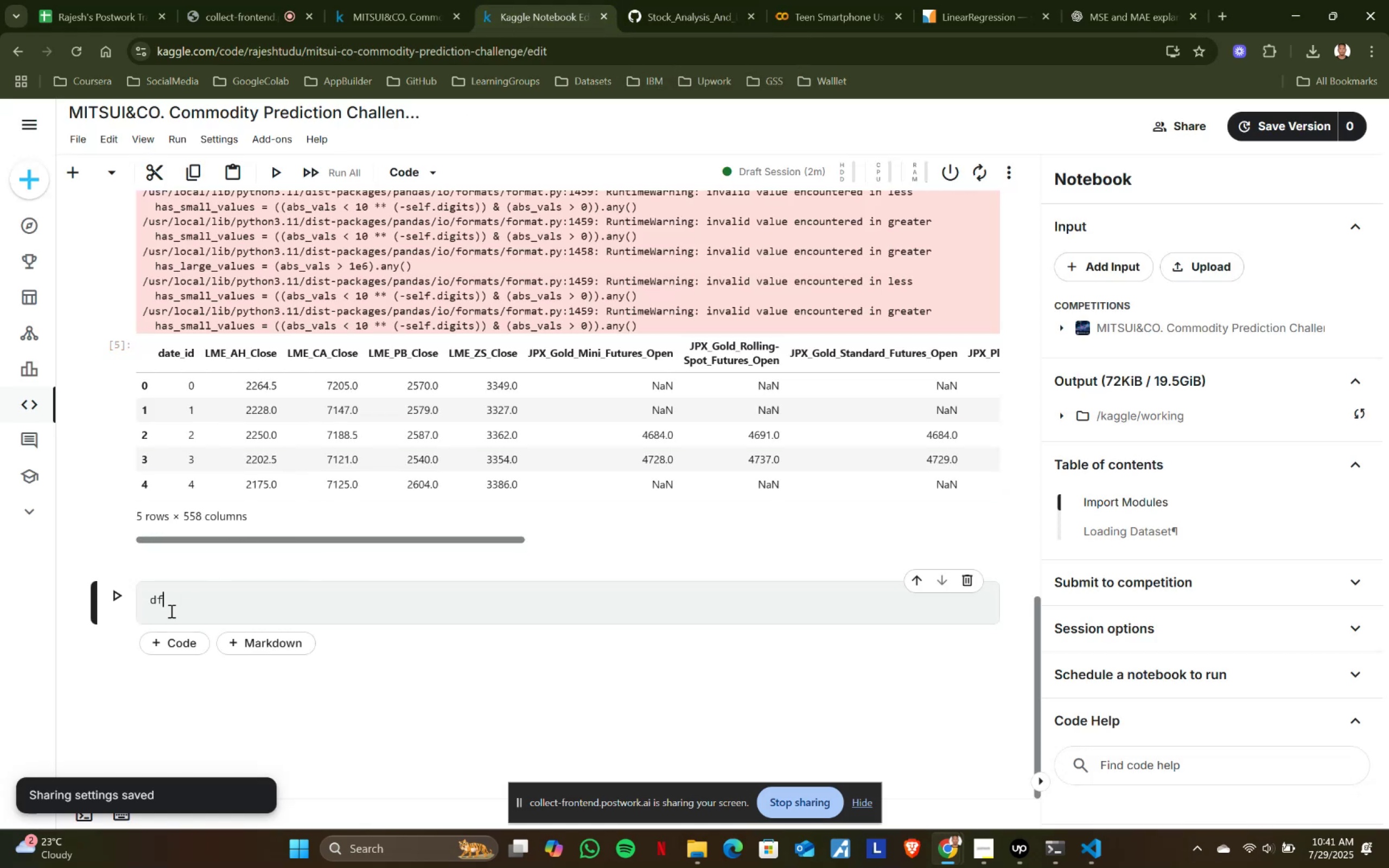 
type(df.)
key(Backspace)
type(_train()
key(Backspace)
type(.dec)
key(Backspace)
type(scribe()
 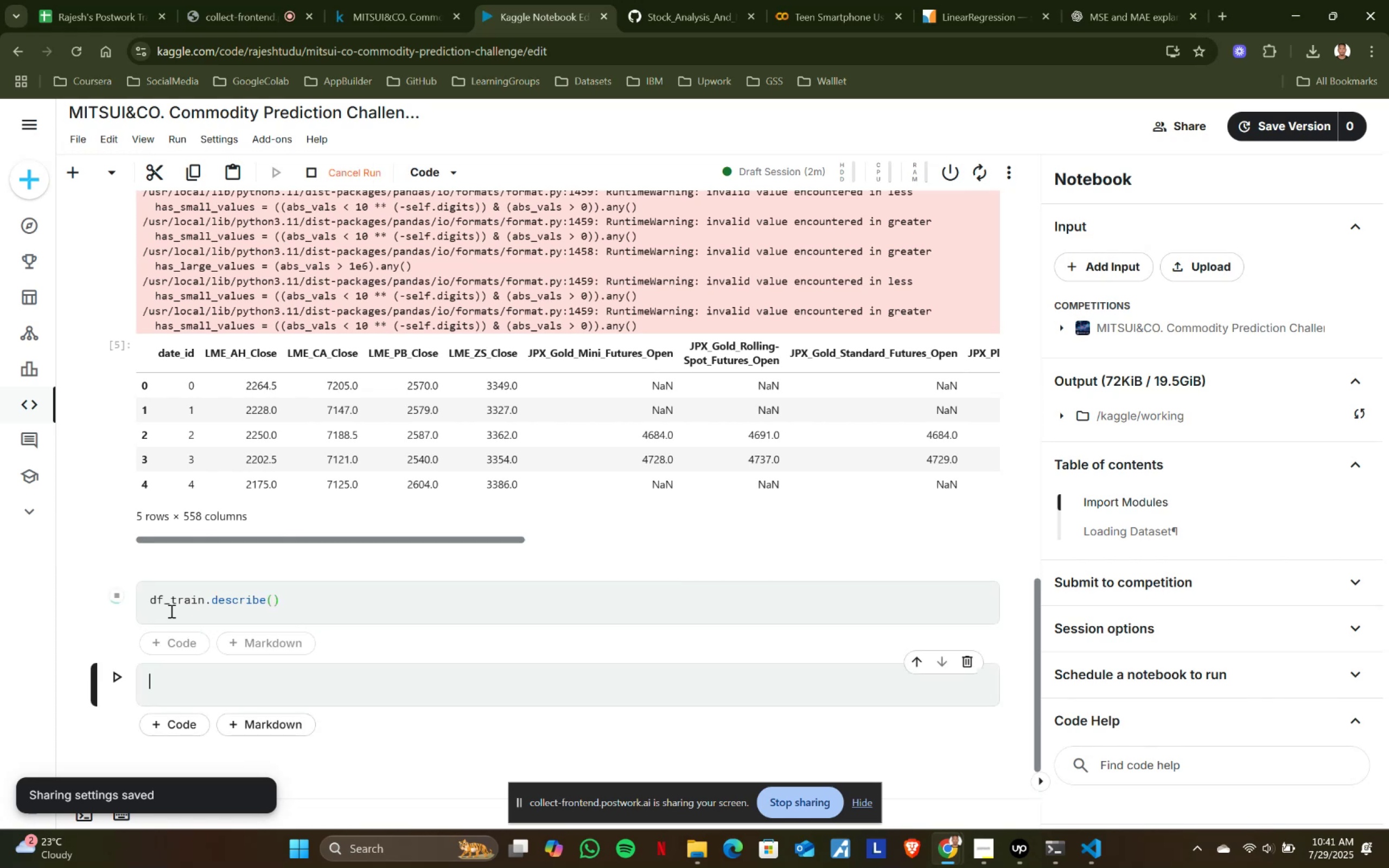 
 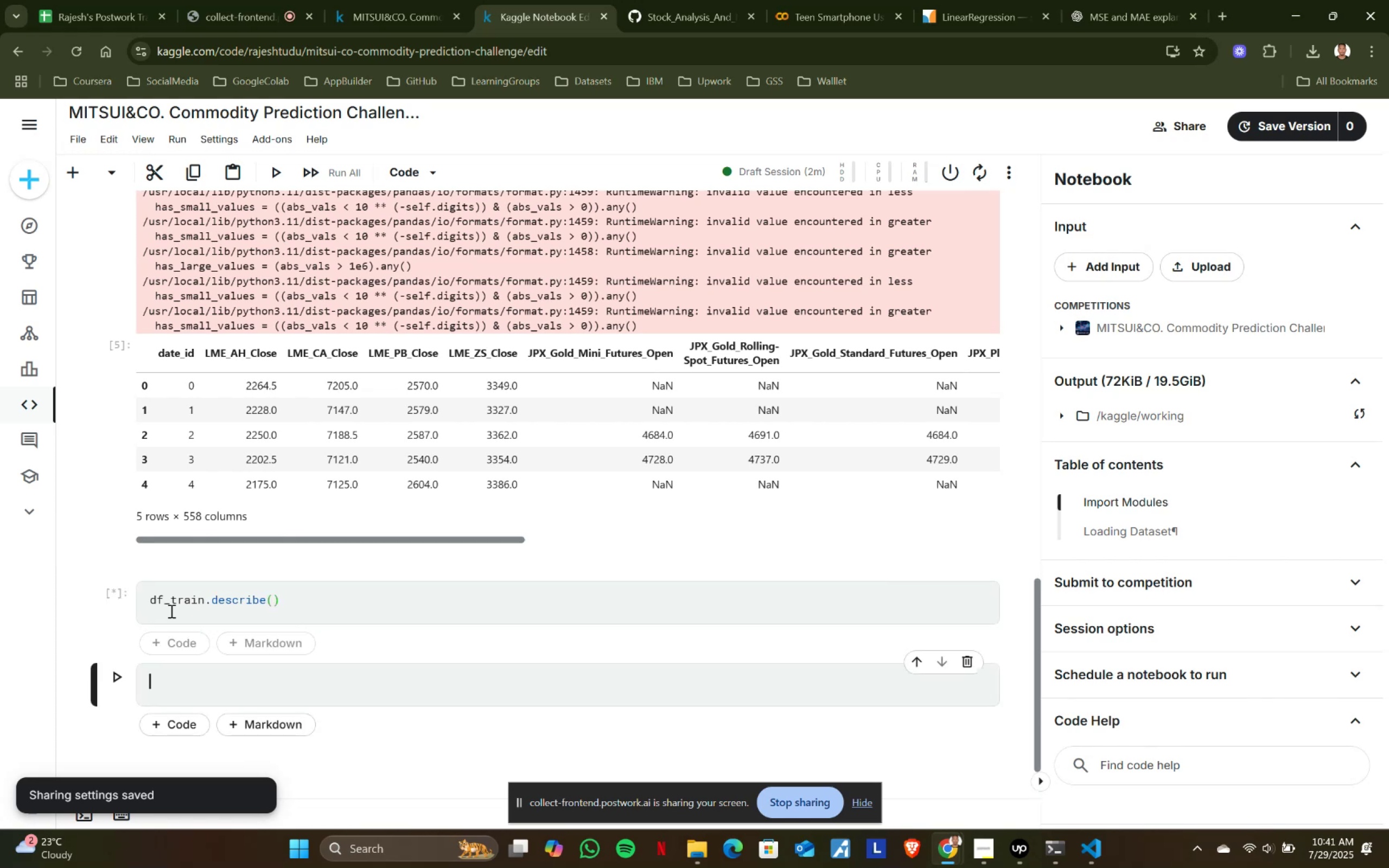 
key(Shift+Enter)
 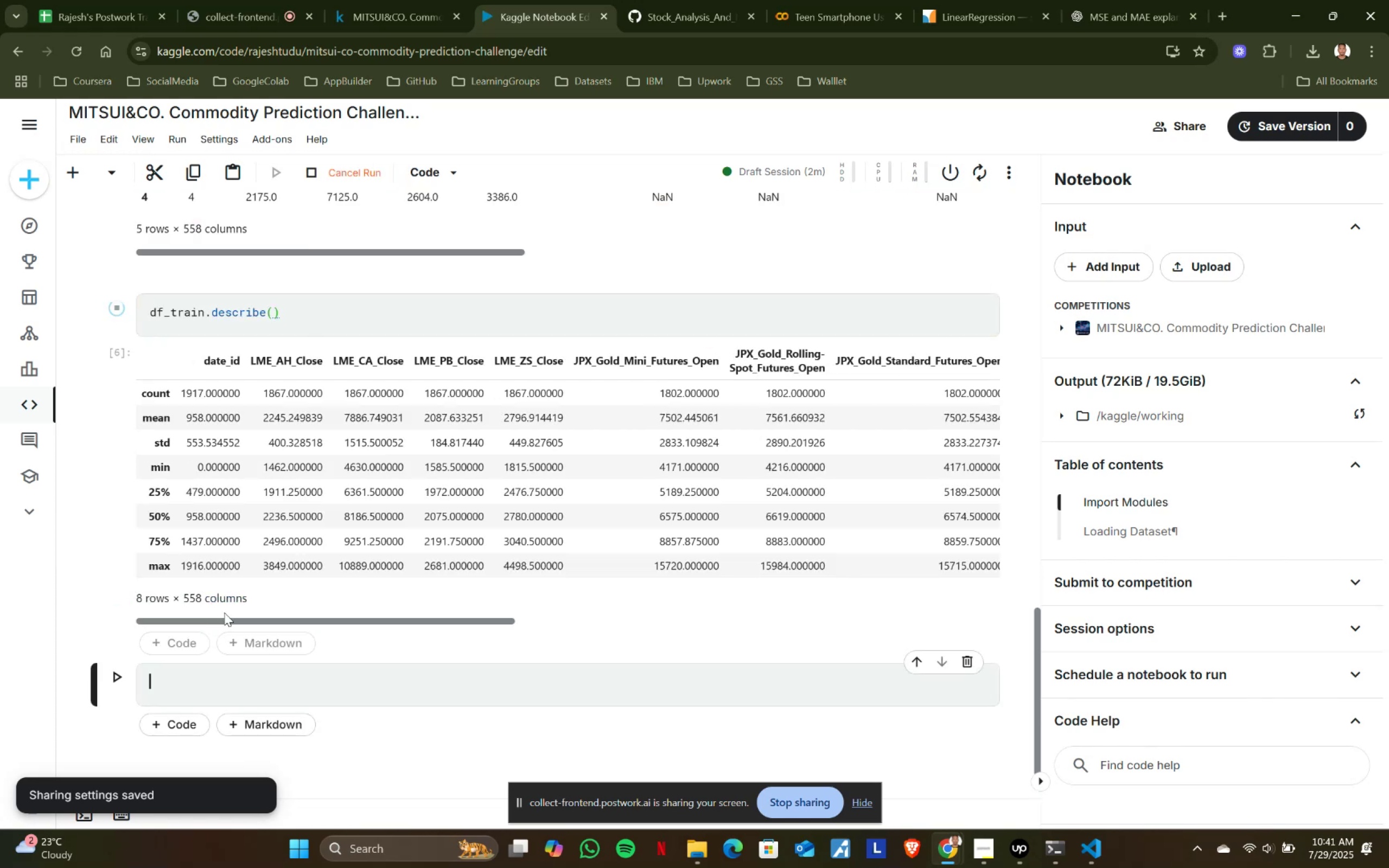 
scroll: coordinate [254, 599], scroll_direction: down, amount: 1.0
 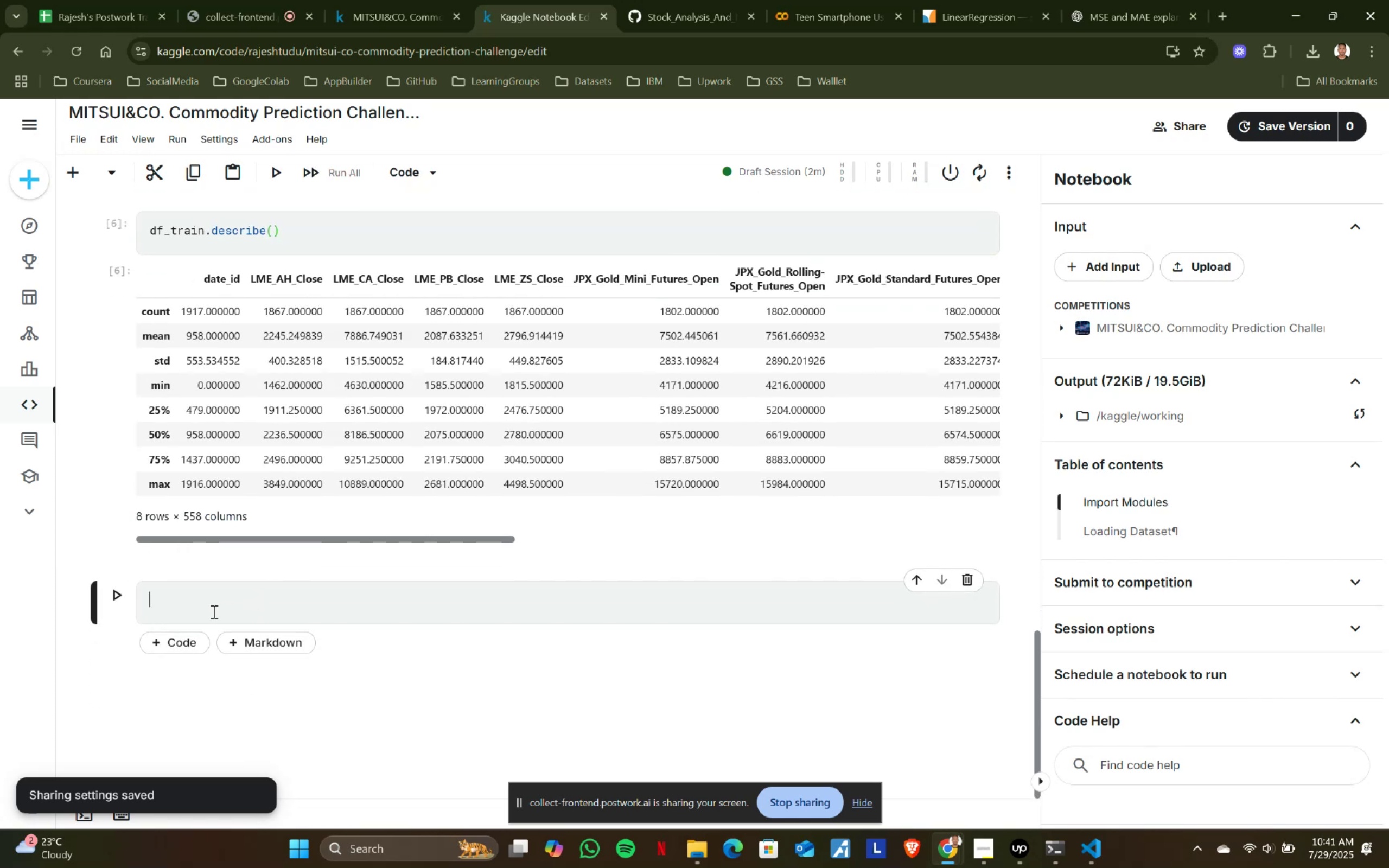 
left_click([213, 611])
 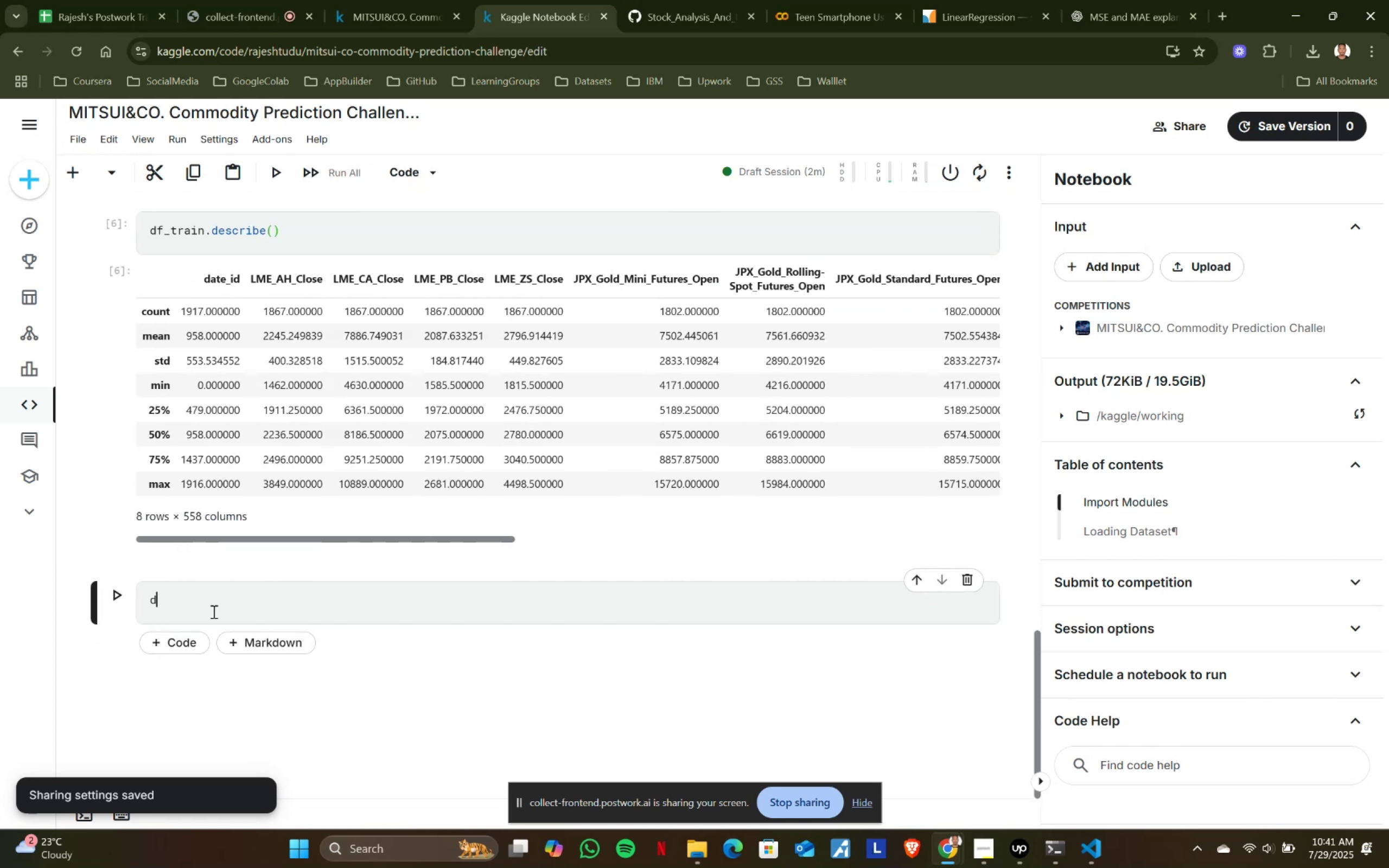 
type(df.)
key(Backspace)
type(_train.infor)
key(Backspace)
type(()
 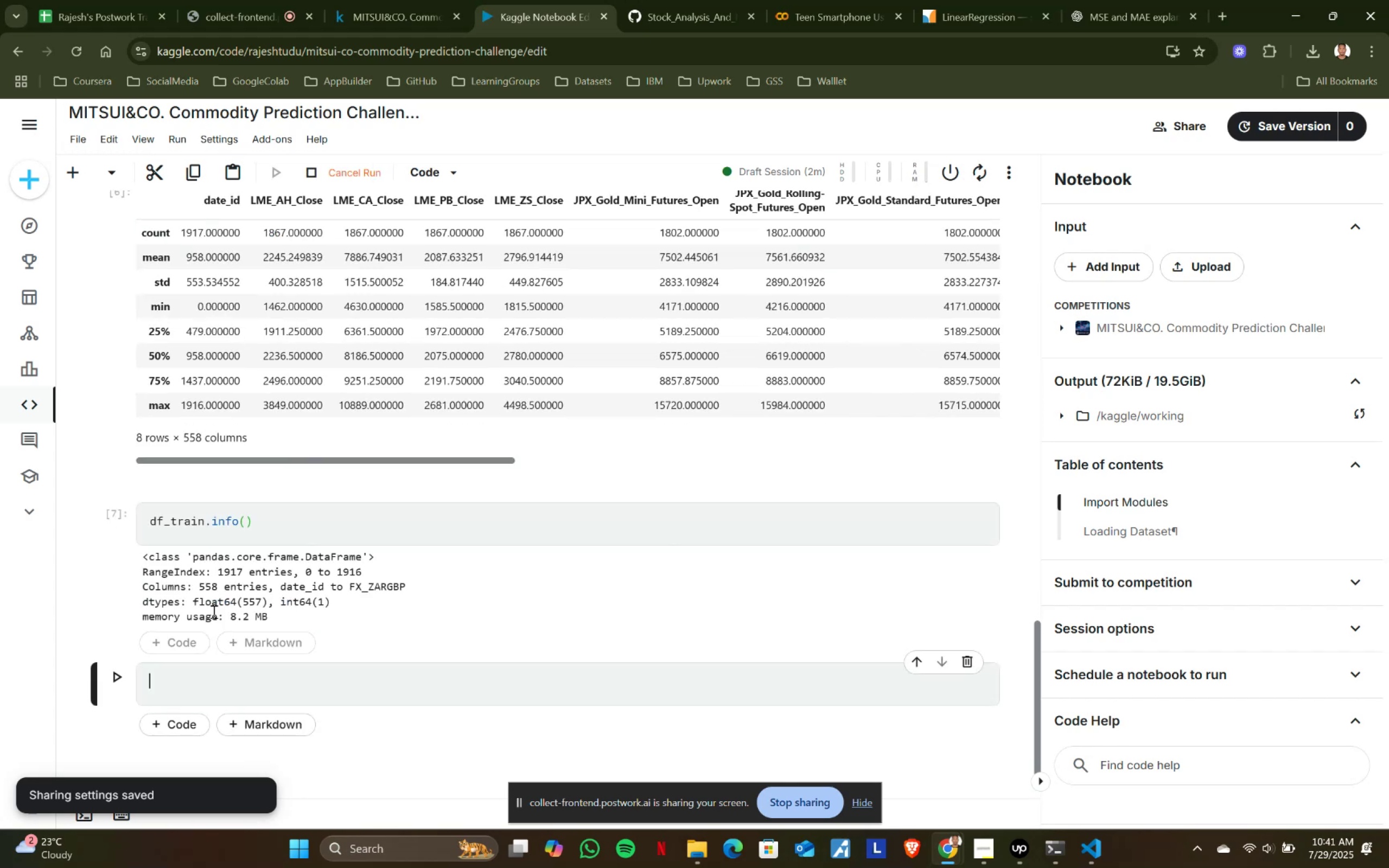 
 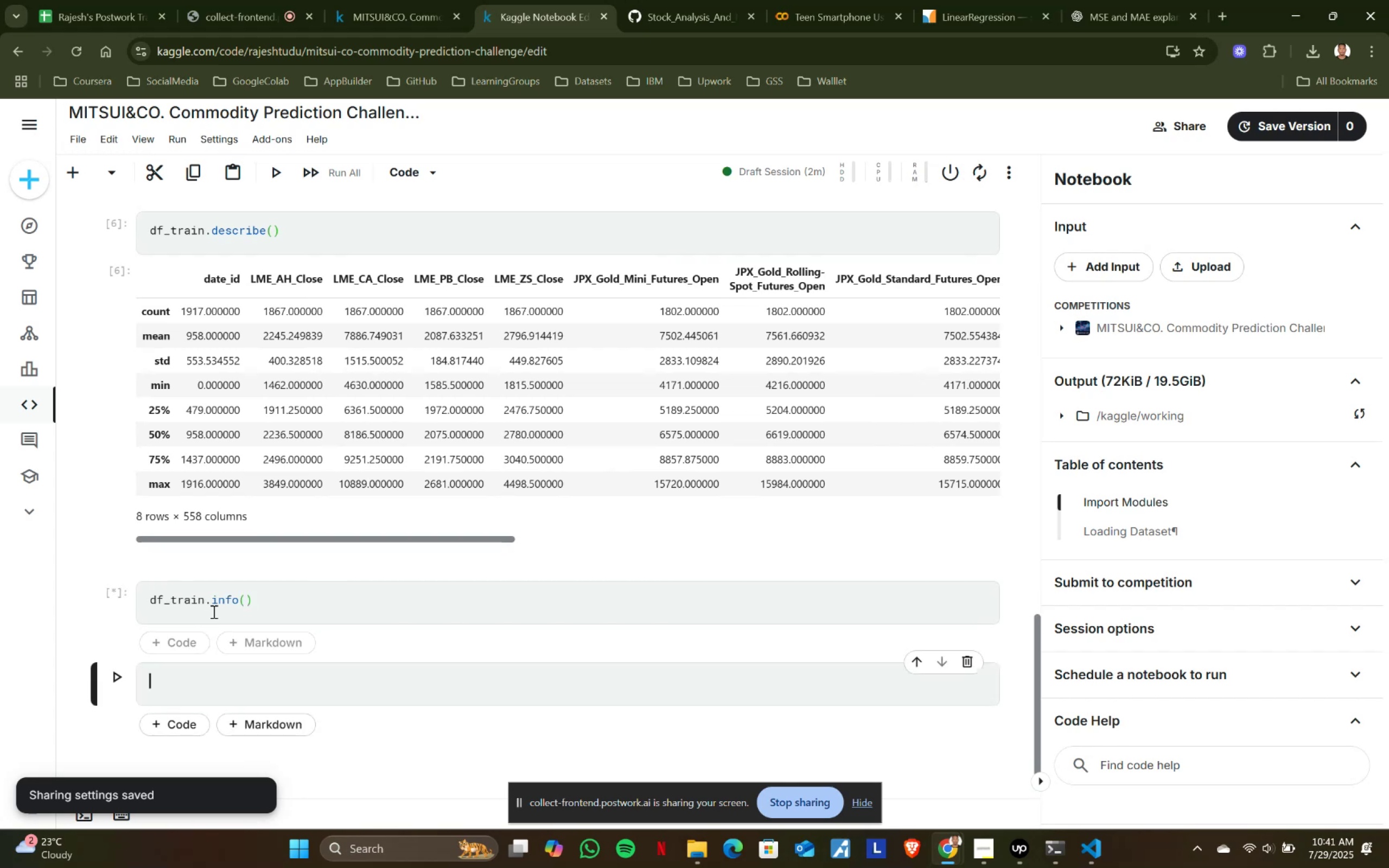 
key(Shift+Enter)
 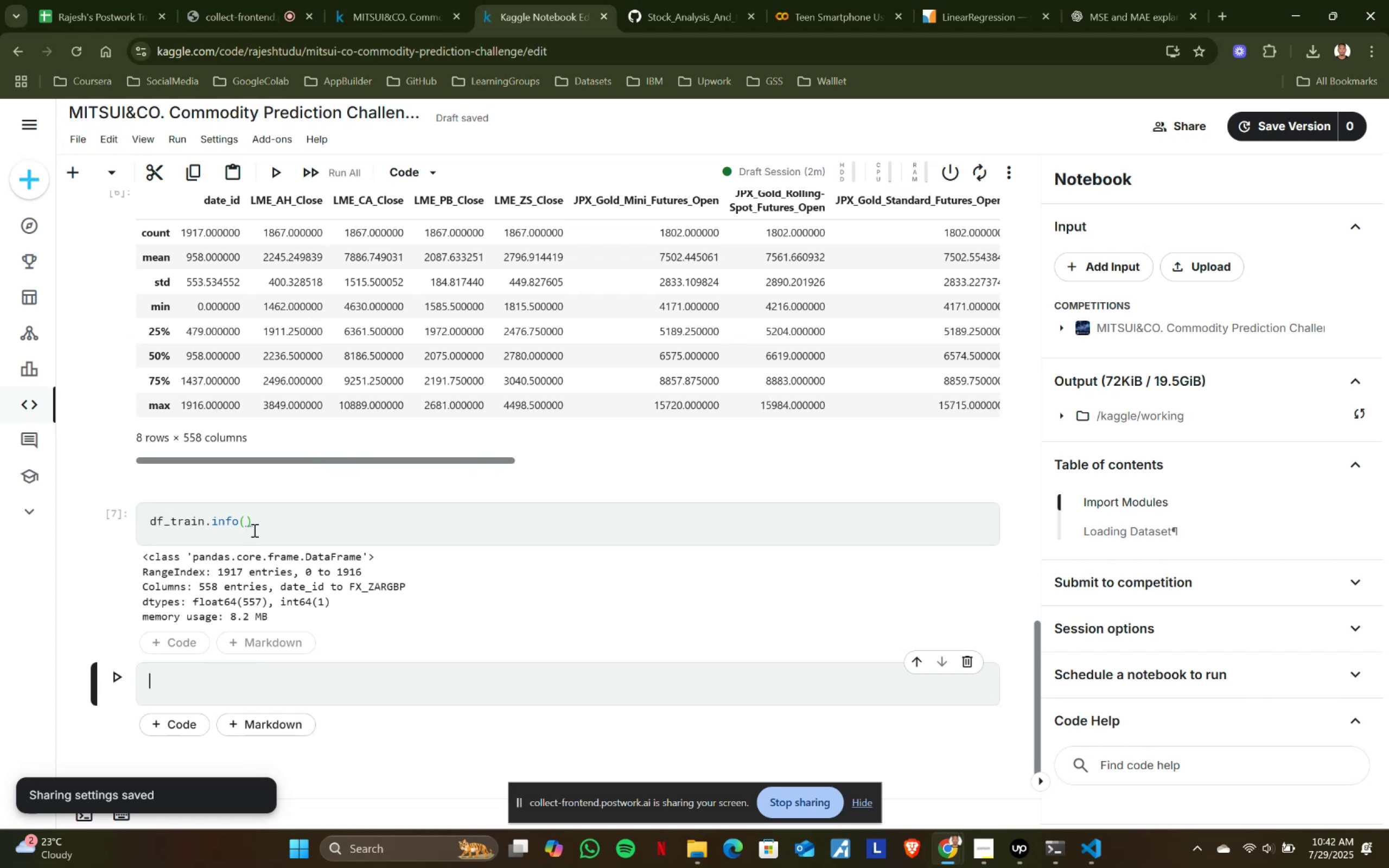 
wait(8.86)
 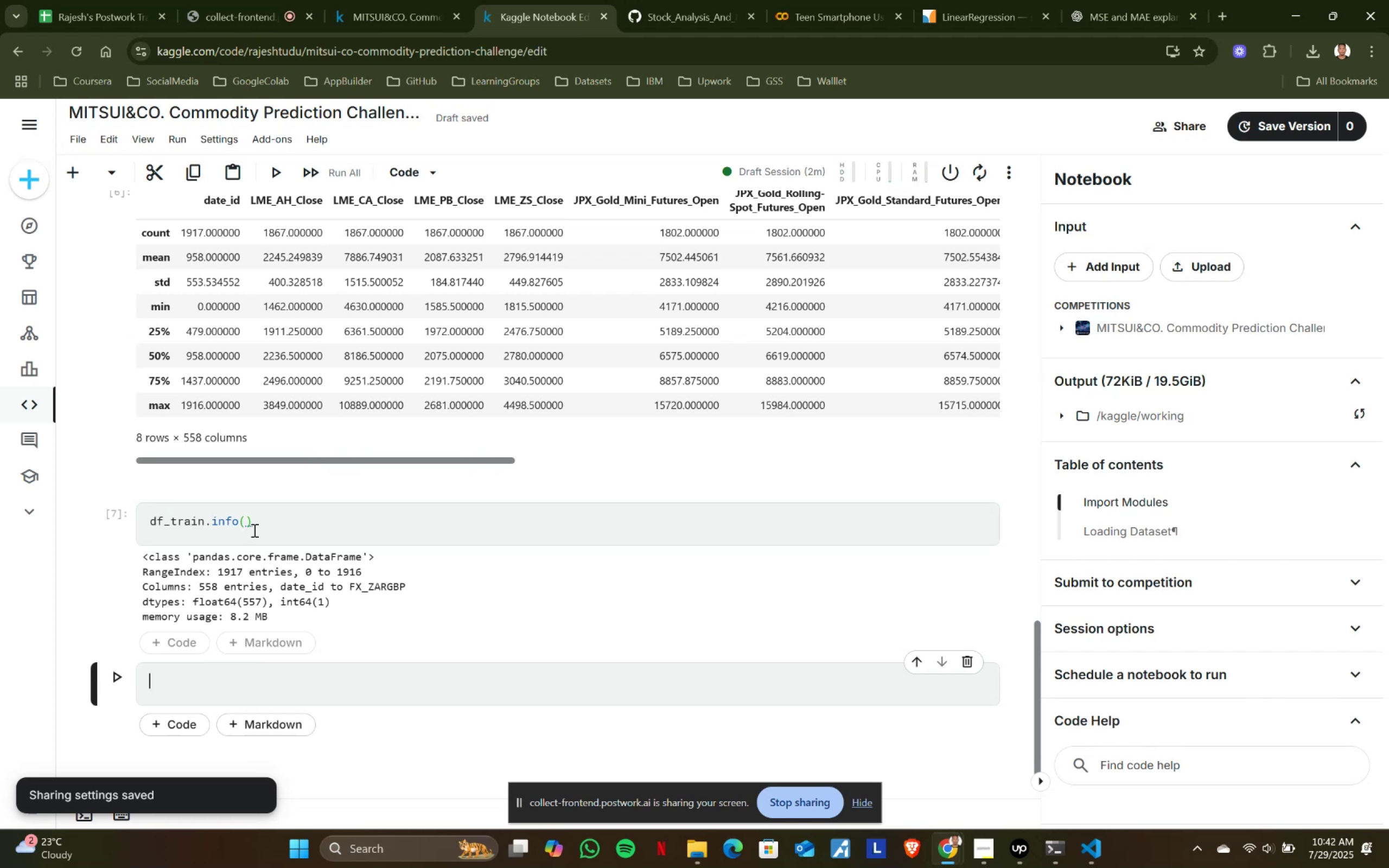 
left_click([271, 524])
 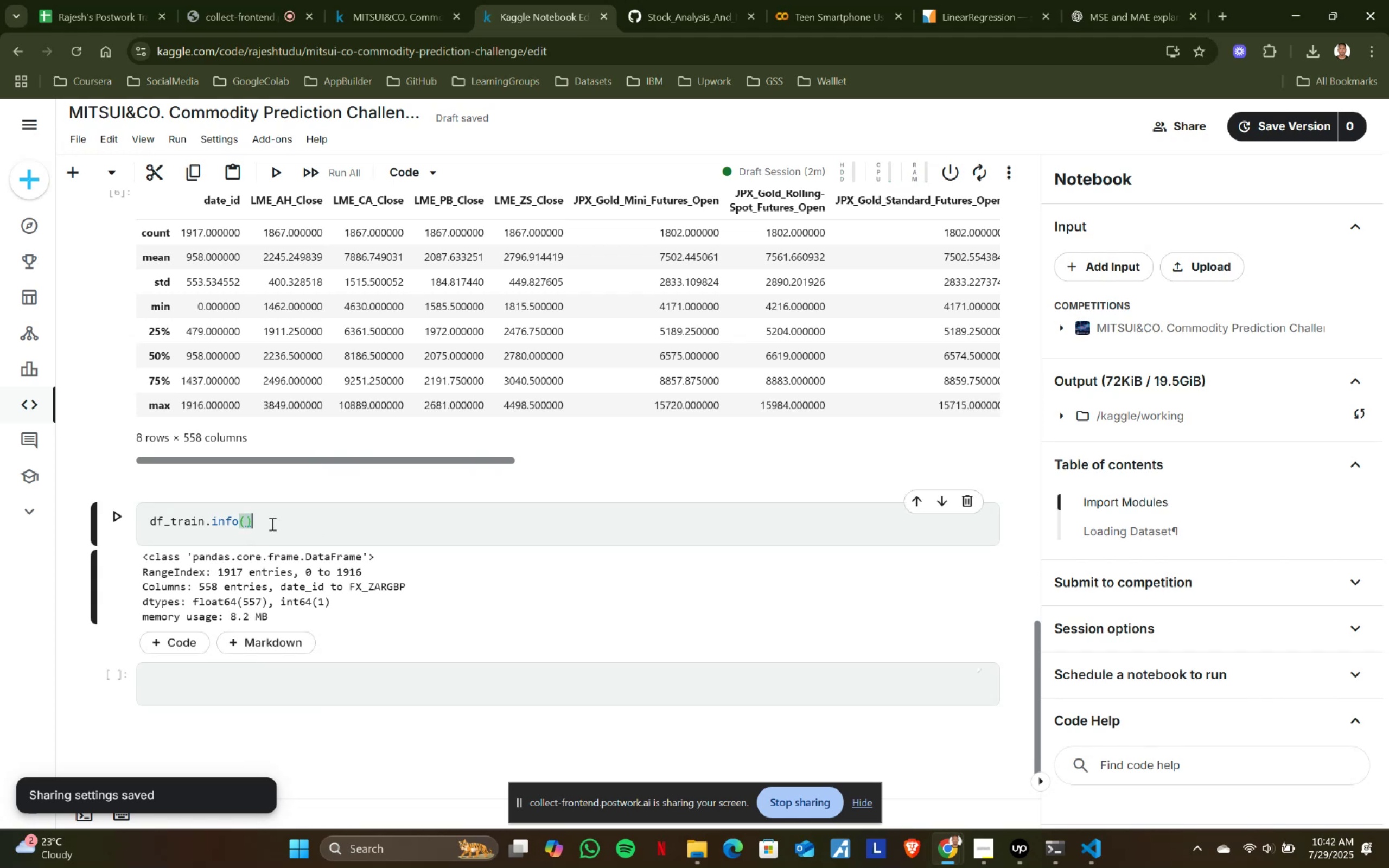 
key(Backspace)
 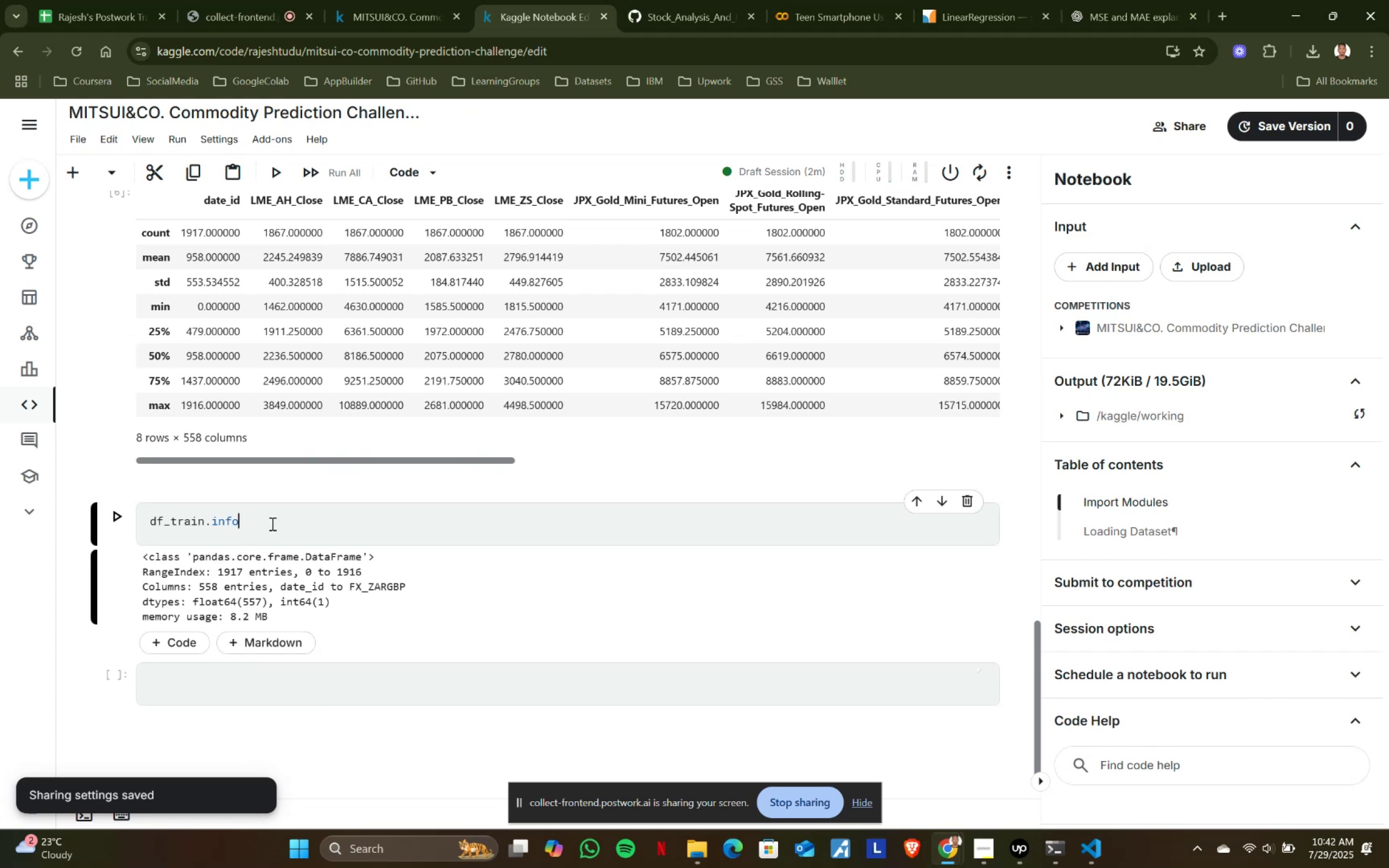 
key(Backspace)
 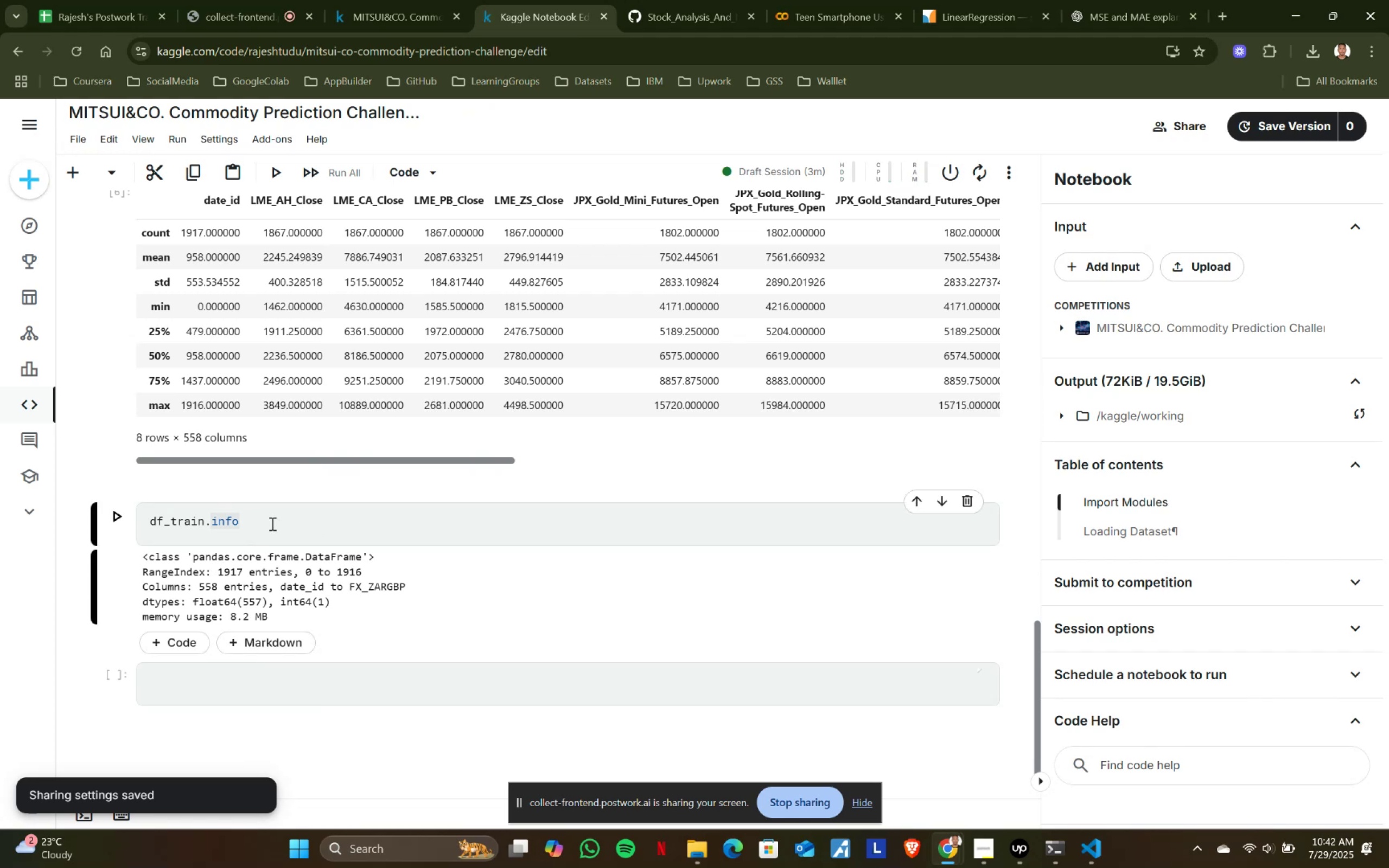 
key(Shift+9)
 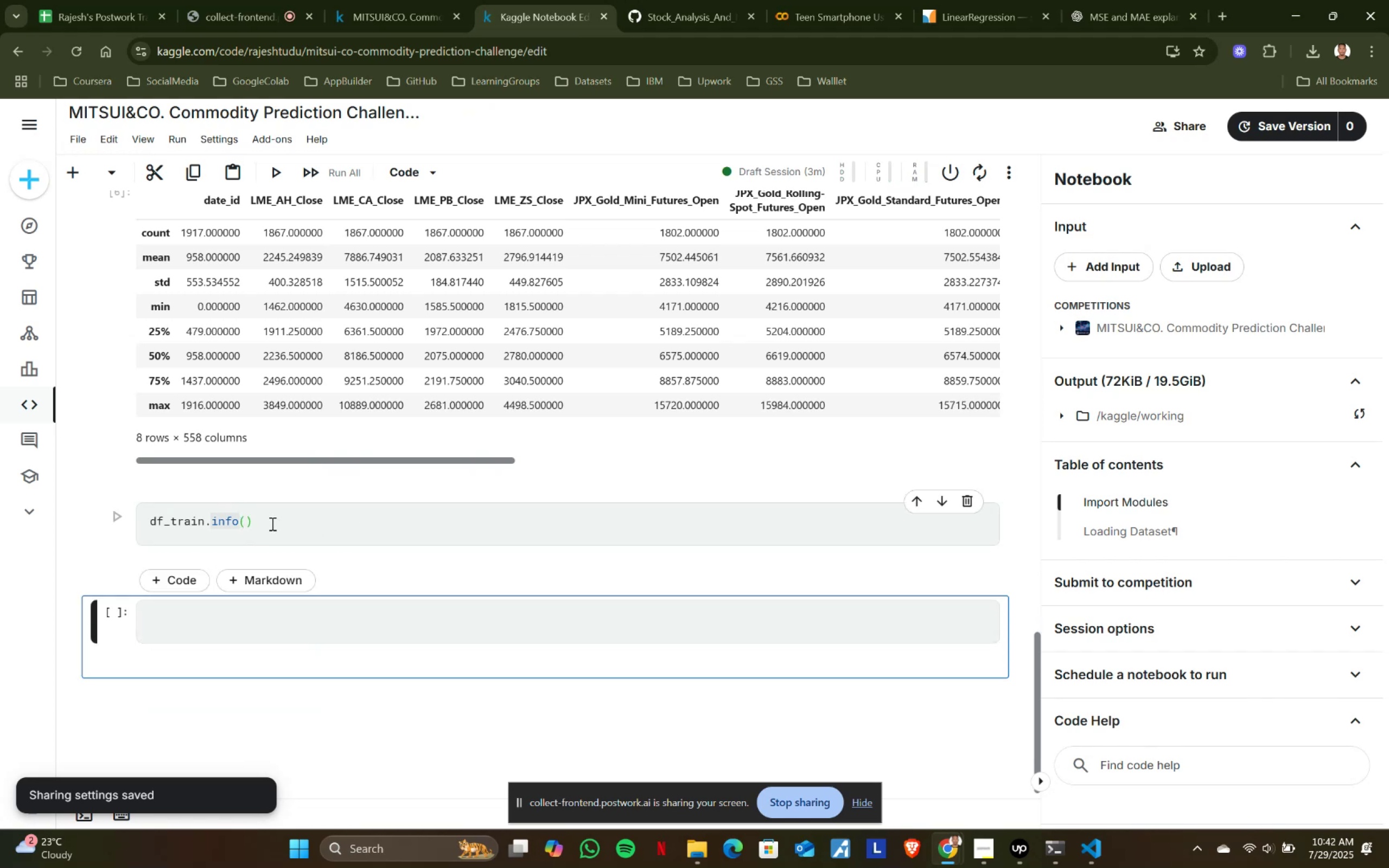 
key(Shift+ShiftRight)
 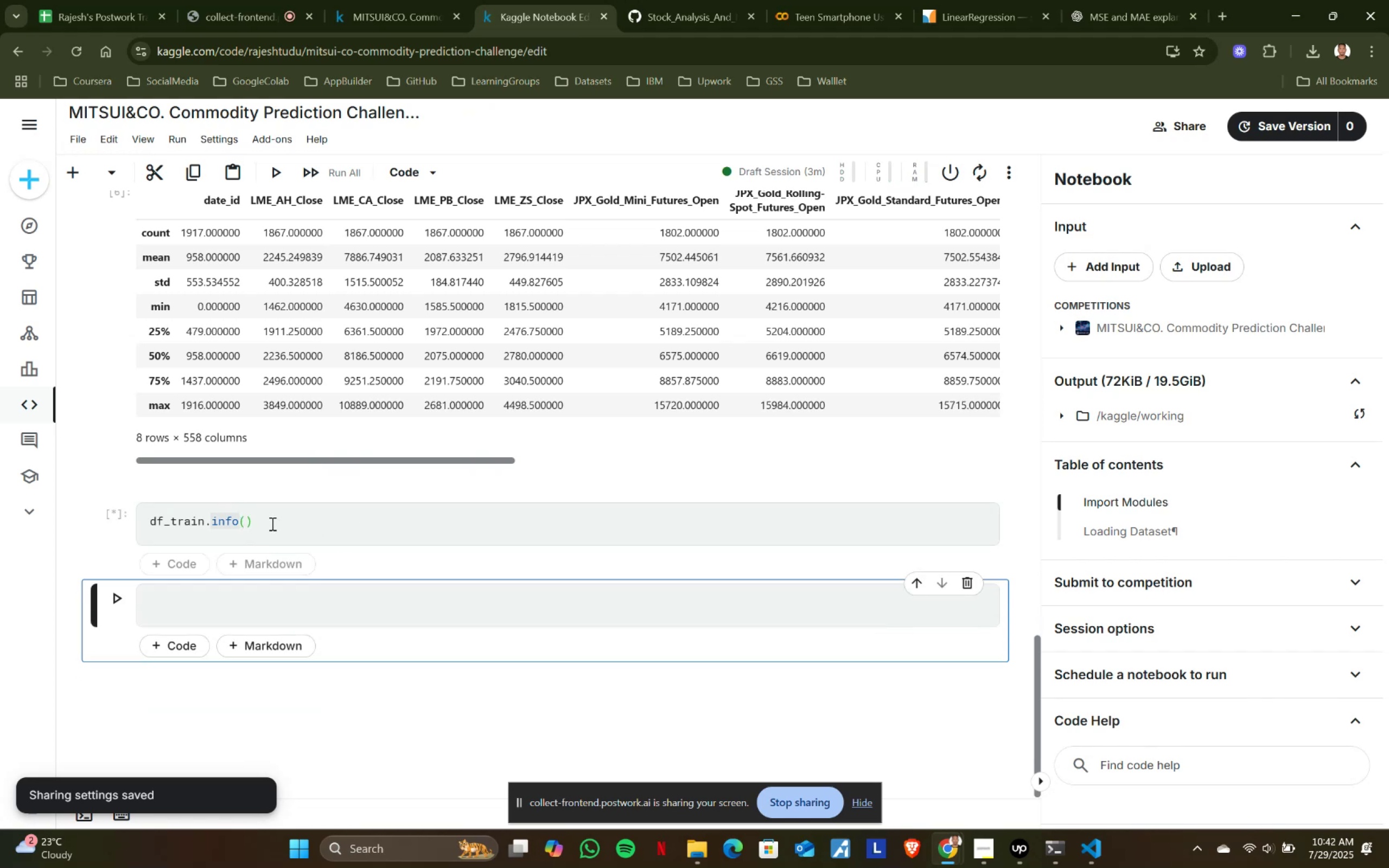 
key(Shift+Enter)
 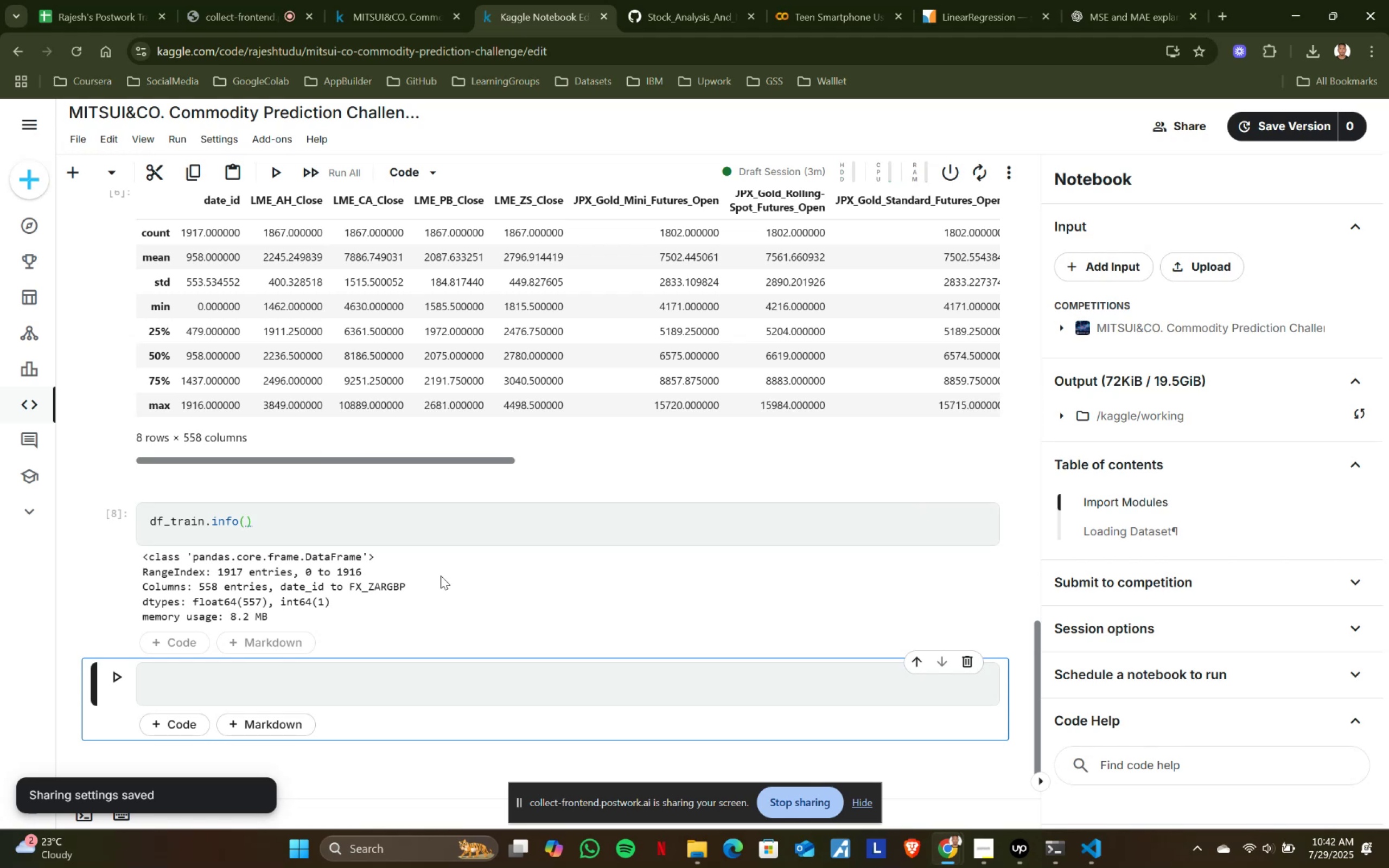 
wait(11.43)
 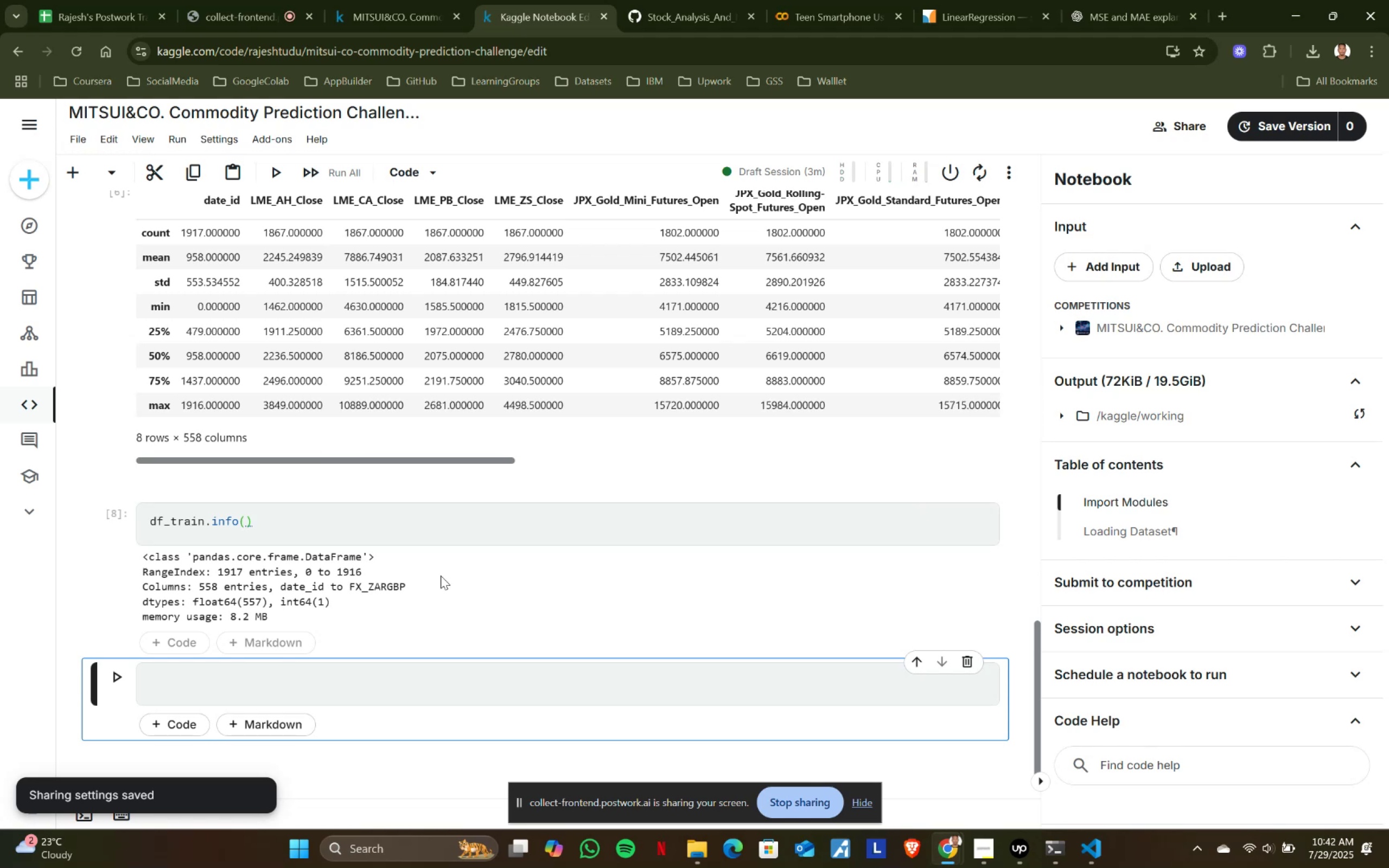 
scroll: coordinate [353, 577], scroll_direction: up, amount: 1.0
 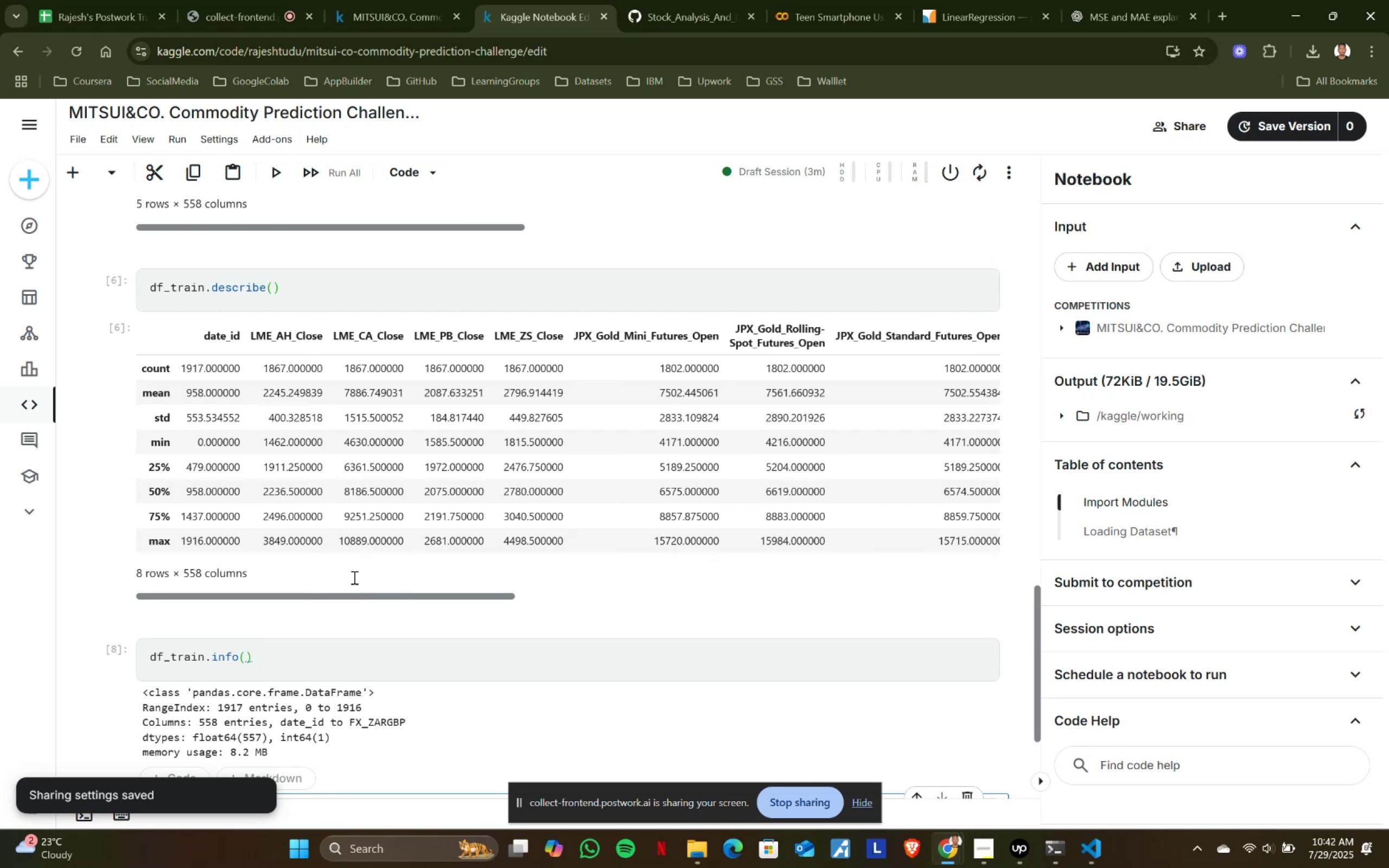 
scroll: coordinate [353, 577], scroll_direction: down, amount: 1.0
 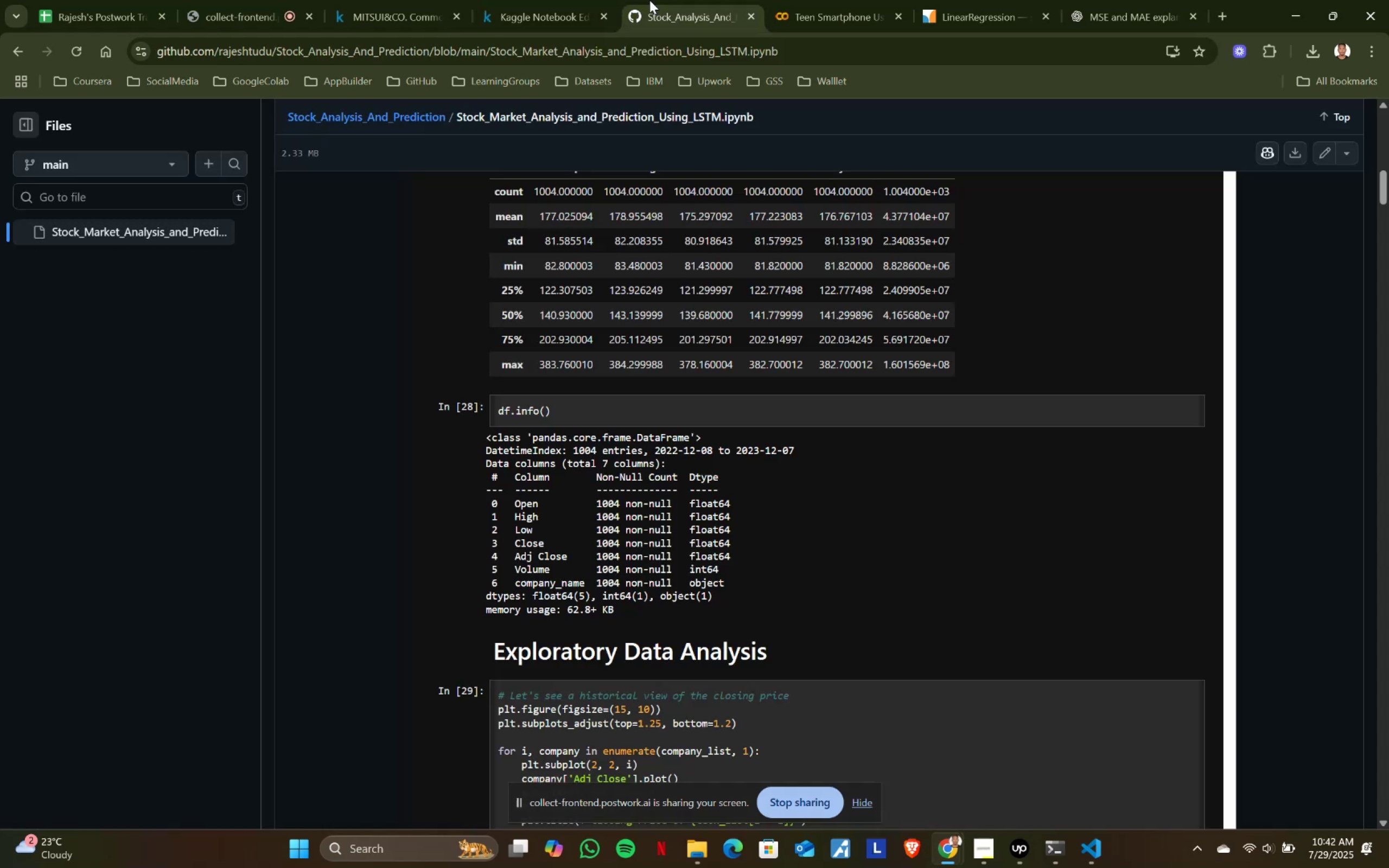 
left_click([649, 0])
 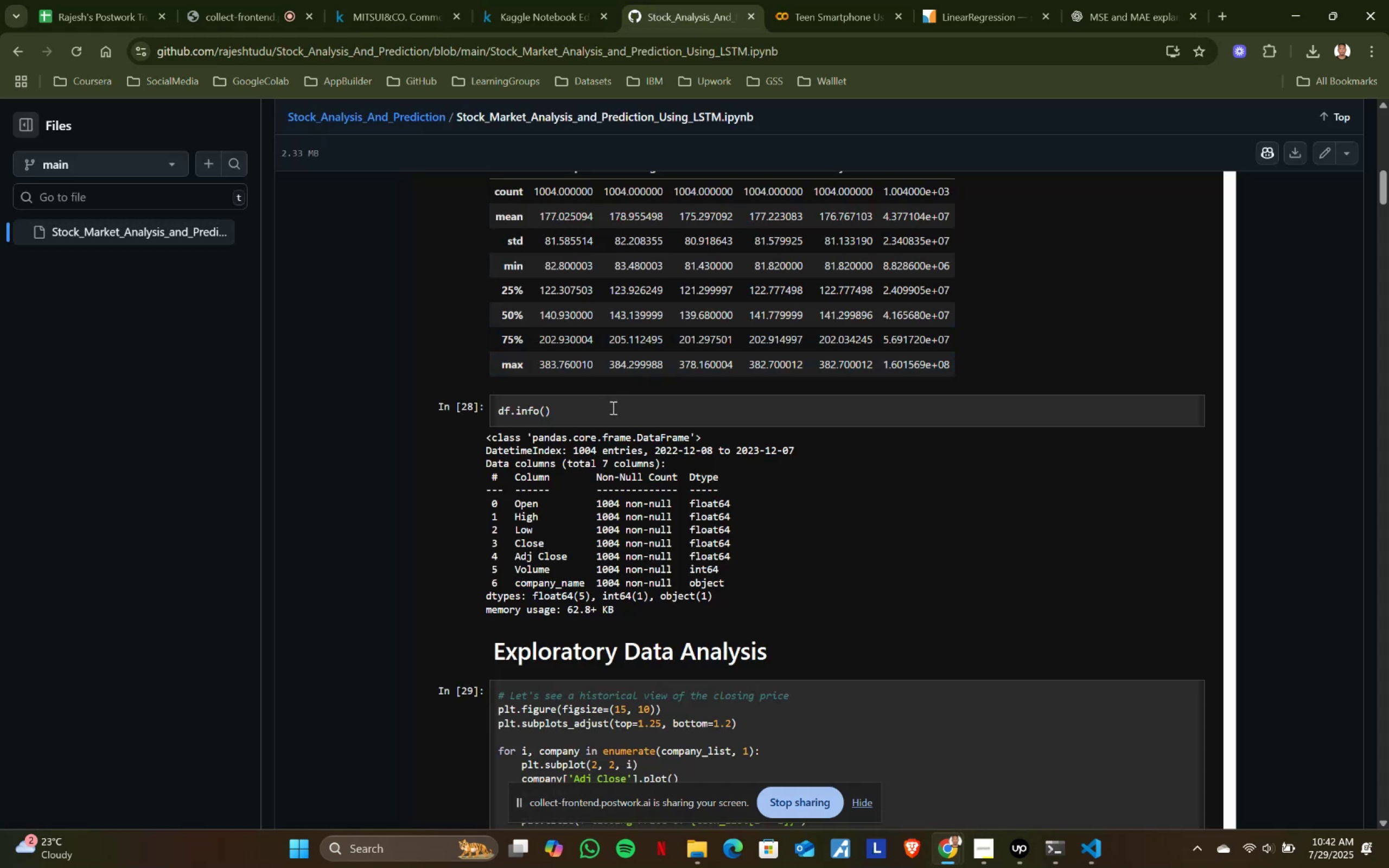 
scroll: coordinate [612, 407], scroll_direction: down, amount: 1.0
 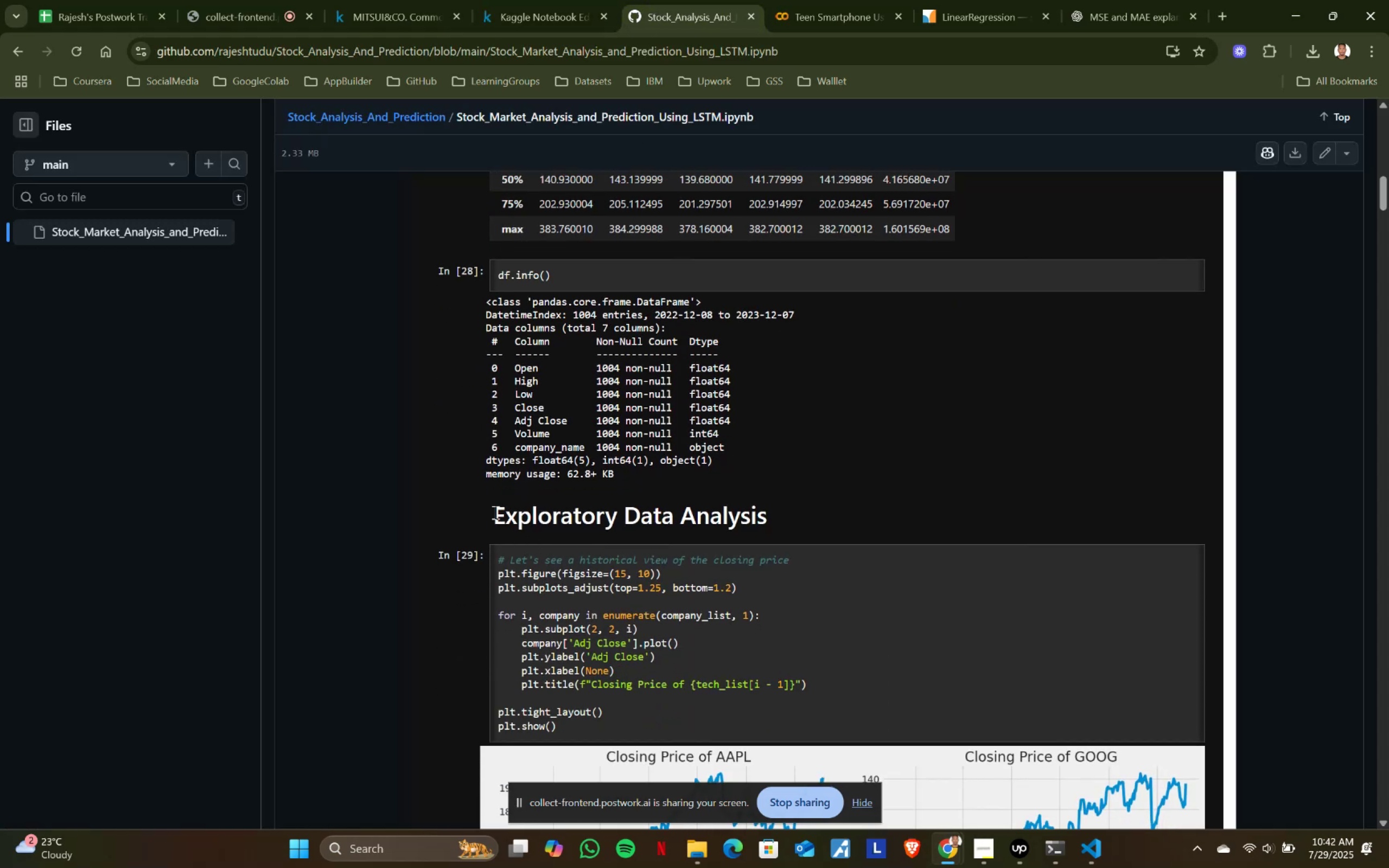 
left_click_drag(start_coordinate=[494, 512], to_coordinate=[611, 513])
 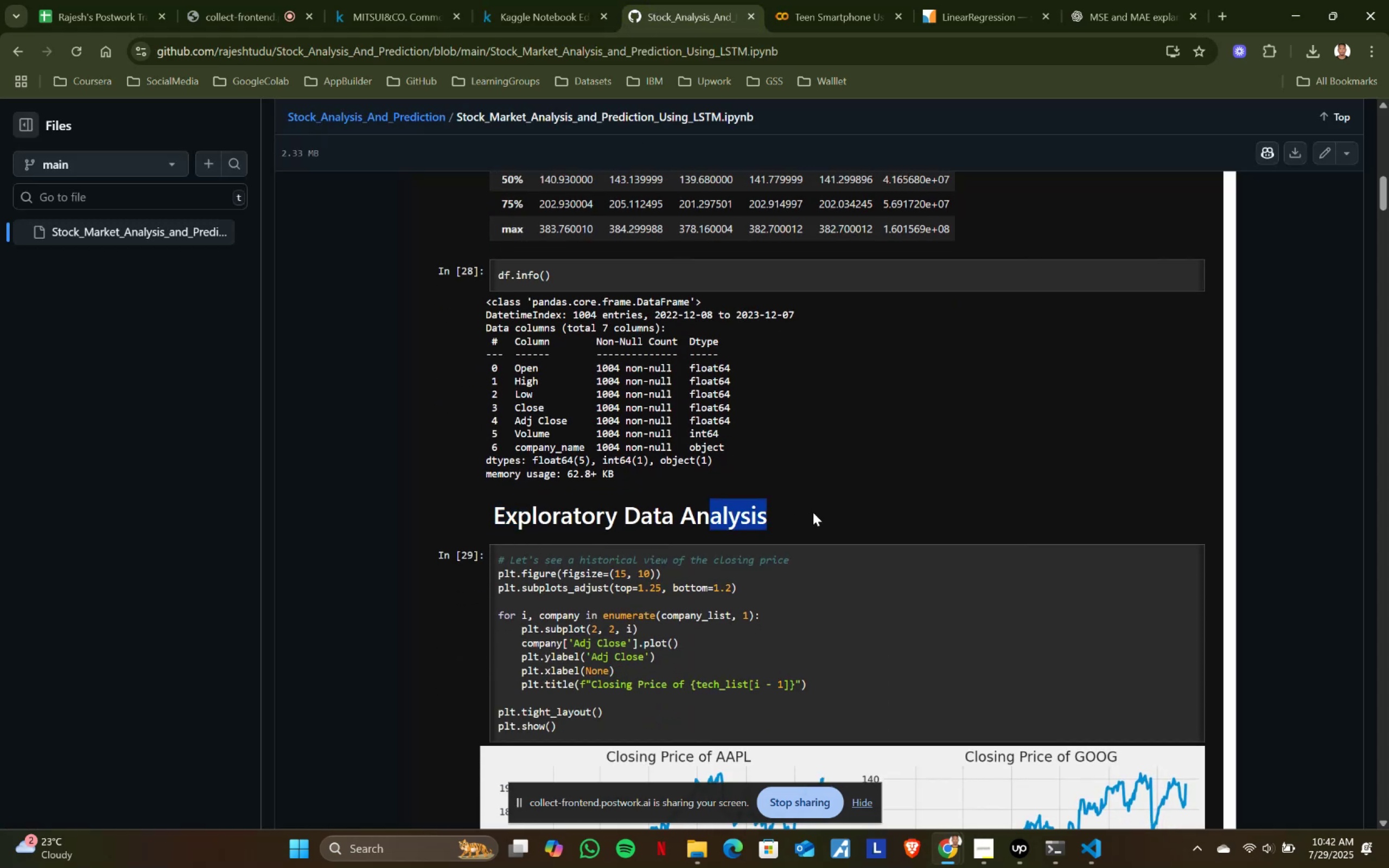 
left_click_drag(start_coordinate=[704, 513], to_coordinate=[813, 512])
 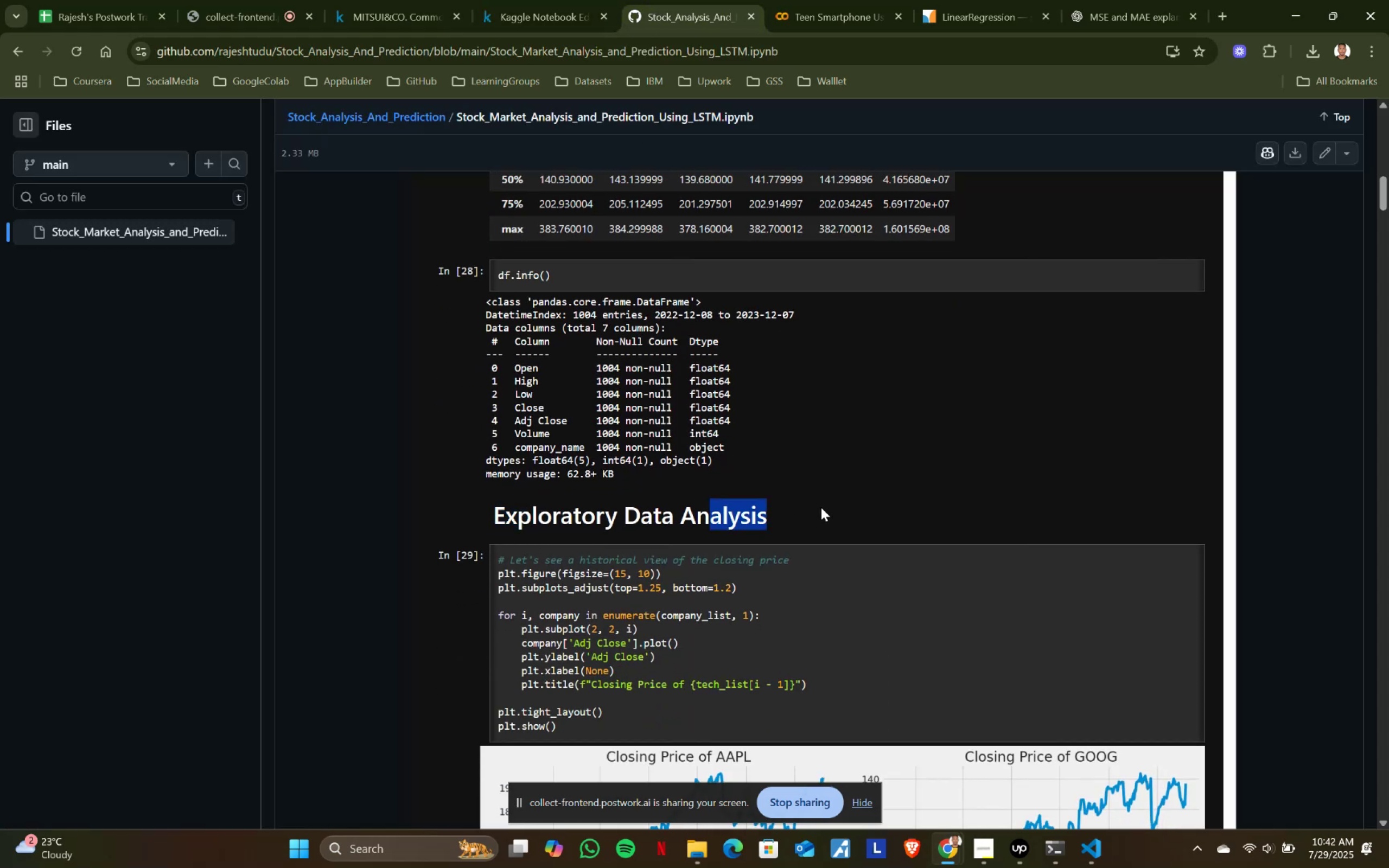 
key(Control+ControlLeft)
 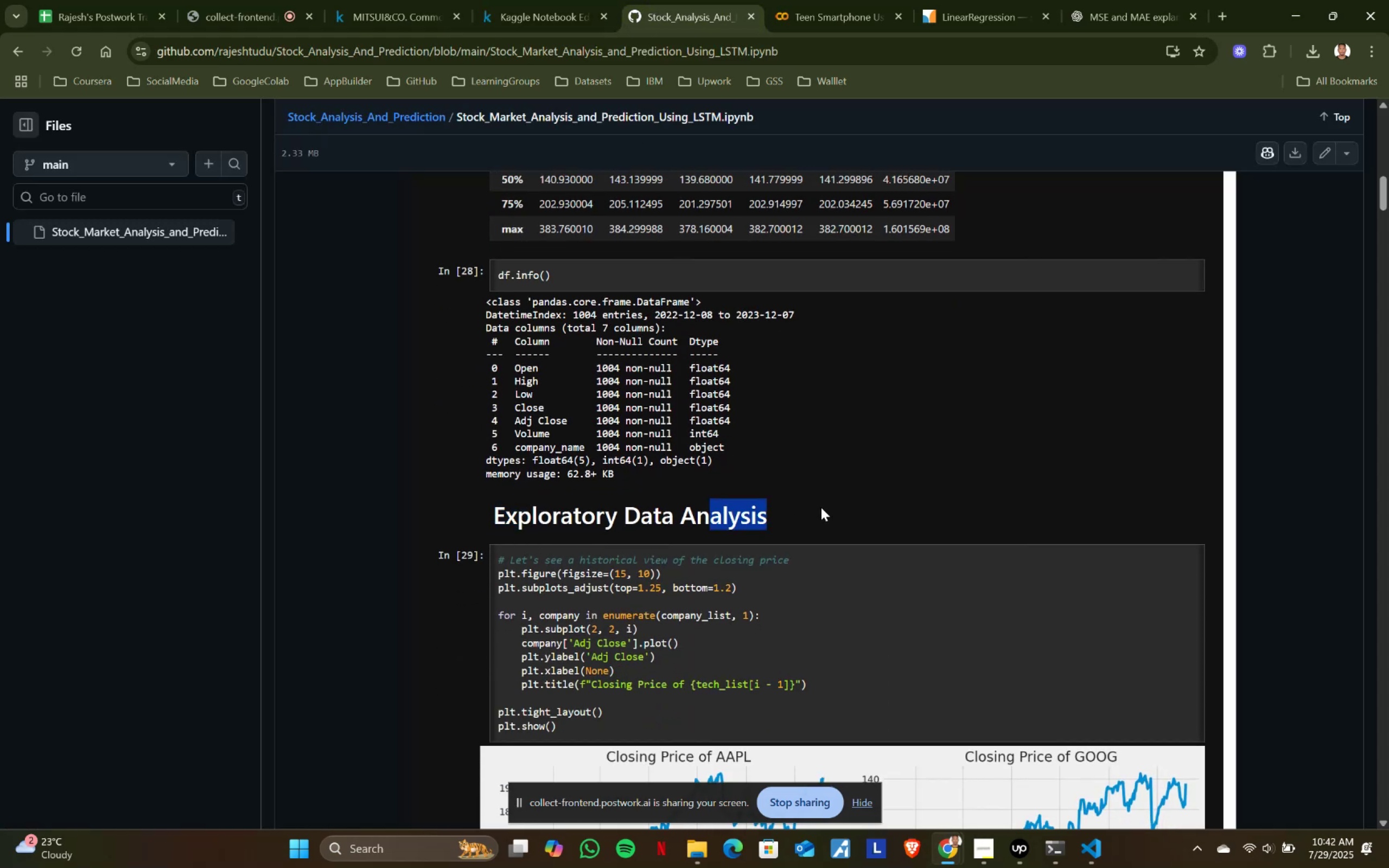 
key(Control+C)
 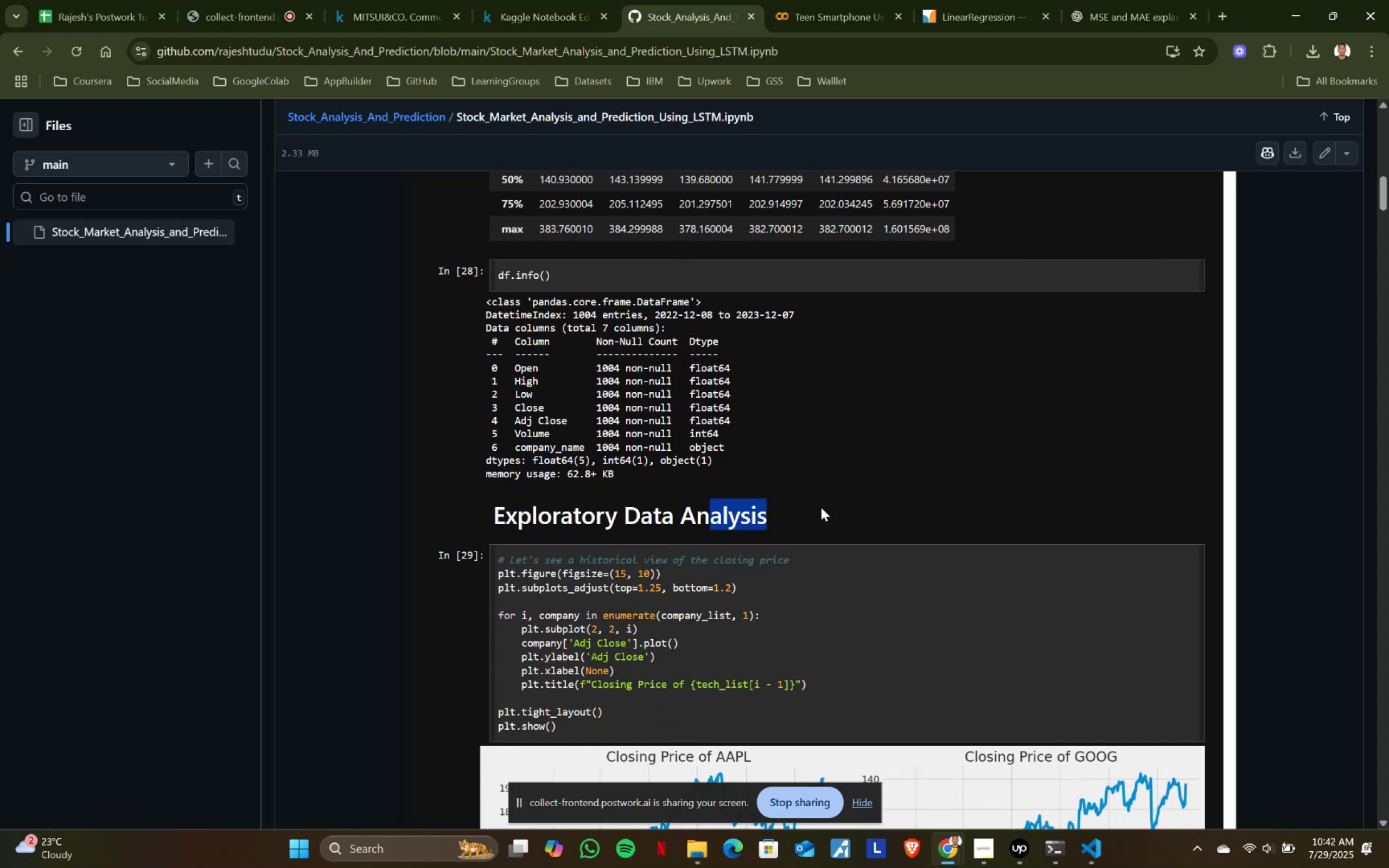 
key(Control+ControlLeft)
 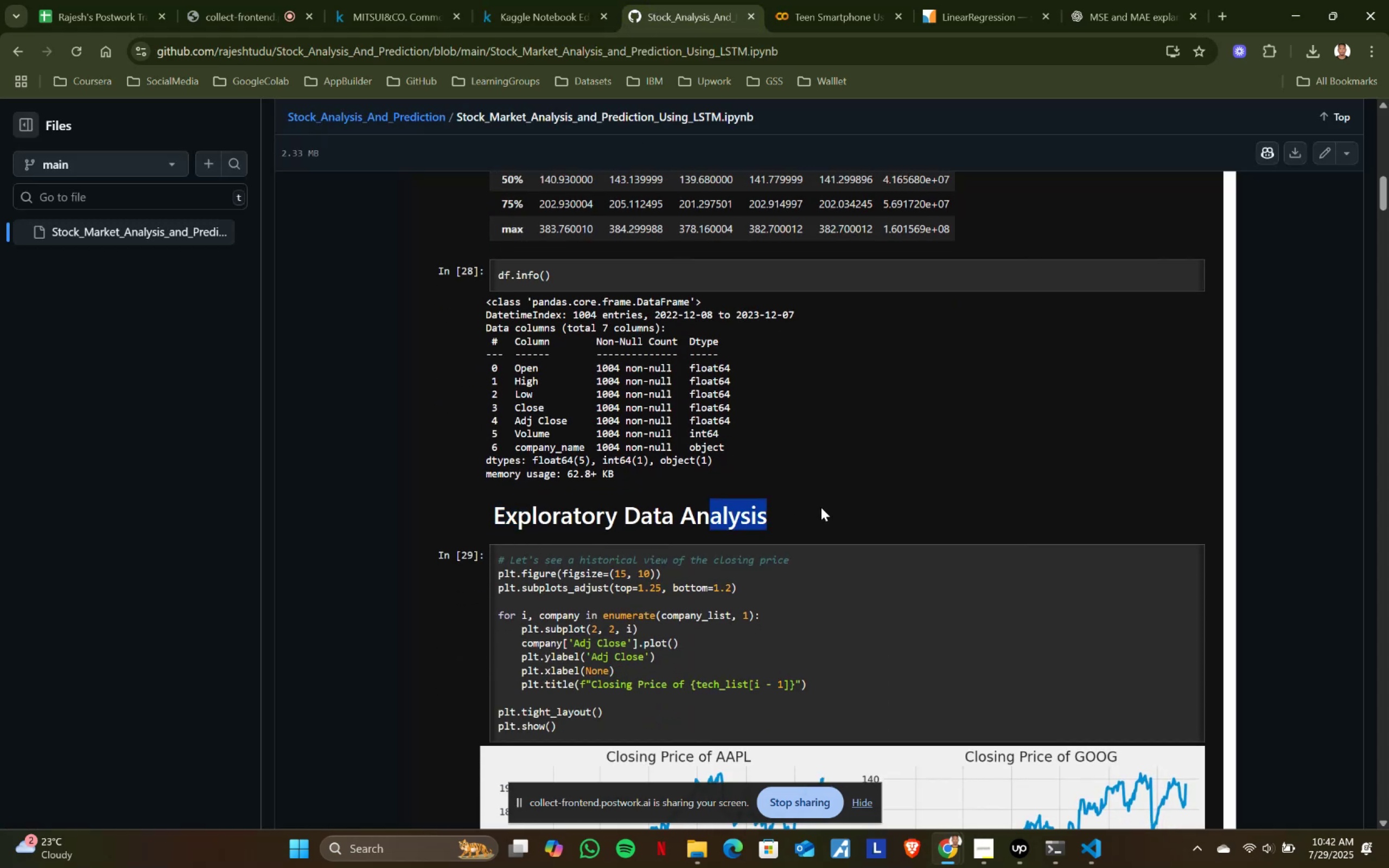 
key(Control+C)
 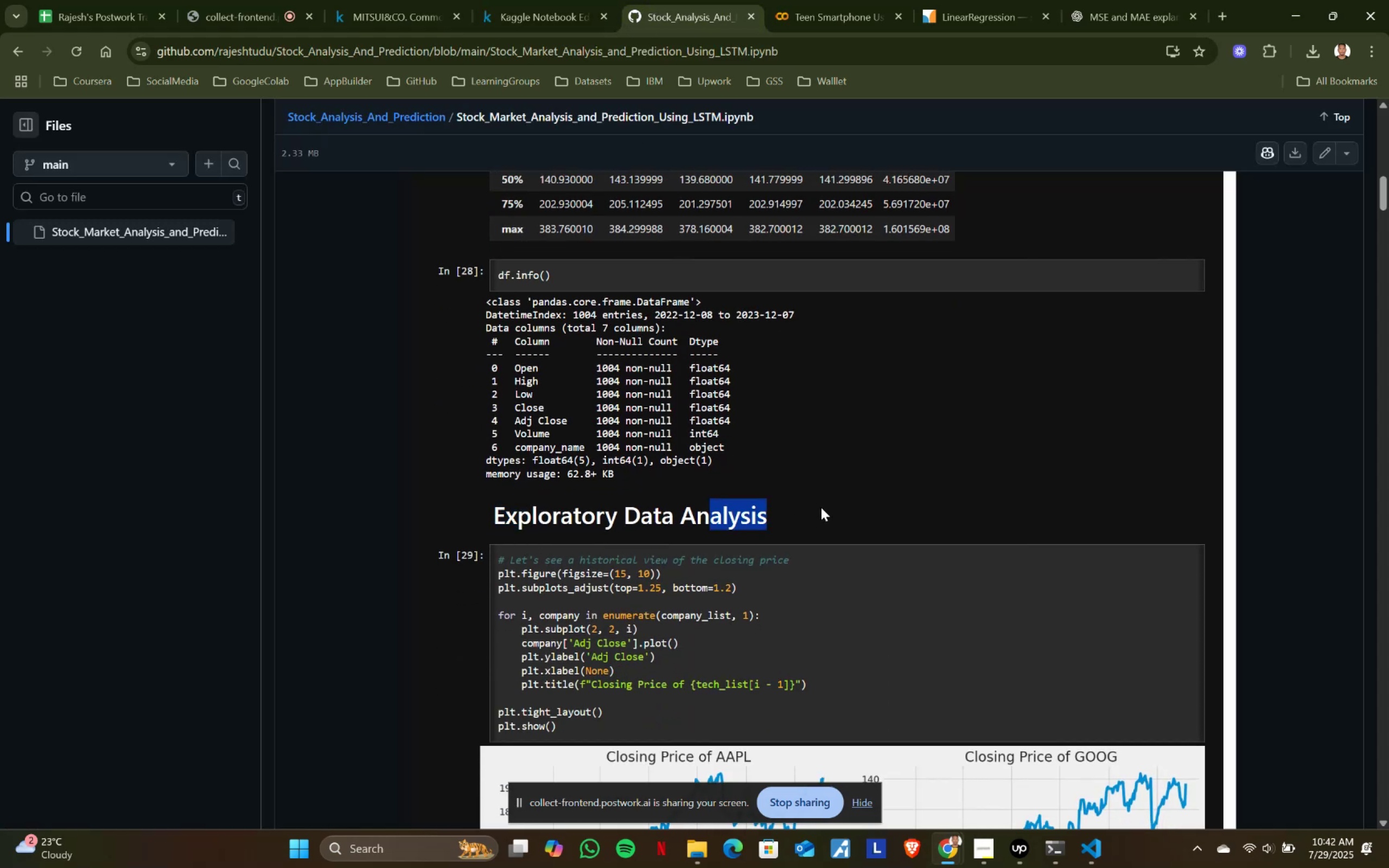 
key(Control+ControlLeft)
 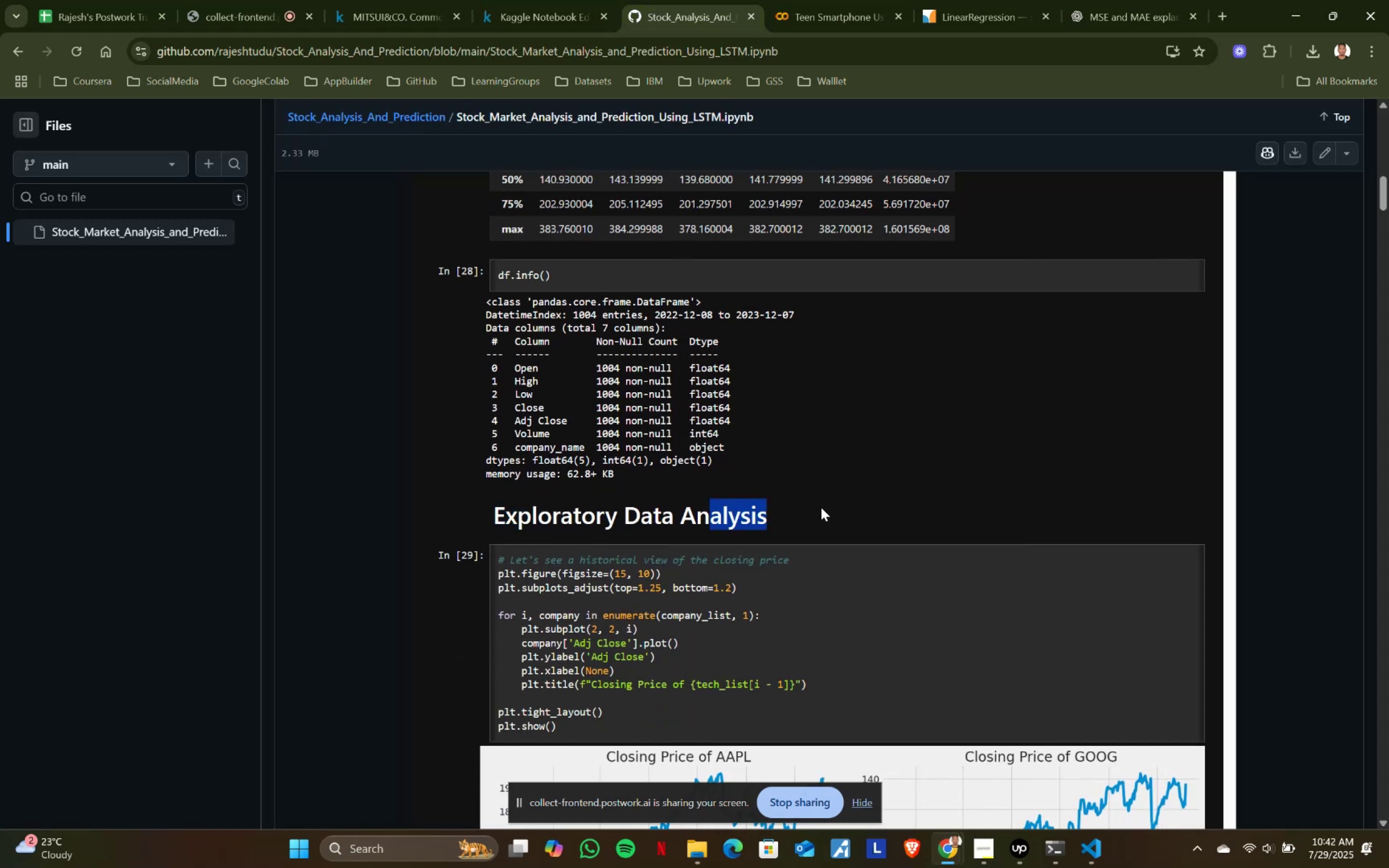 
key(Control+C)
 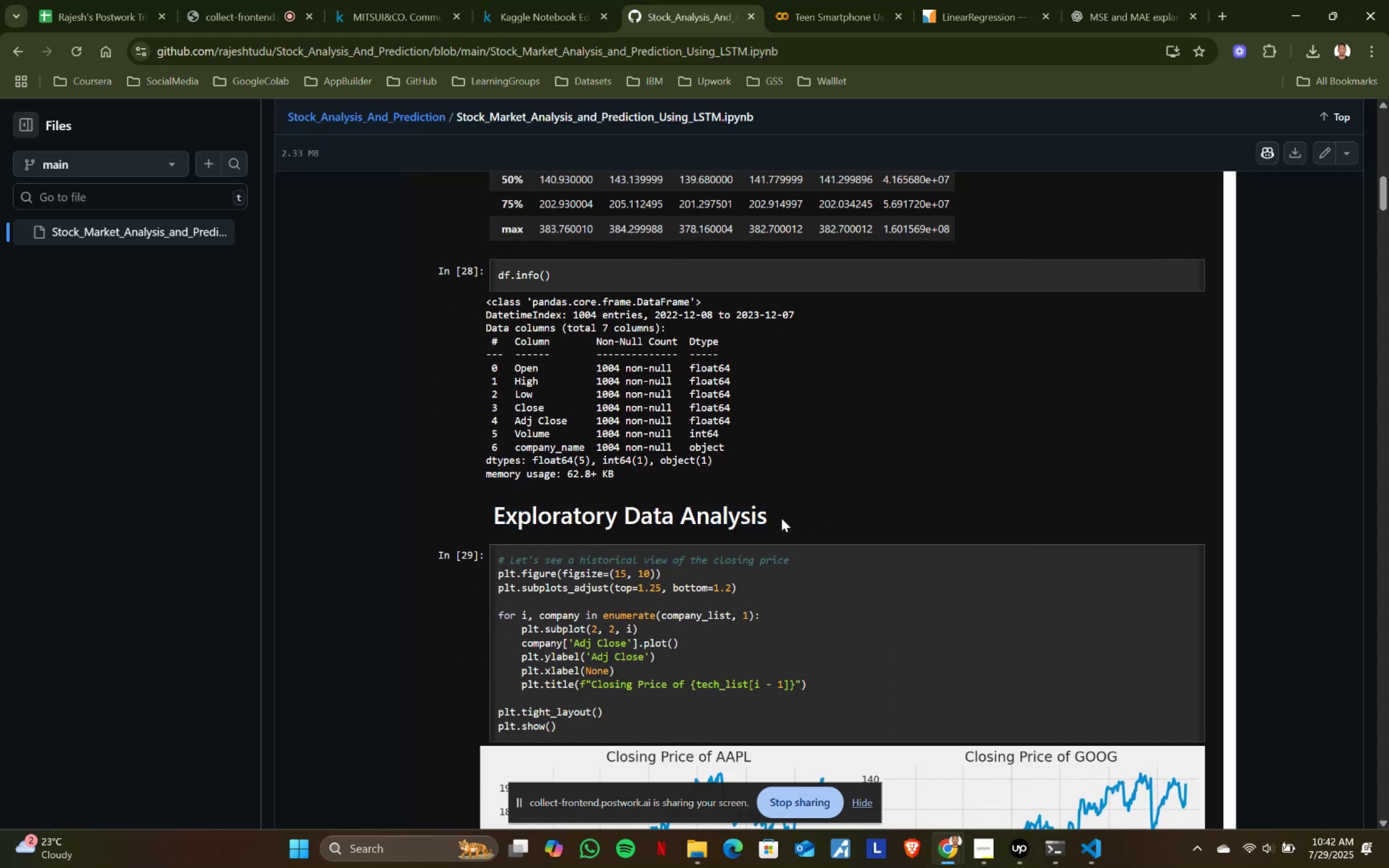 
left_click([781, 518])
 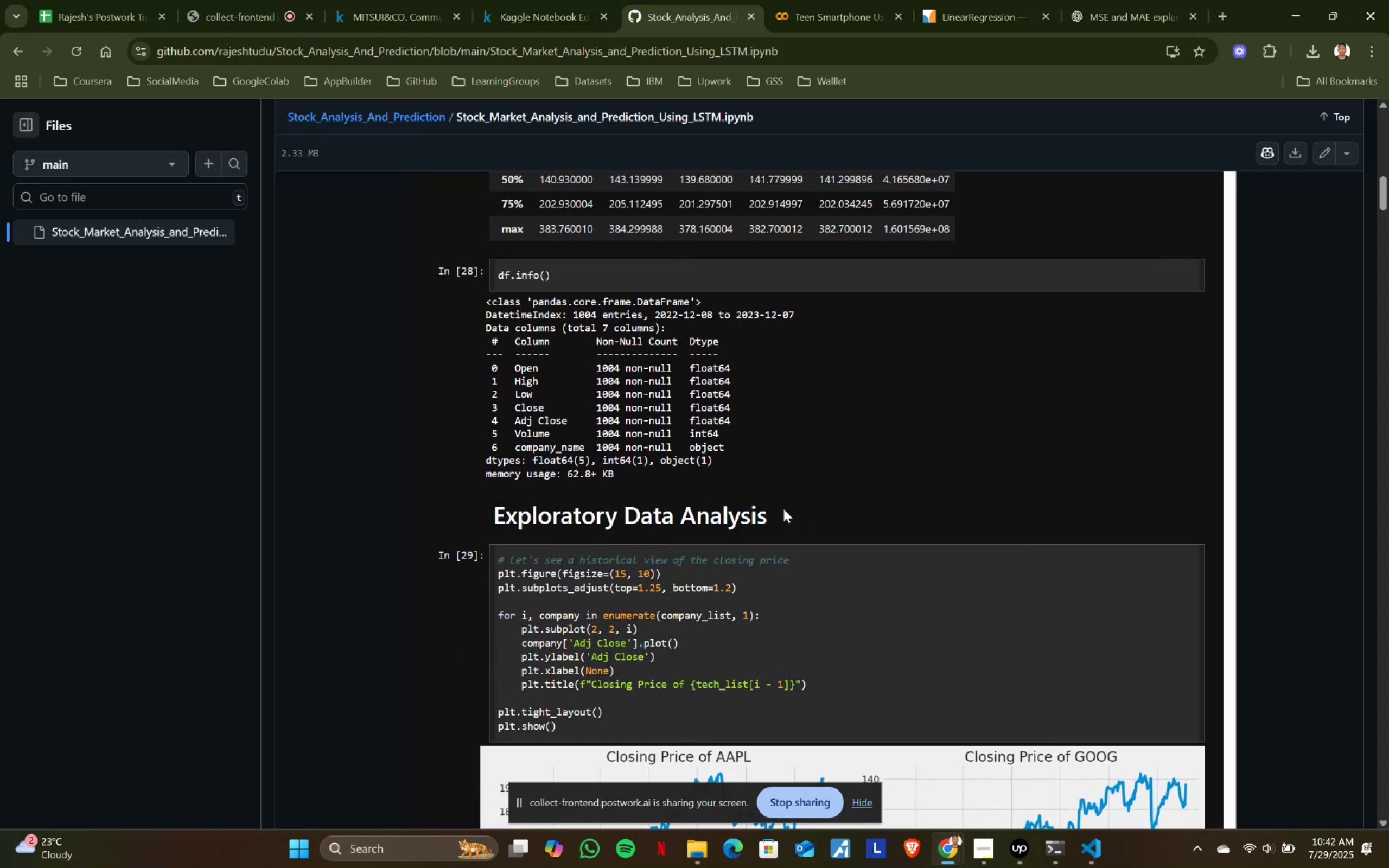 
left_click_drag(start_coordinate=[783, 509], to_coordinate=[492, 518])
 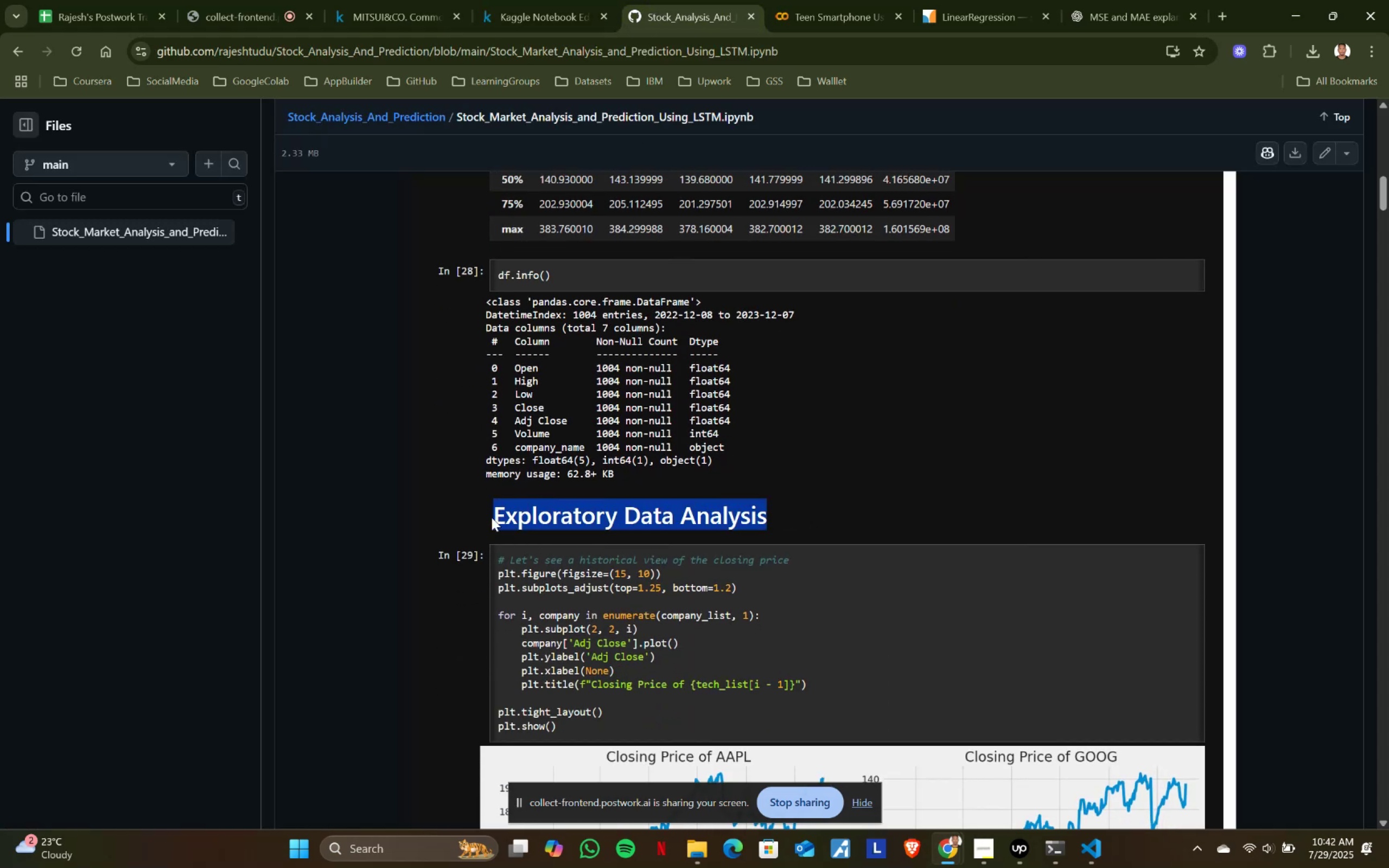 
key(Control+ControlLeft)
 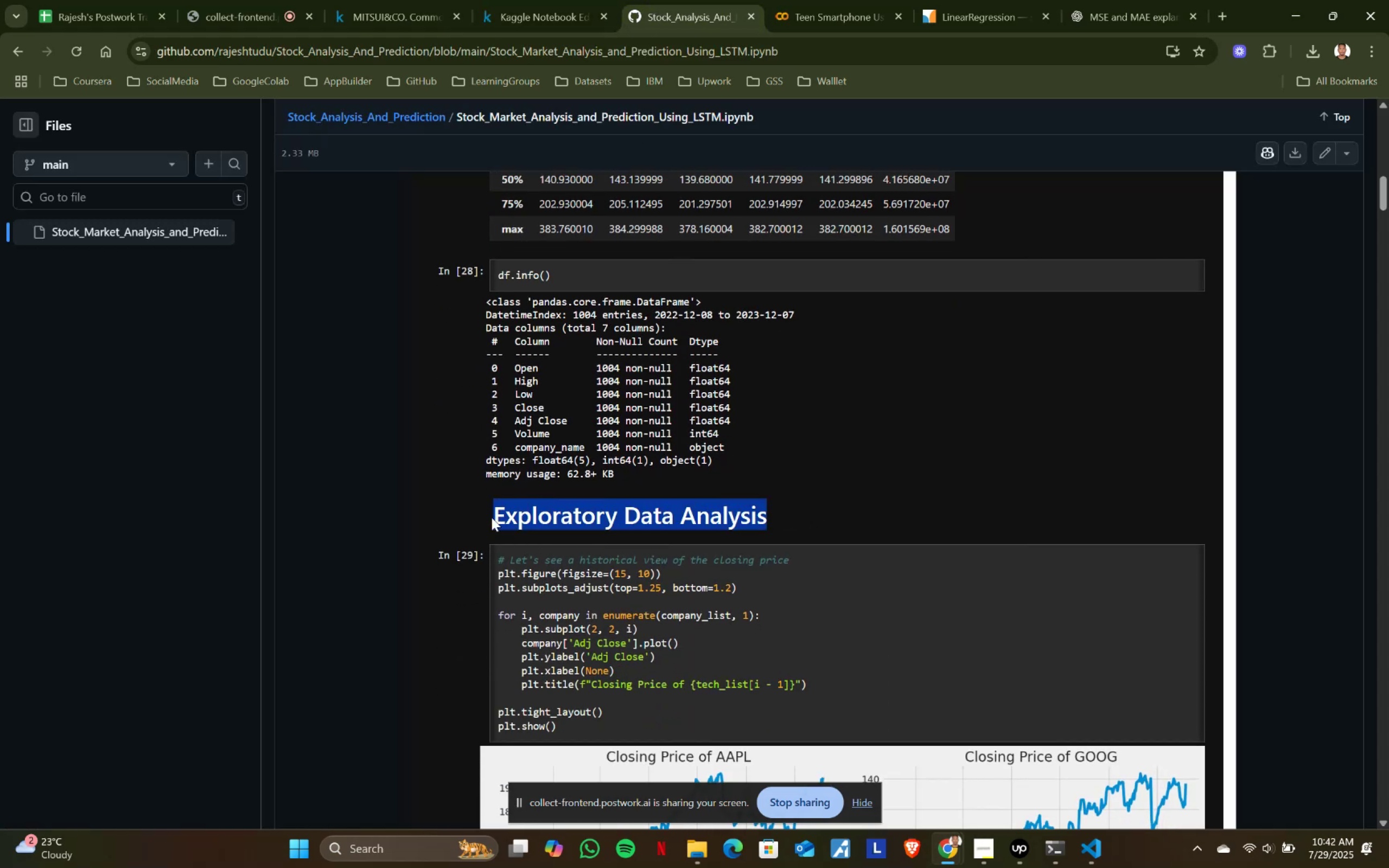 
key(Control+C)
 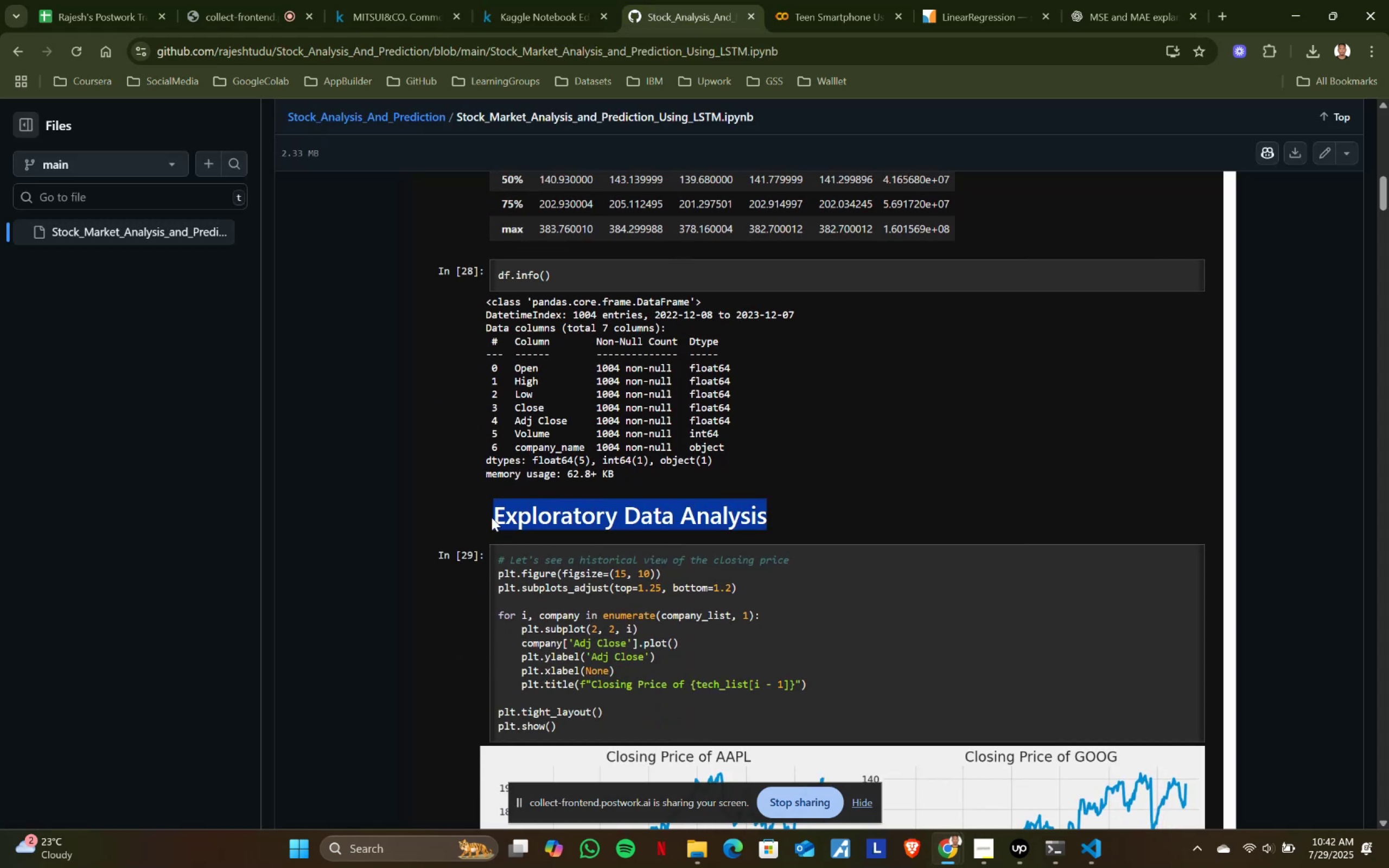 
key(Control+ControlLeft)
 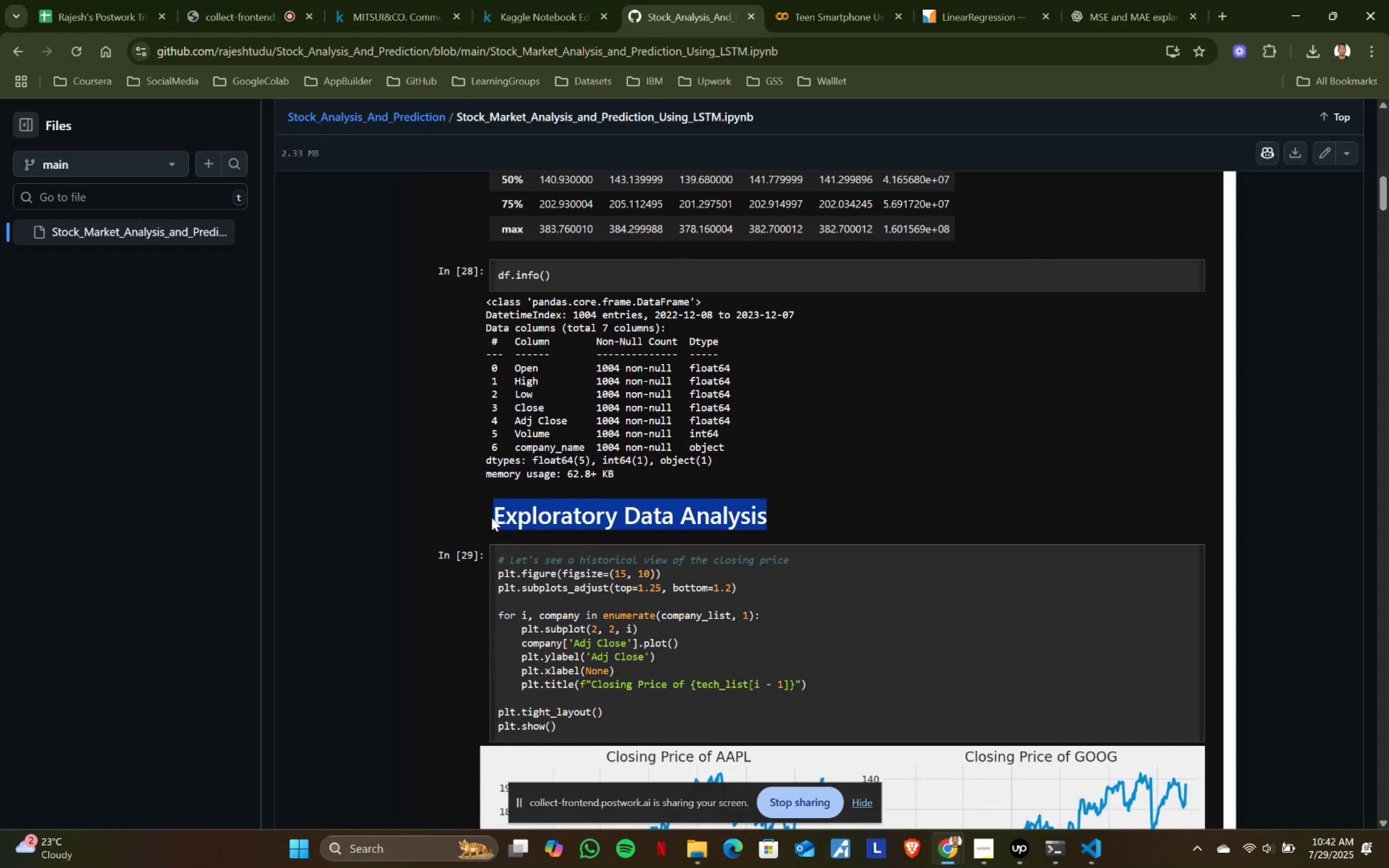 
key(Control+C)
 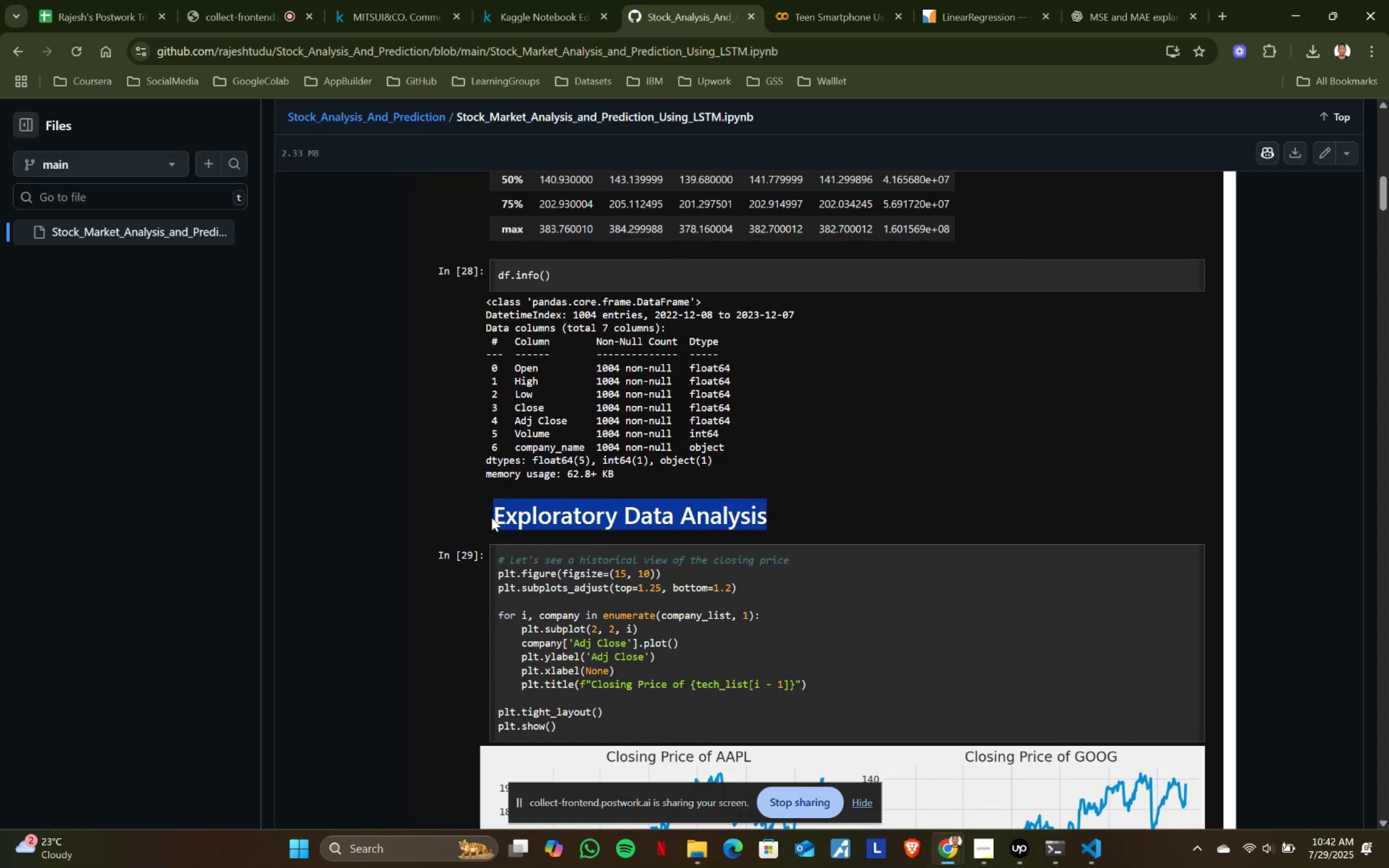 
key(Control+ControlLeft)
 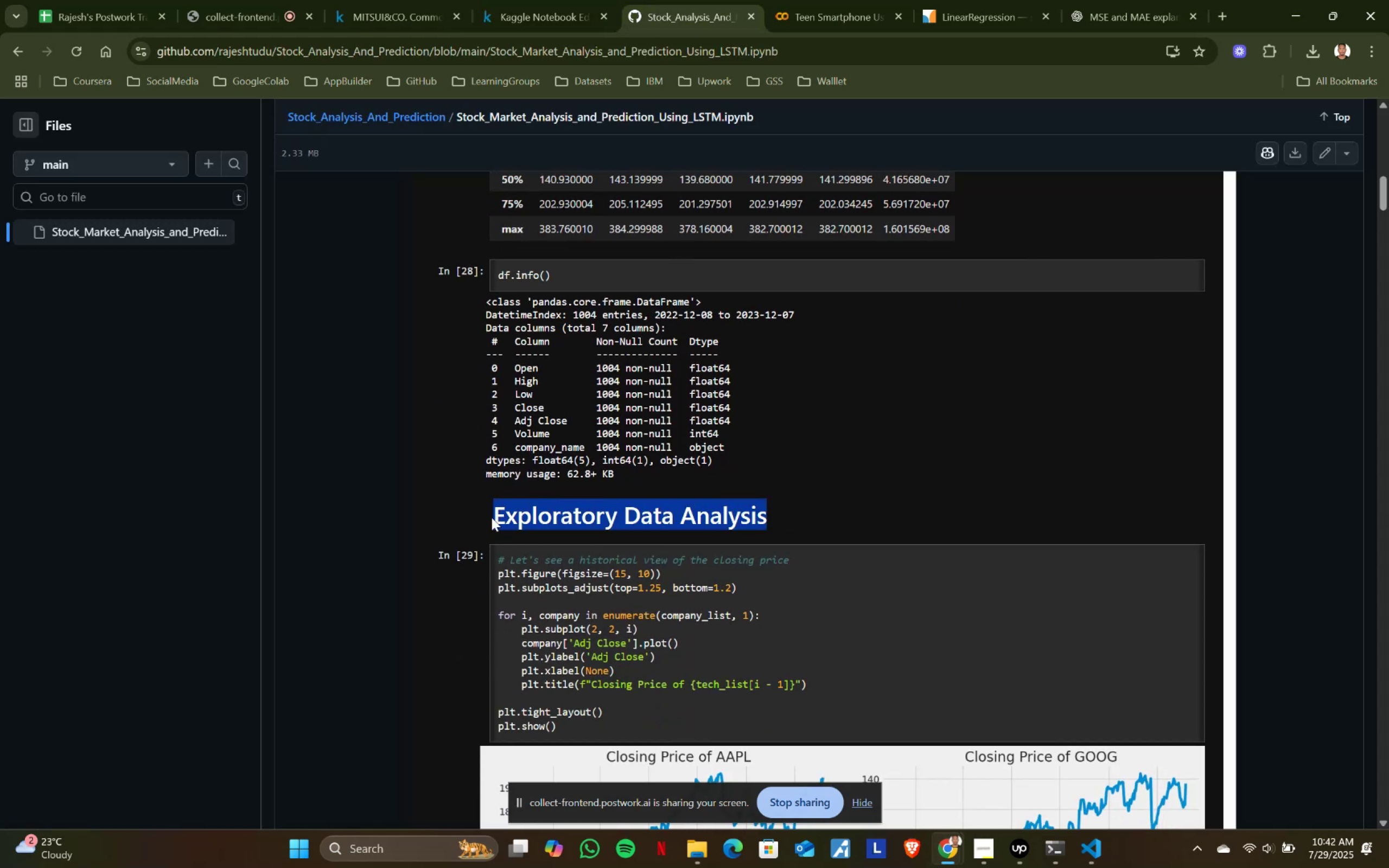 
key(Control+C)
 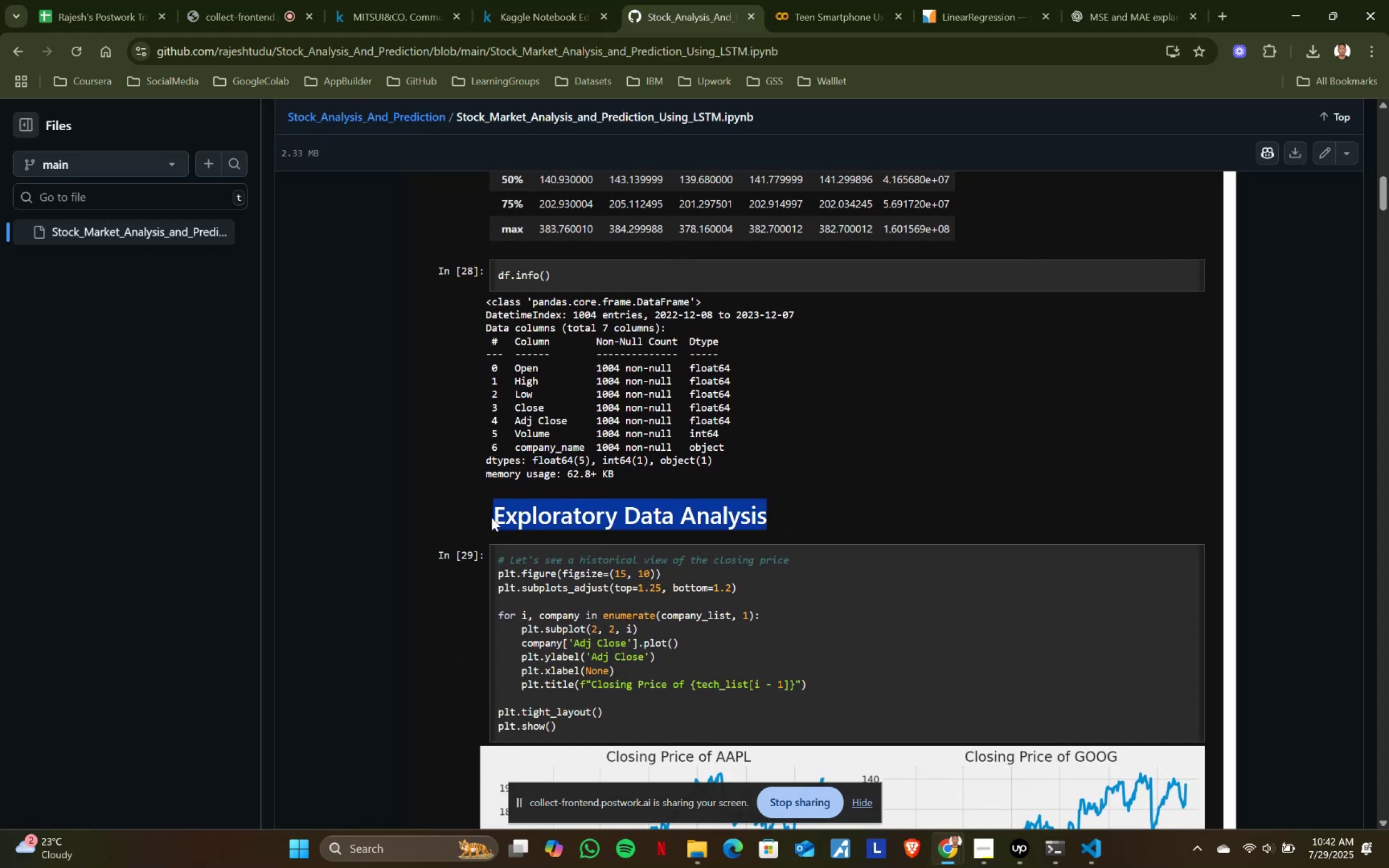 
key(Control+ControlLeft)
 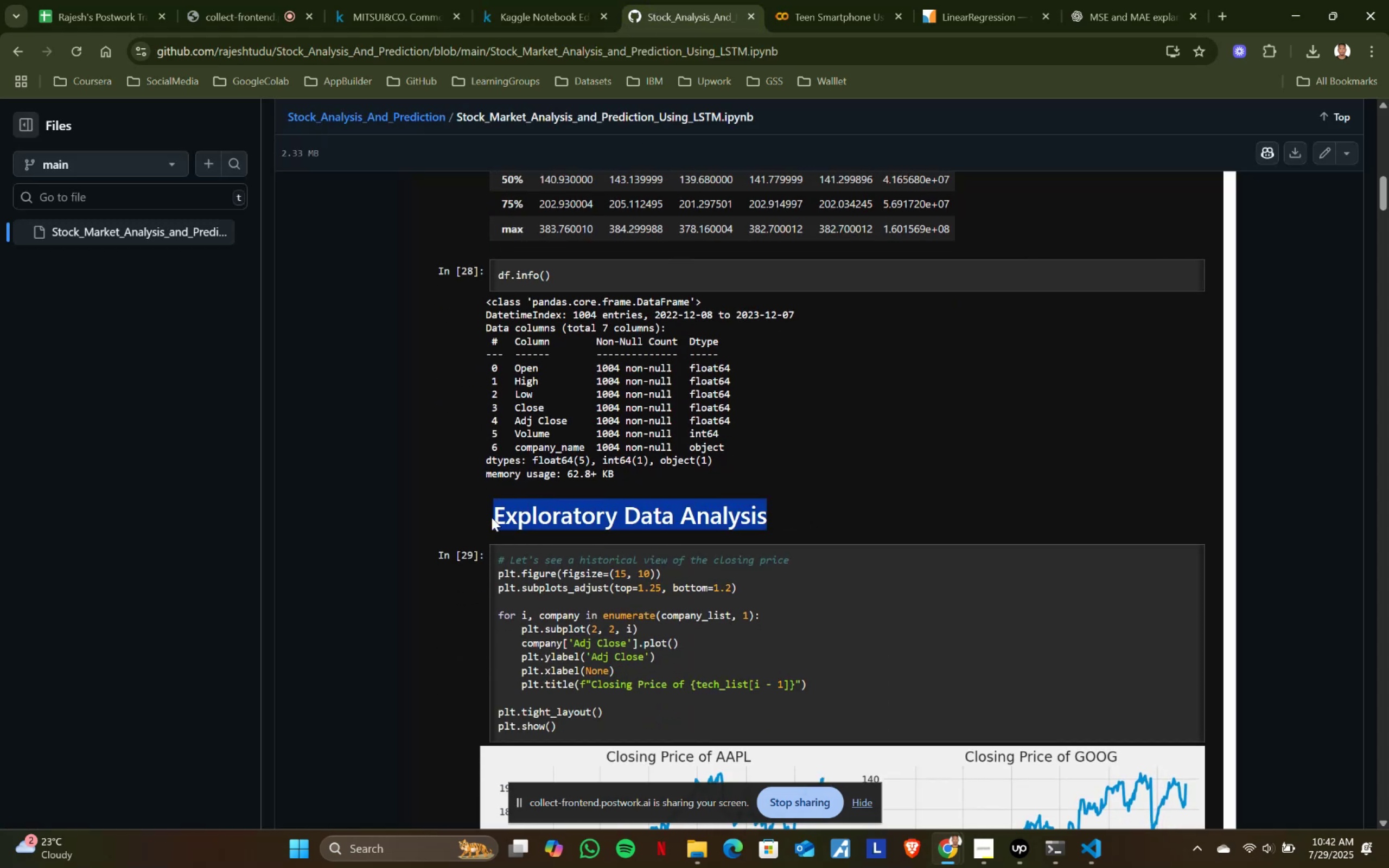 
key(Control+C)
 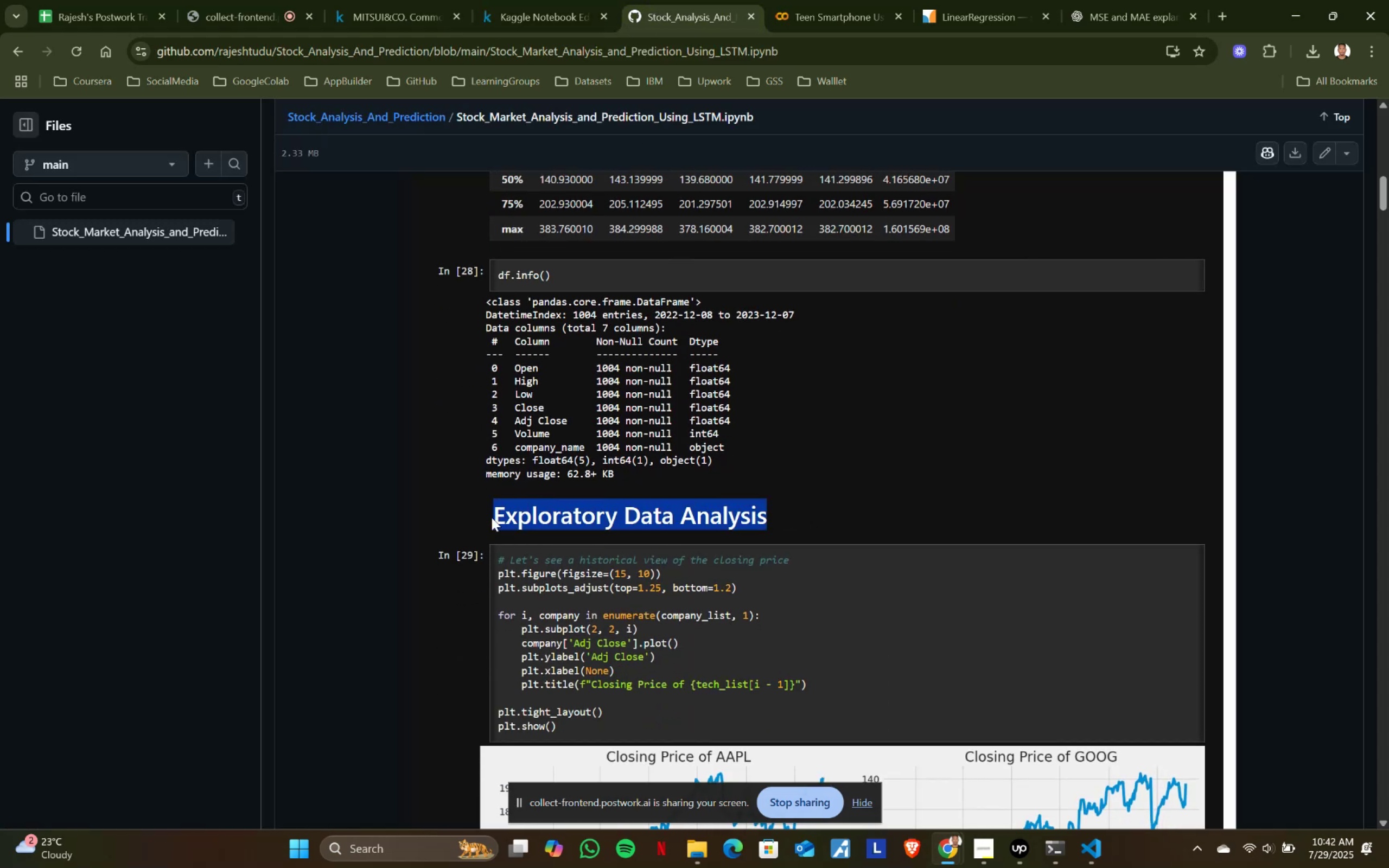 
key(Control+ControlLeft)
 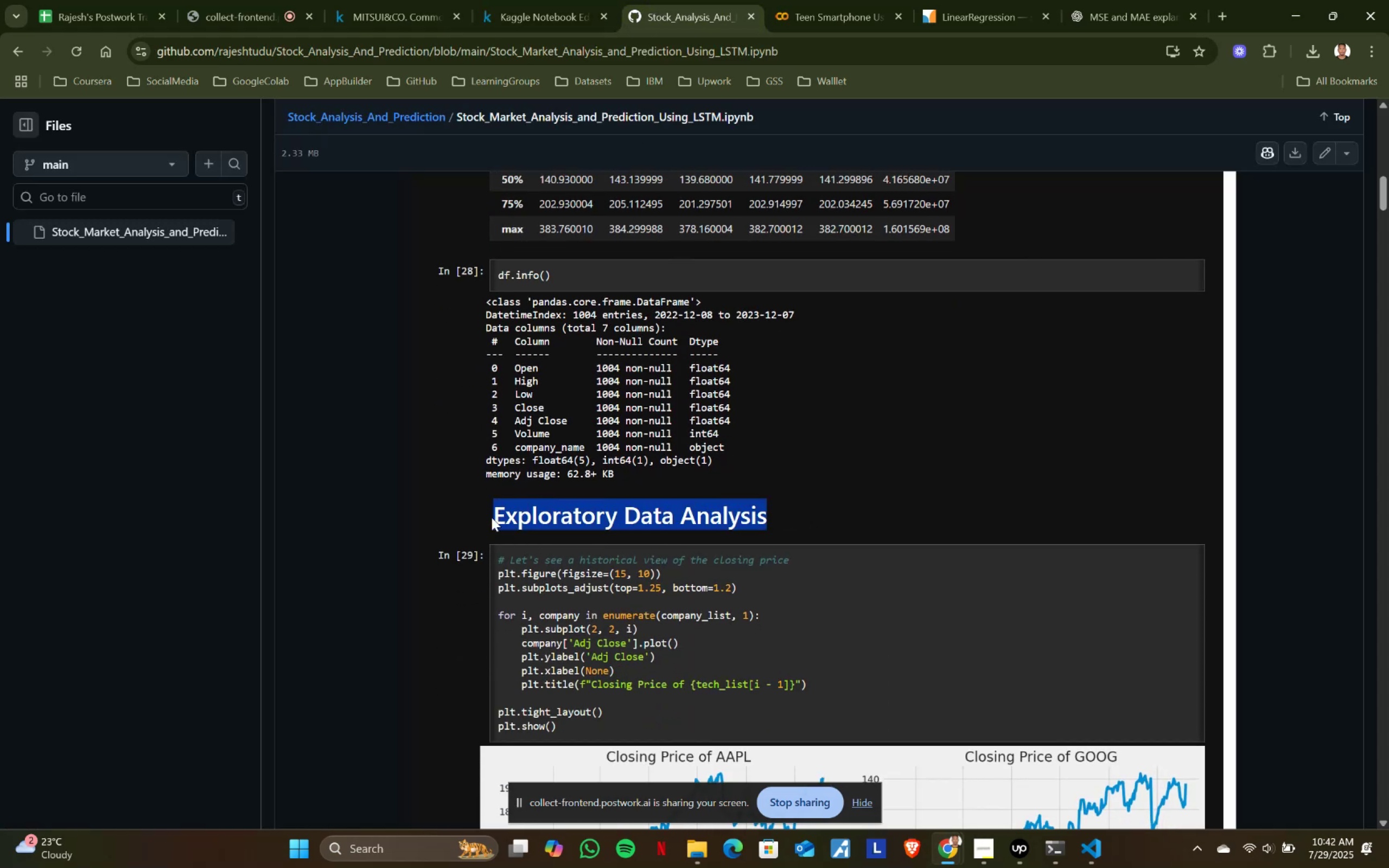 
key(Control+C)
 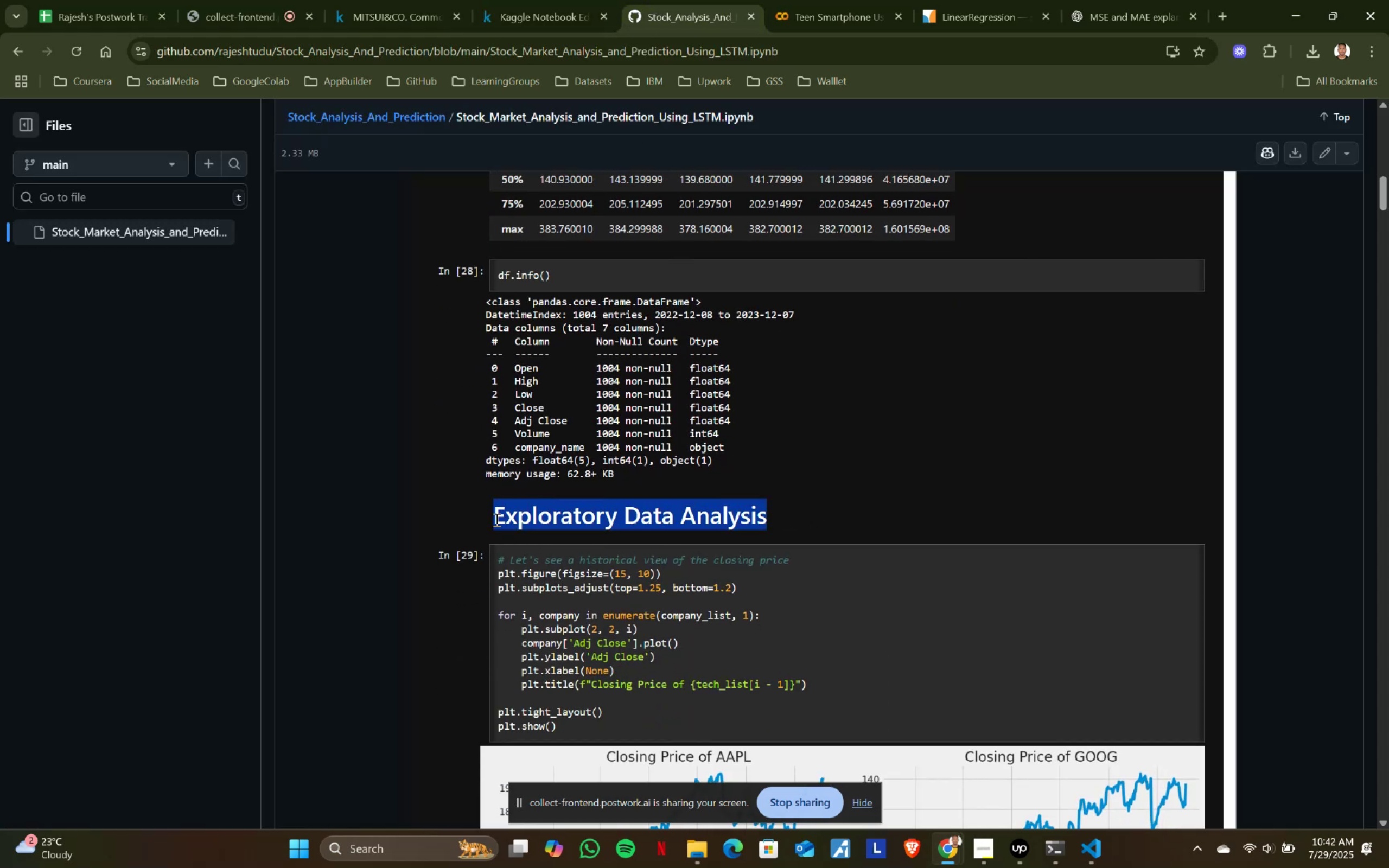 
key(Control+ControlLeft)
 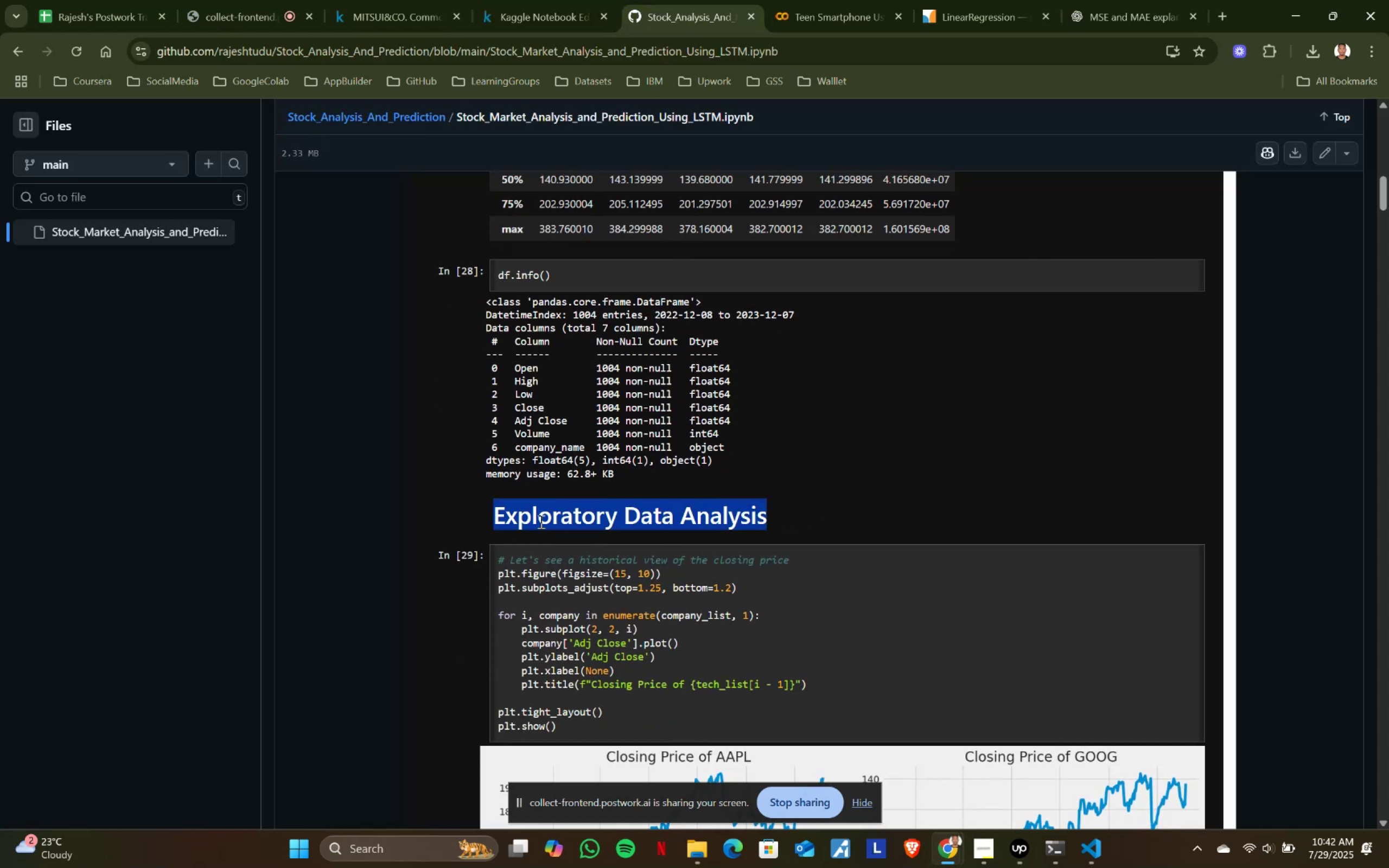 
key(Control+C)
 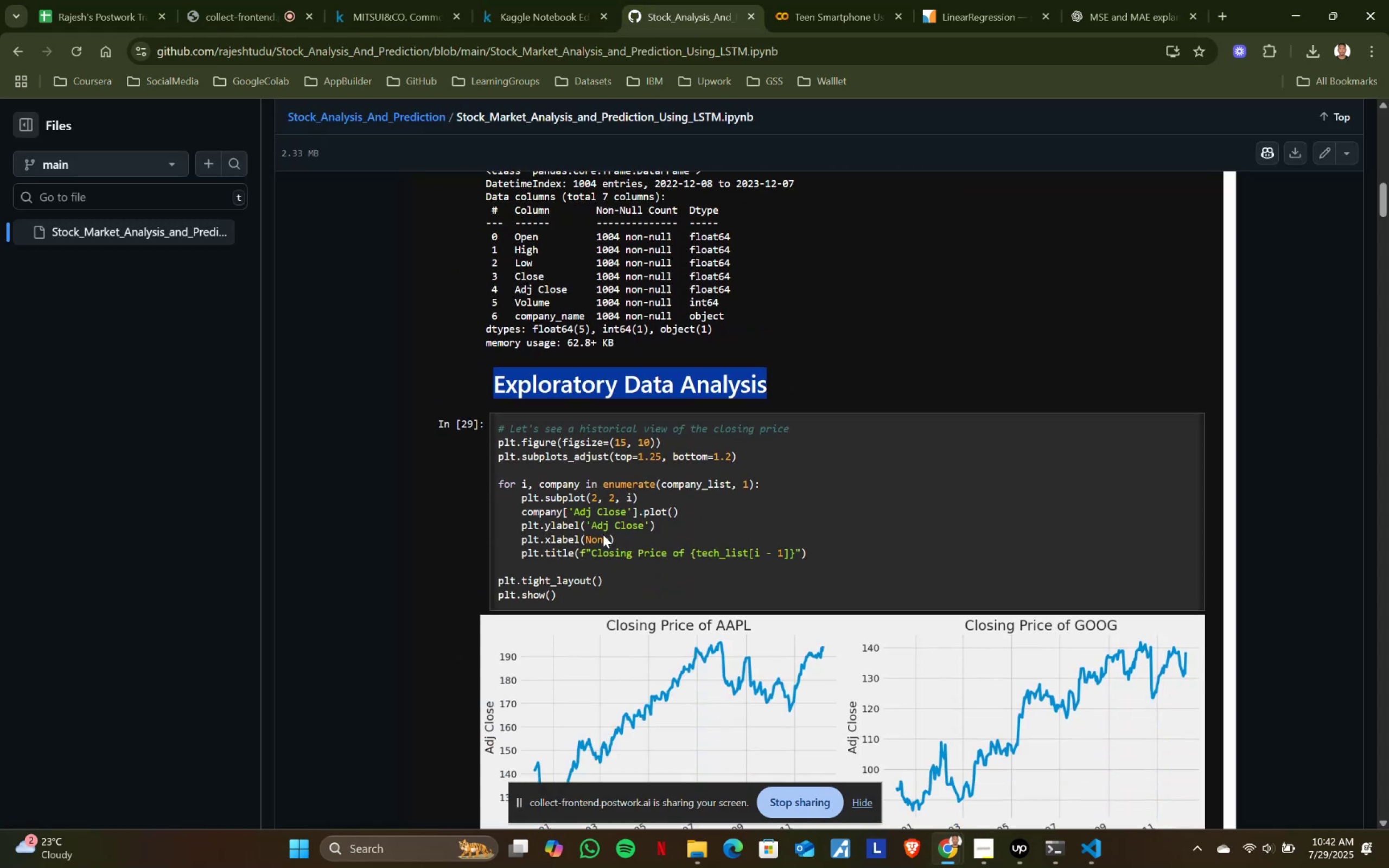 
scroll: coordinate [603, 534], scroll_direction: down, amount: 2.0
 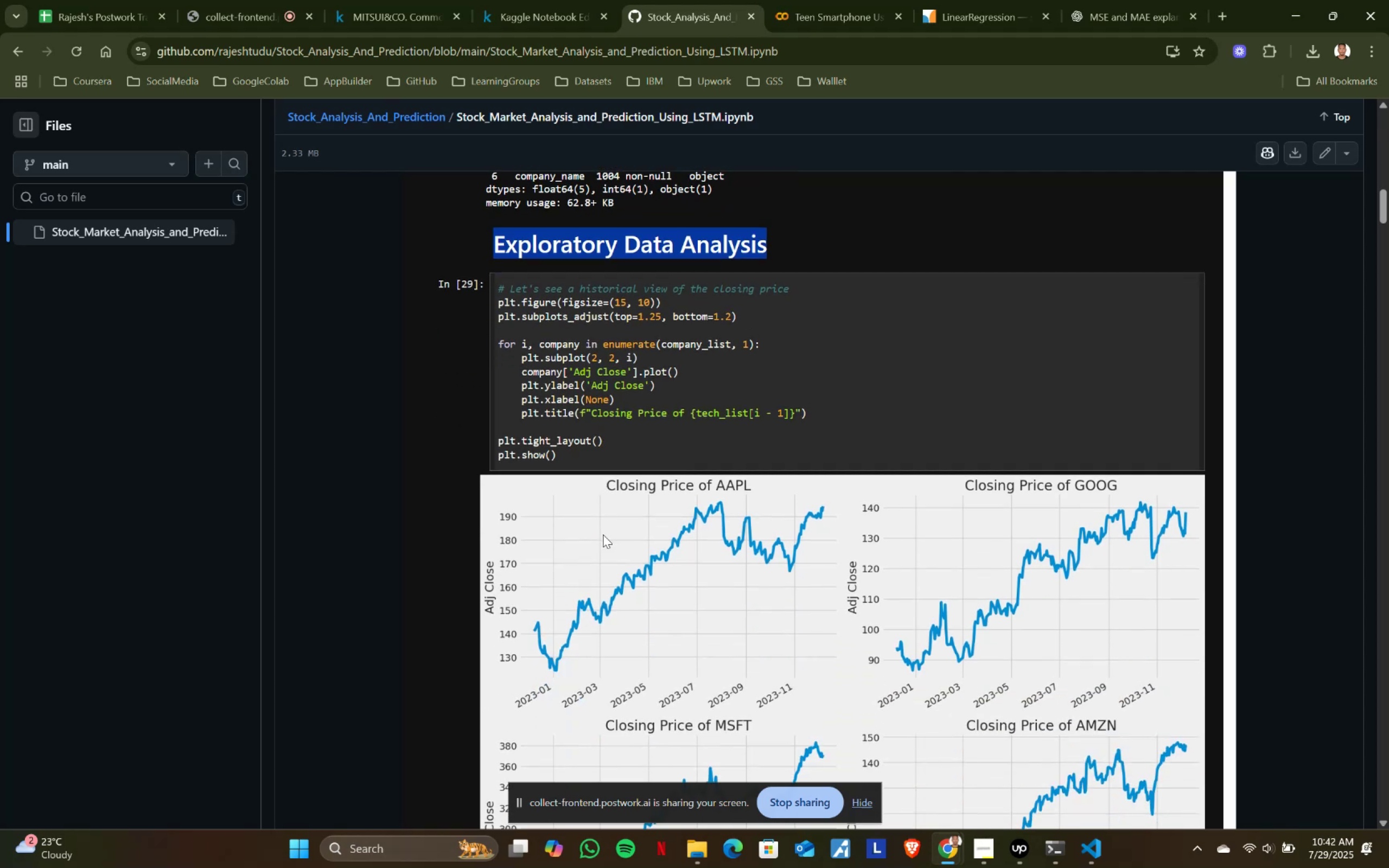 
scroll: coordinate [603, 534], scroll_direction: up, amount: 6.0
 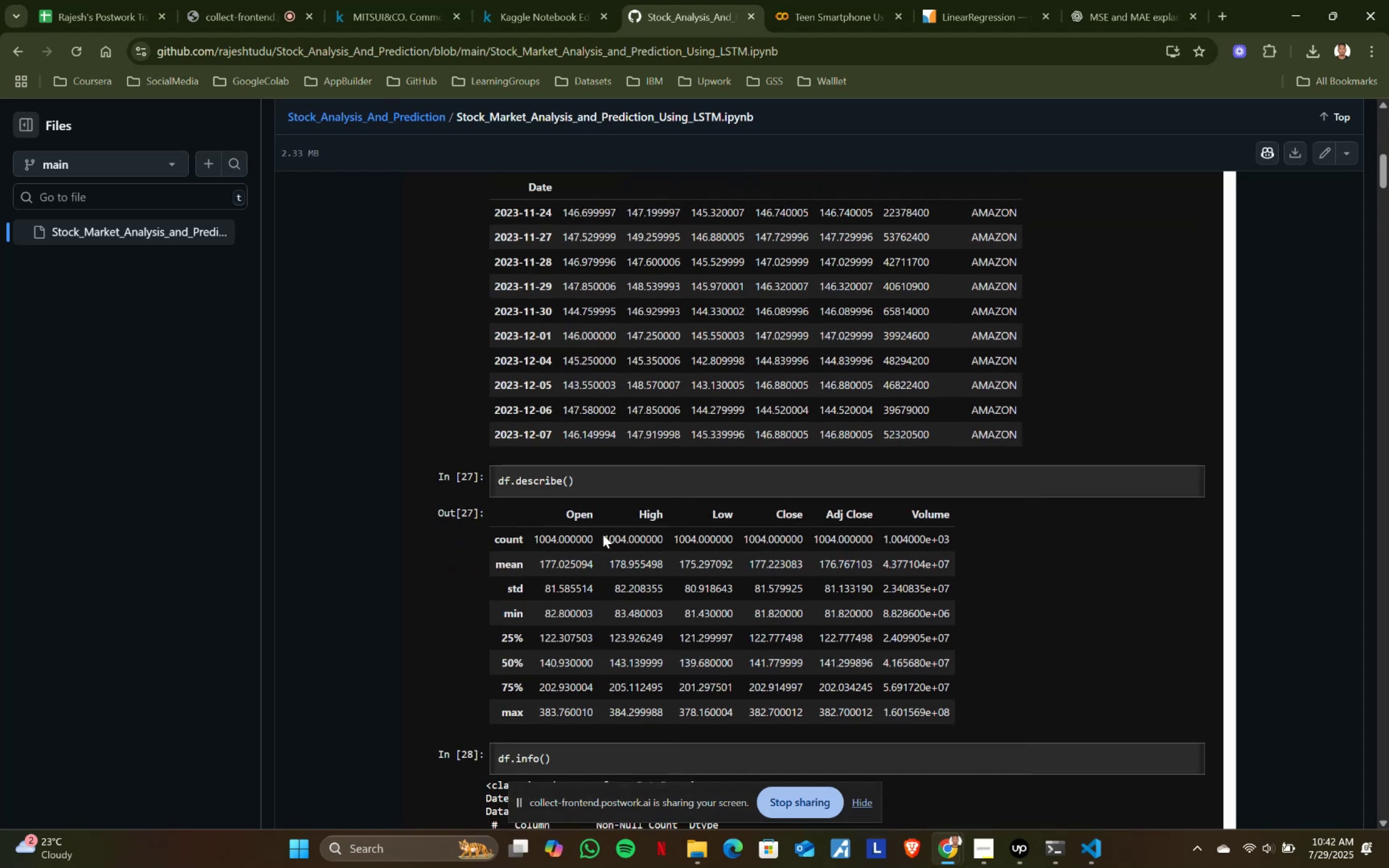 
scroll: coordinate [603, 534], scroll_direction: down, amount: 1.0
 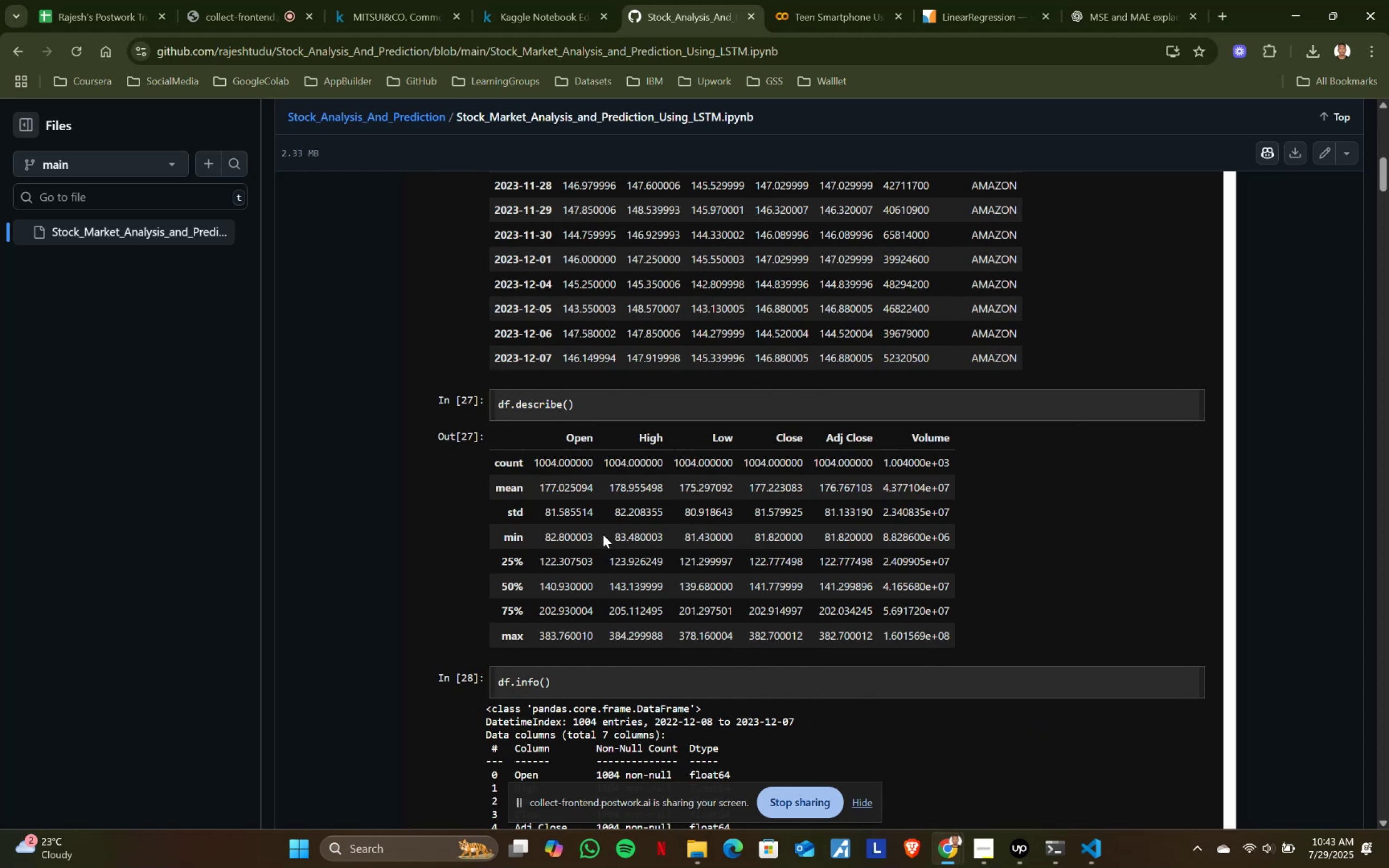 
wait(29.9)
 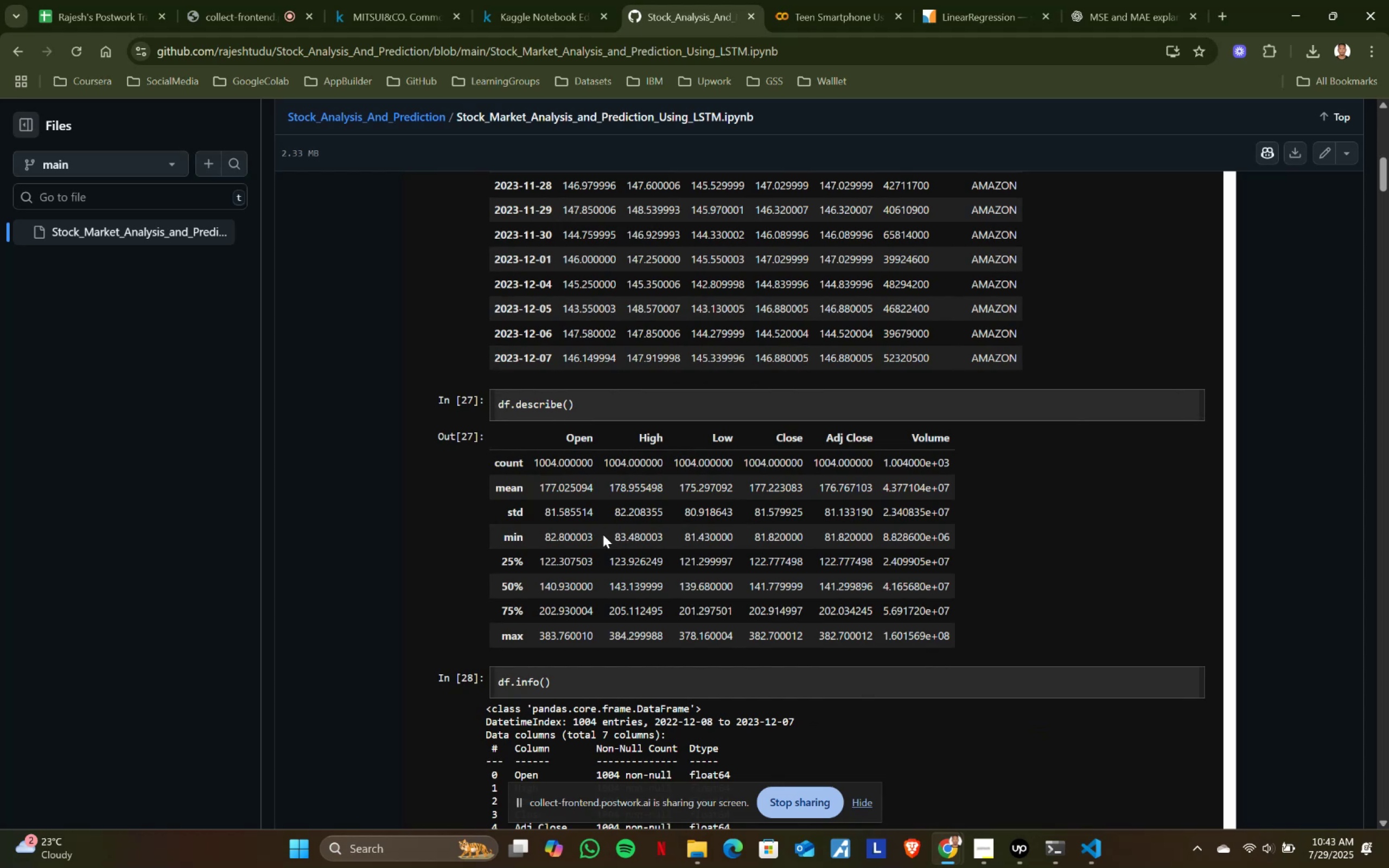 
left_click([251, 0])
 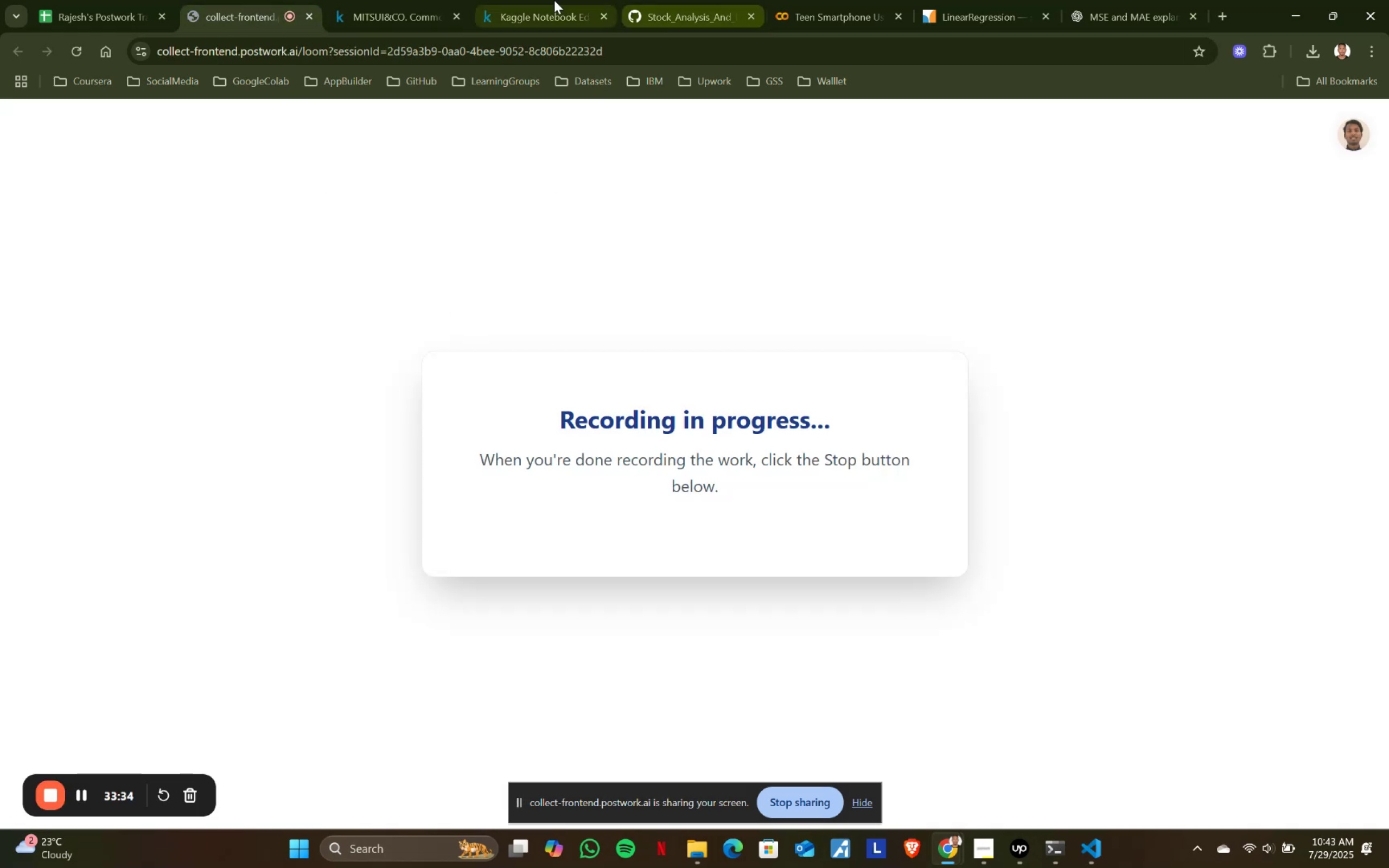 
left_click([553, 0])
 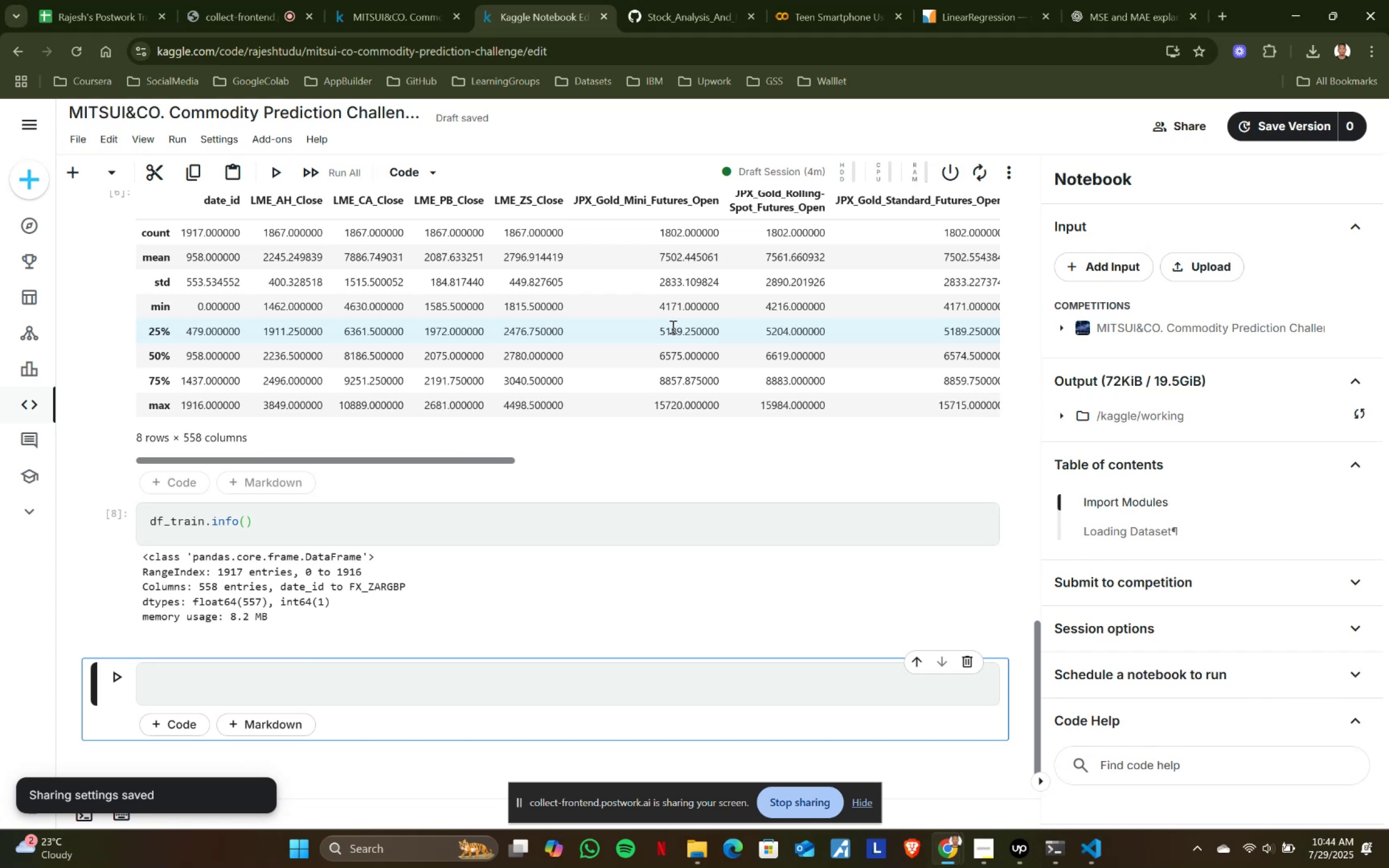 
wait(58.44)
 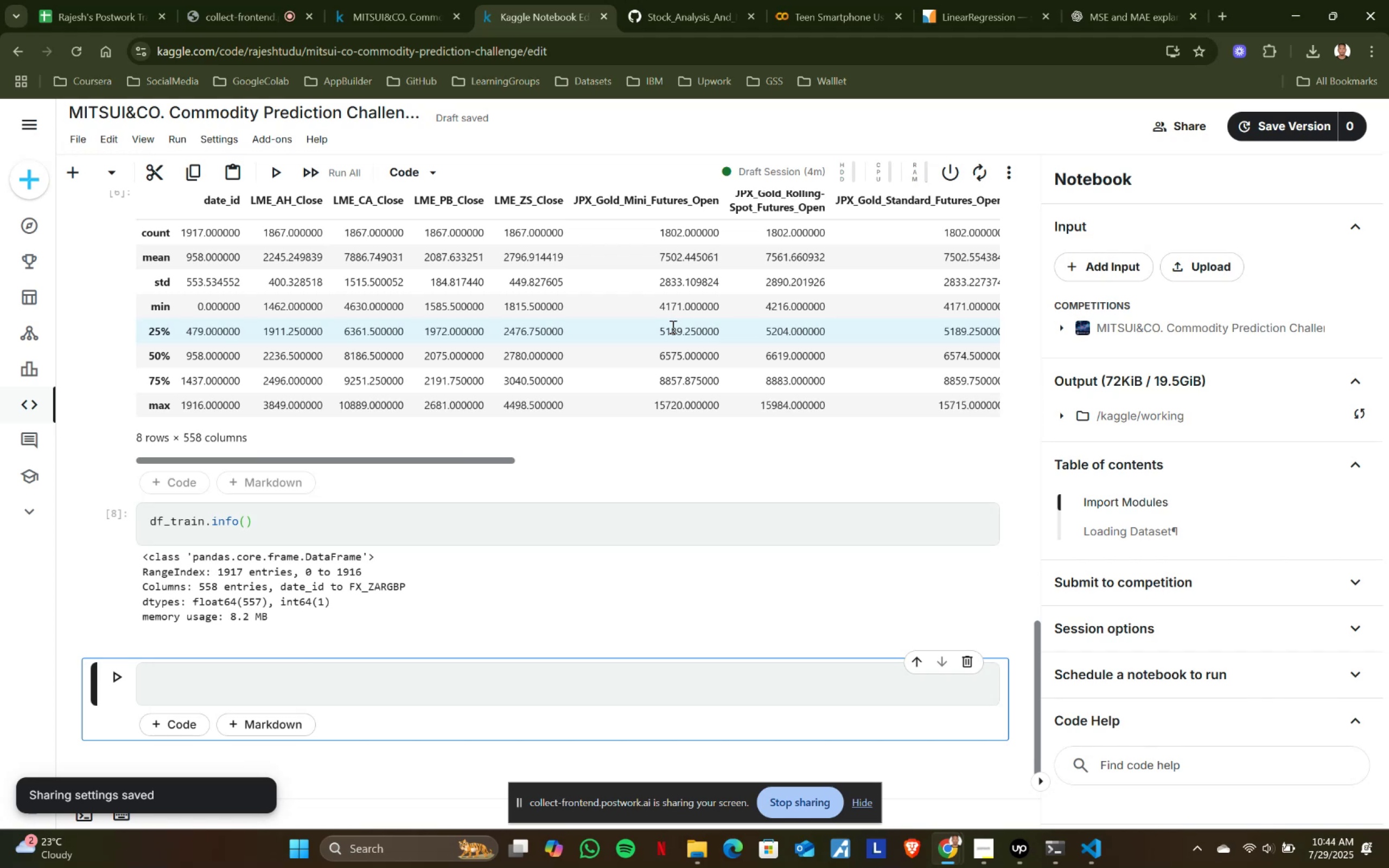 
scroll: coordinate [364, 584], scroll_direction: up, amount: 1.0
 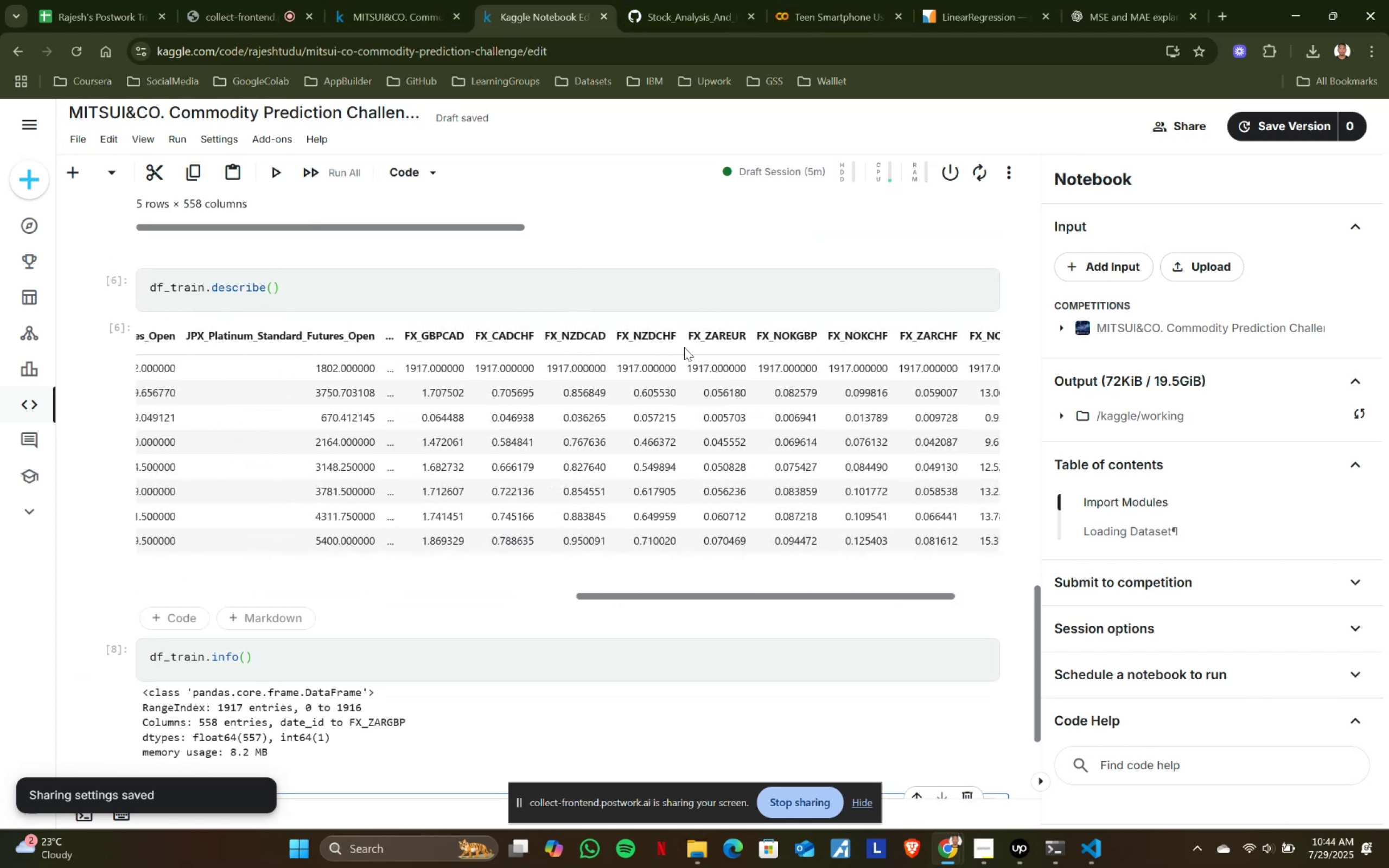 
wait(7.37)
 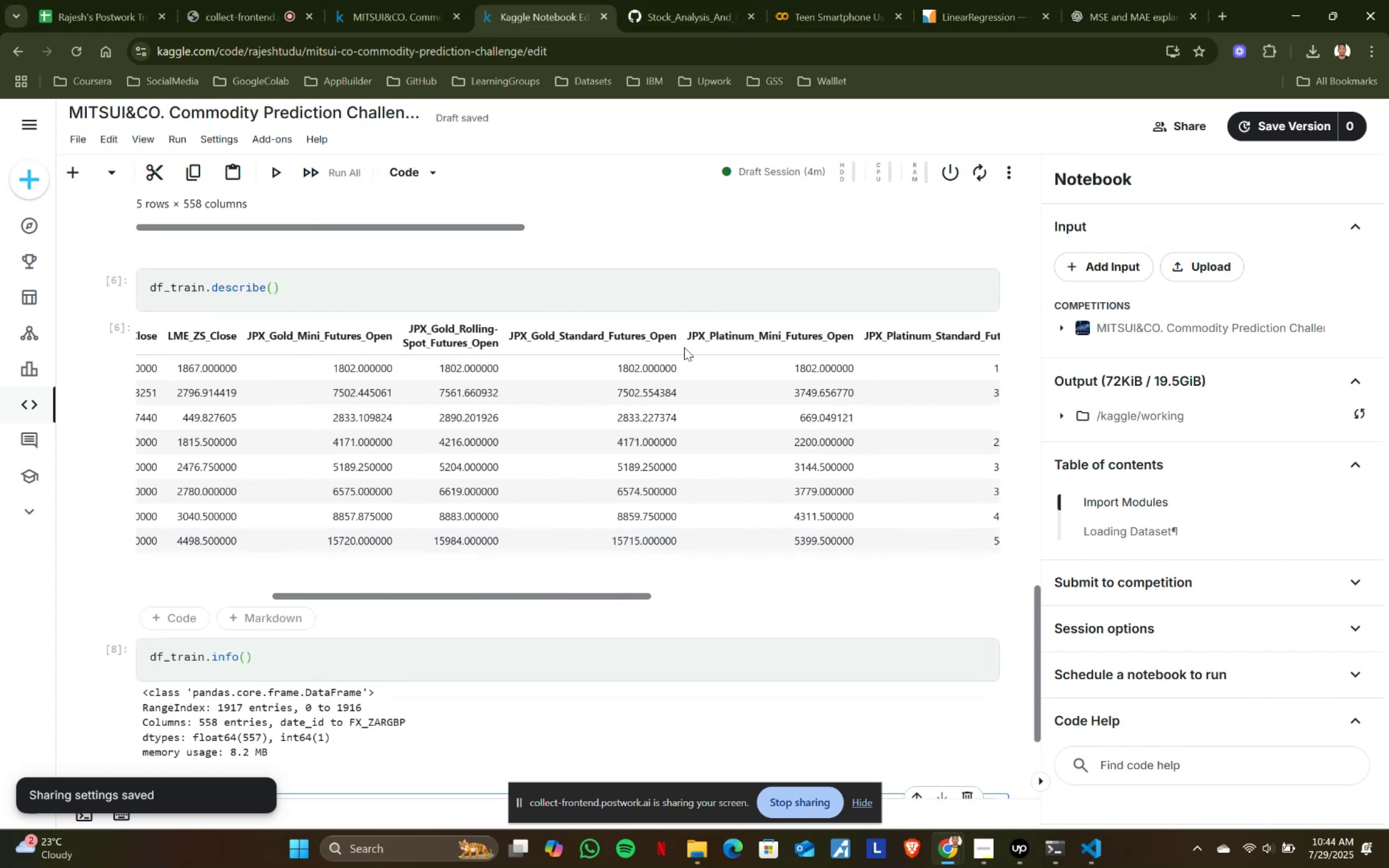 
scroll: coordinate [583, 377], scroll_direction: up, amount: 11.0
 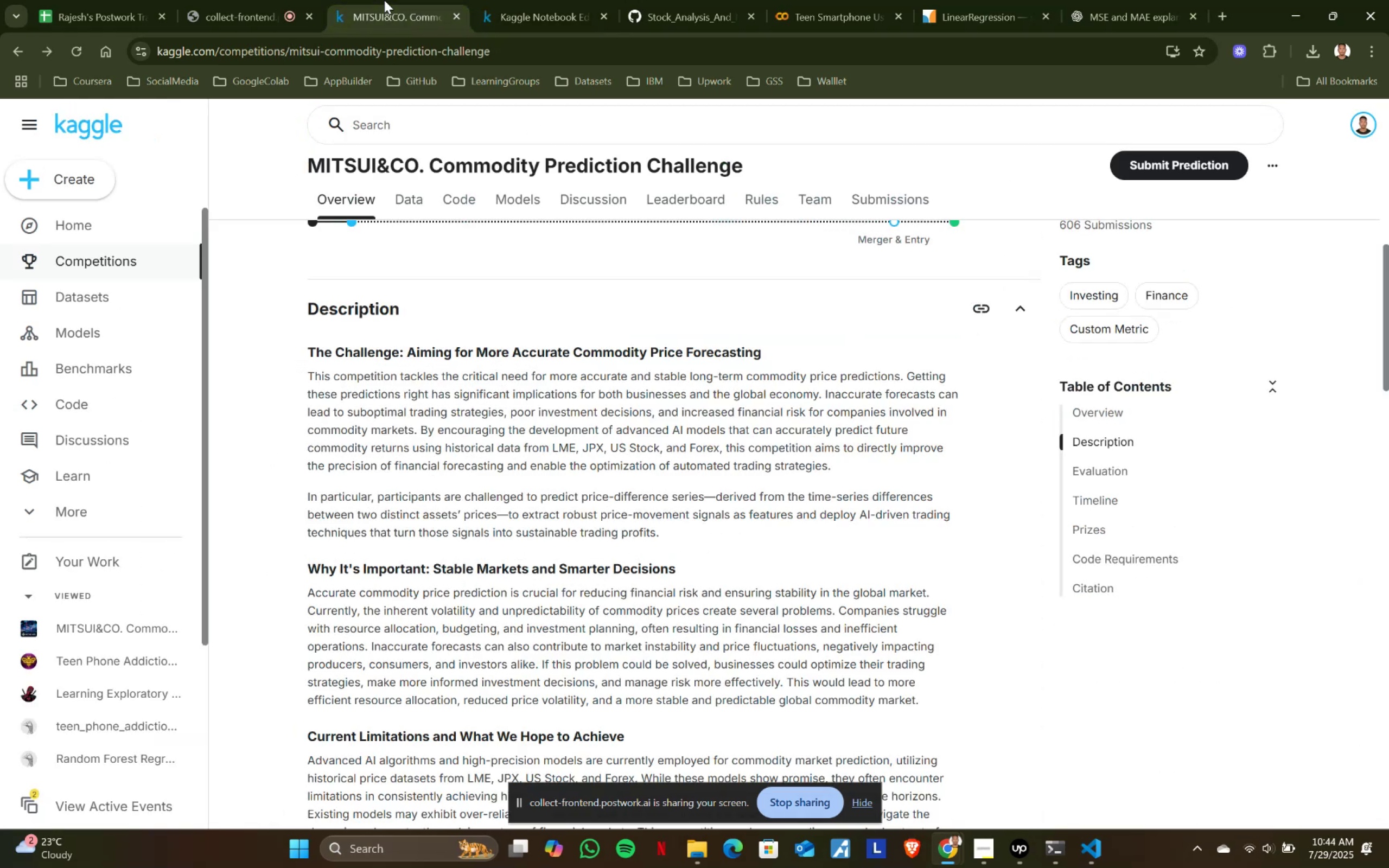 
left_click([384, 0])
 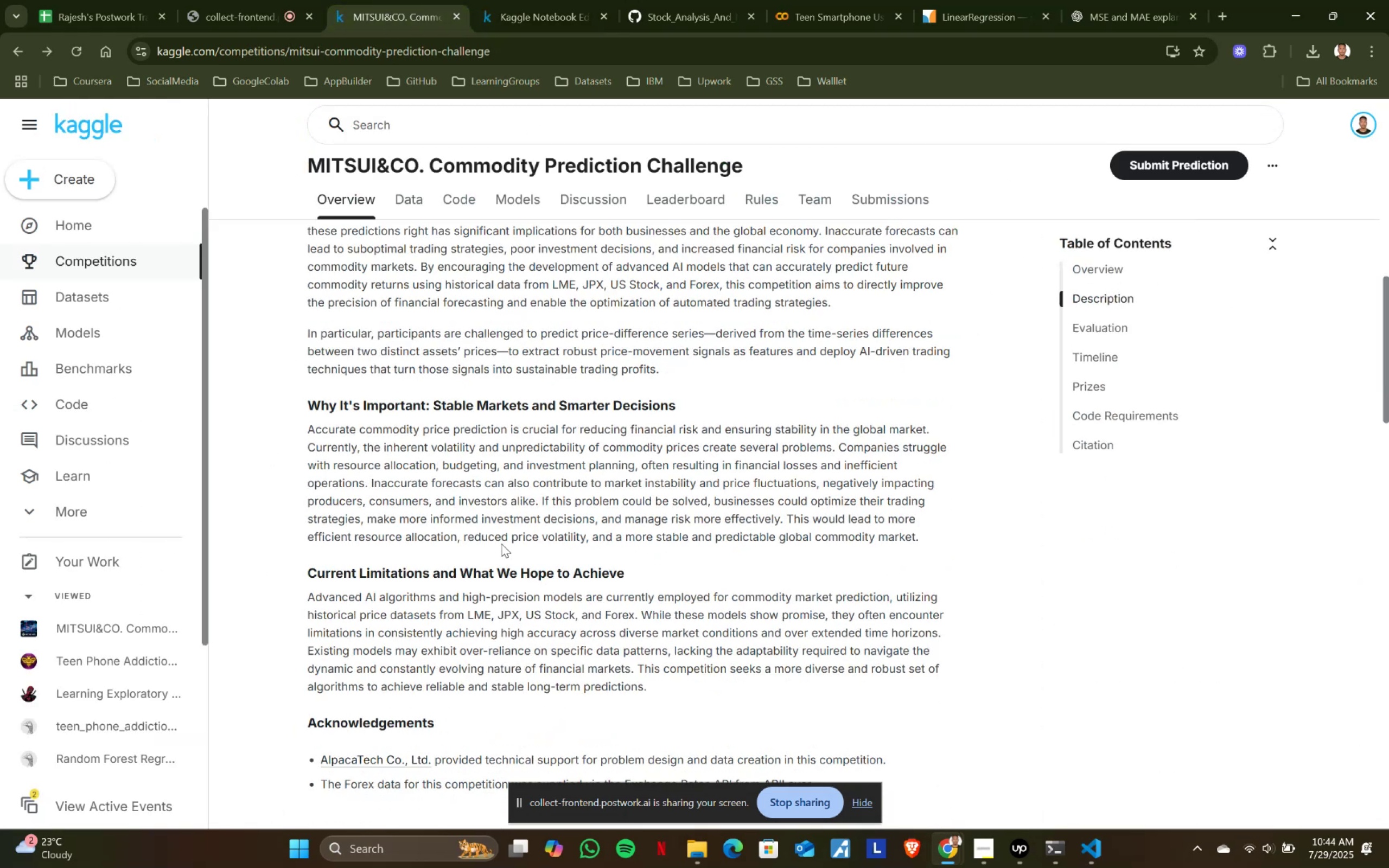 
scroll: coordinate [501, 560], scroll_direction: down, amount: 7.0
 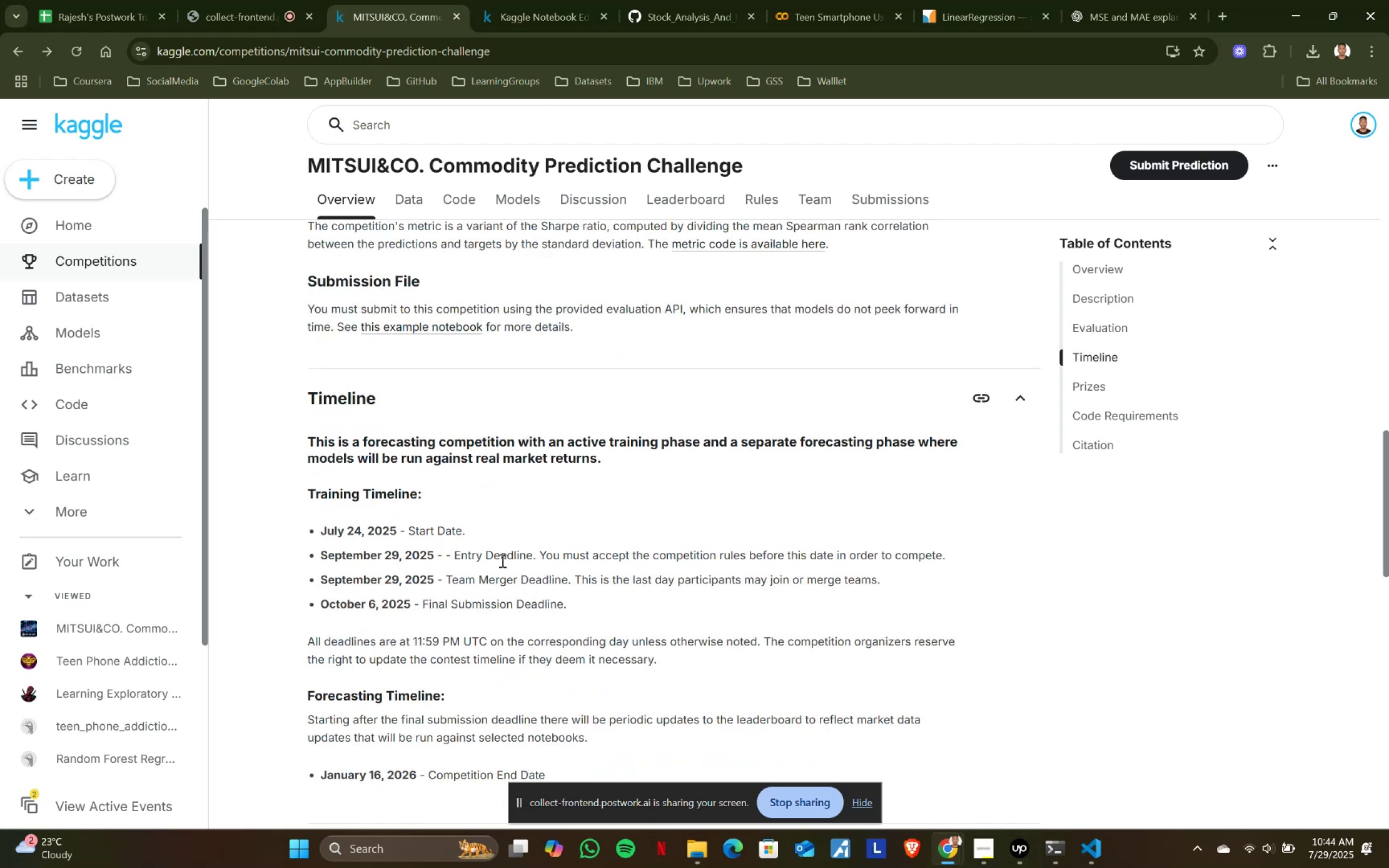 
scroll: coordinate [366, 535], scroll_direction: up, amount: 7.0
 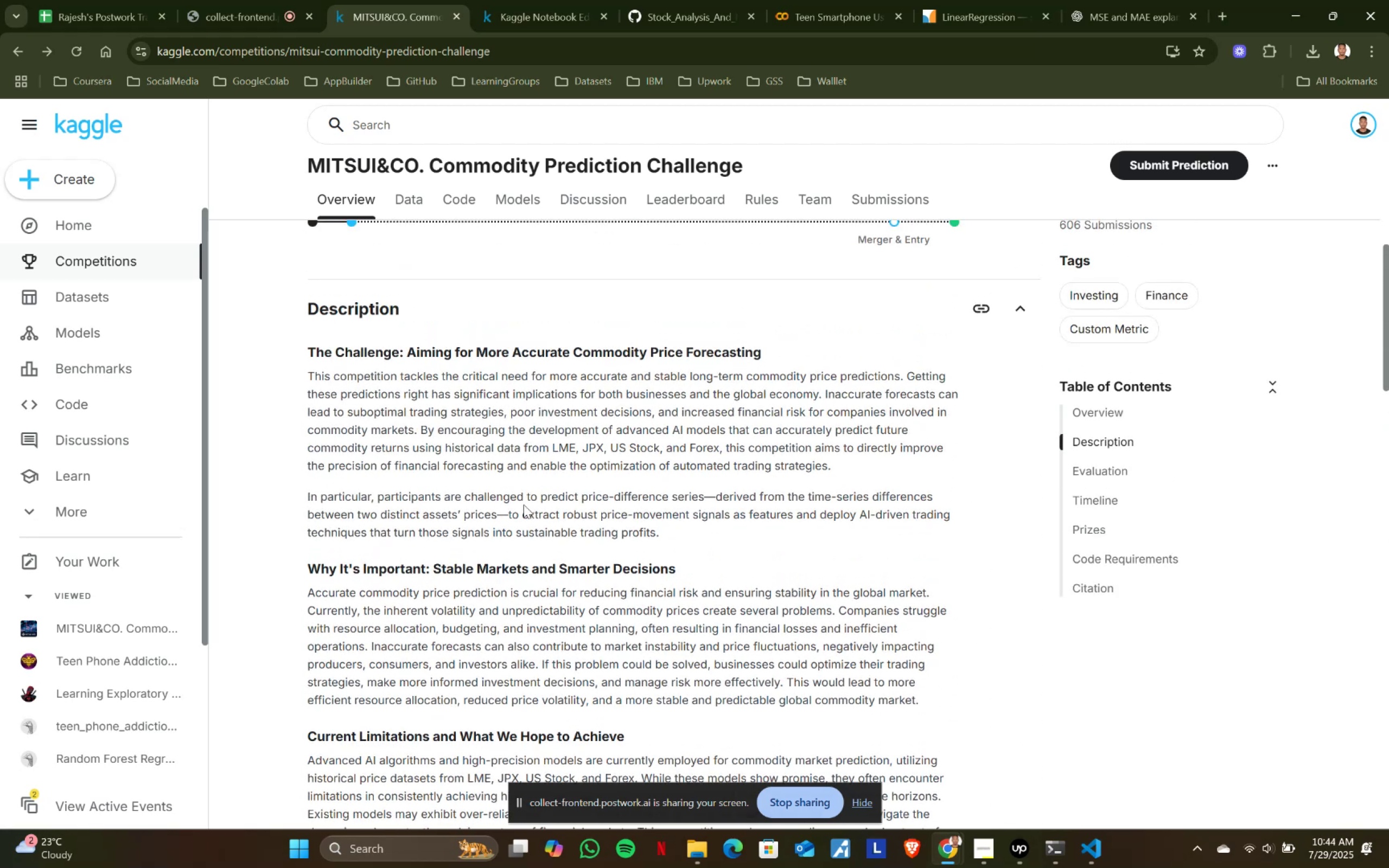 
wait(5.53)
 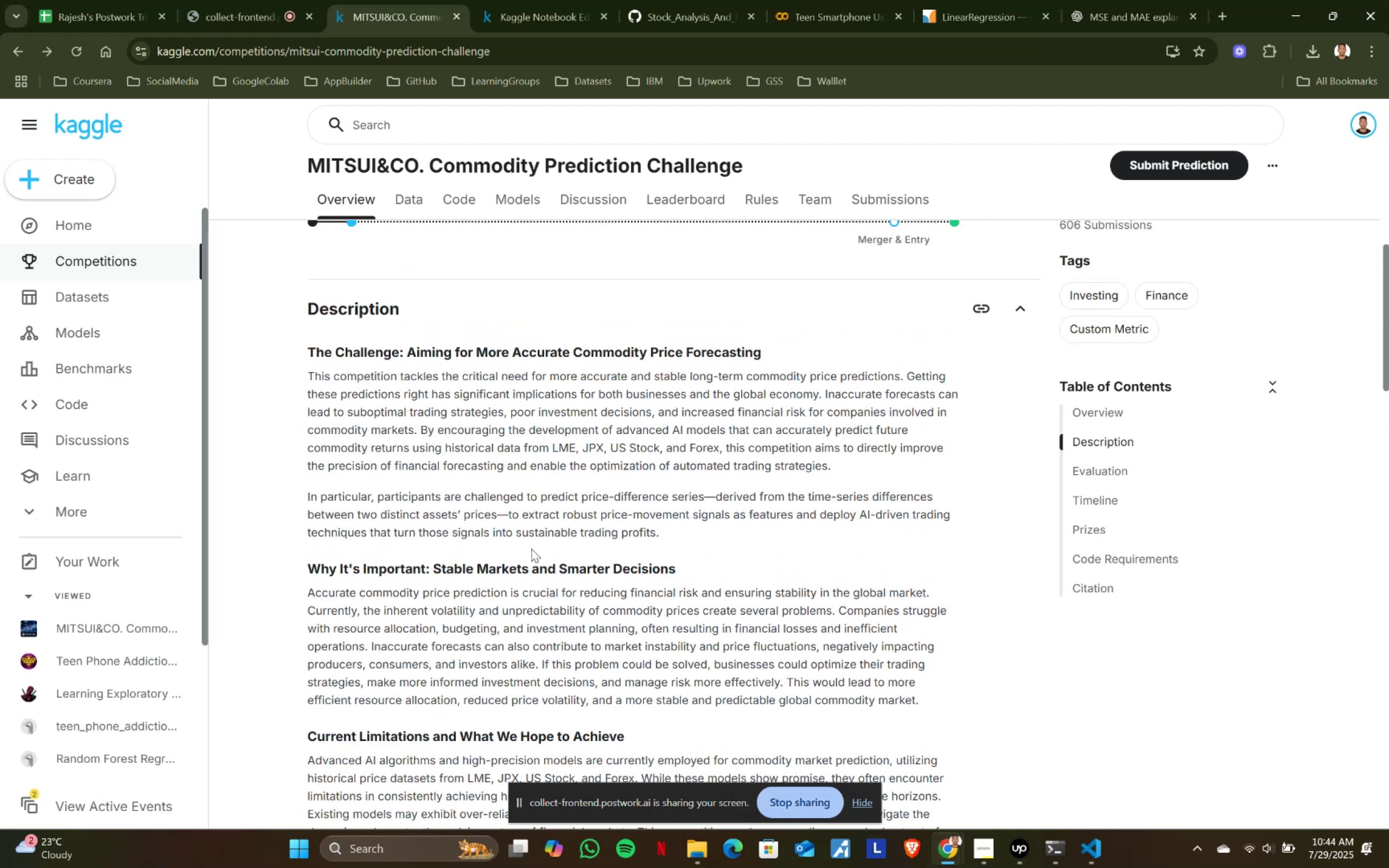 
scroll: coordinate [534, 481], scroll_direction: up, amount: 2.0
 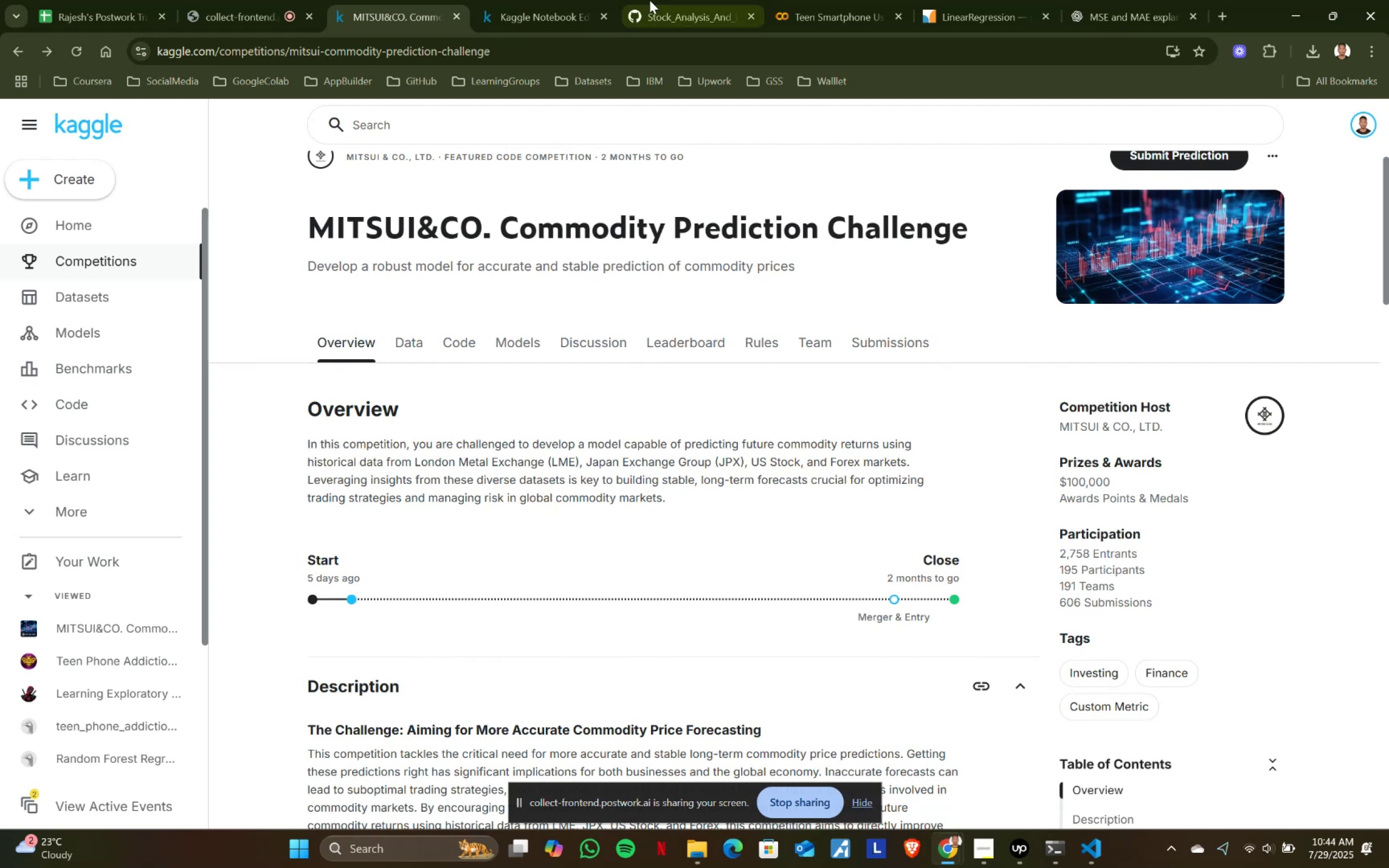 
left_click([594, 0])
 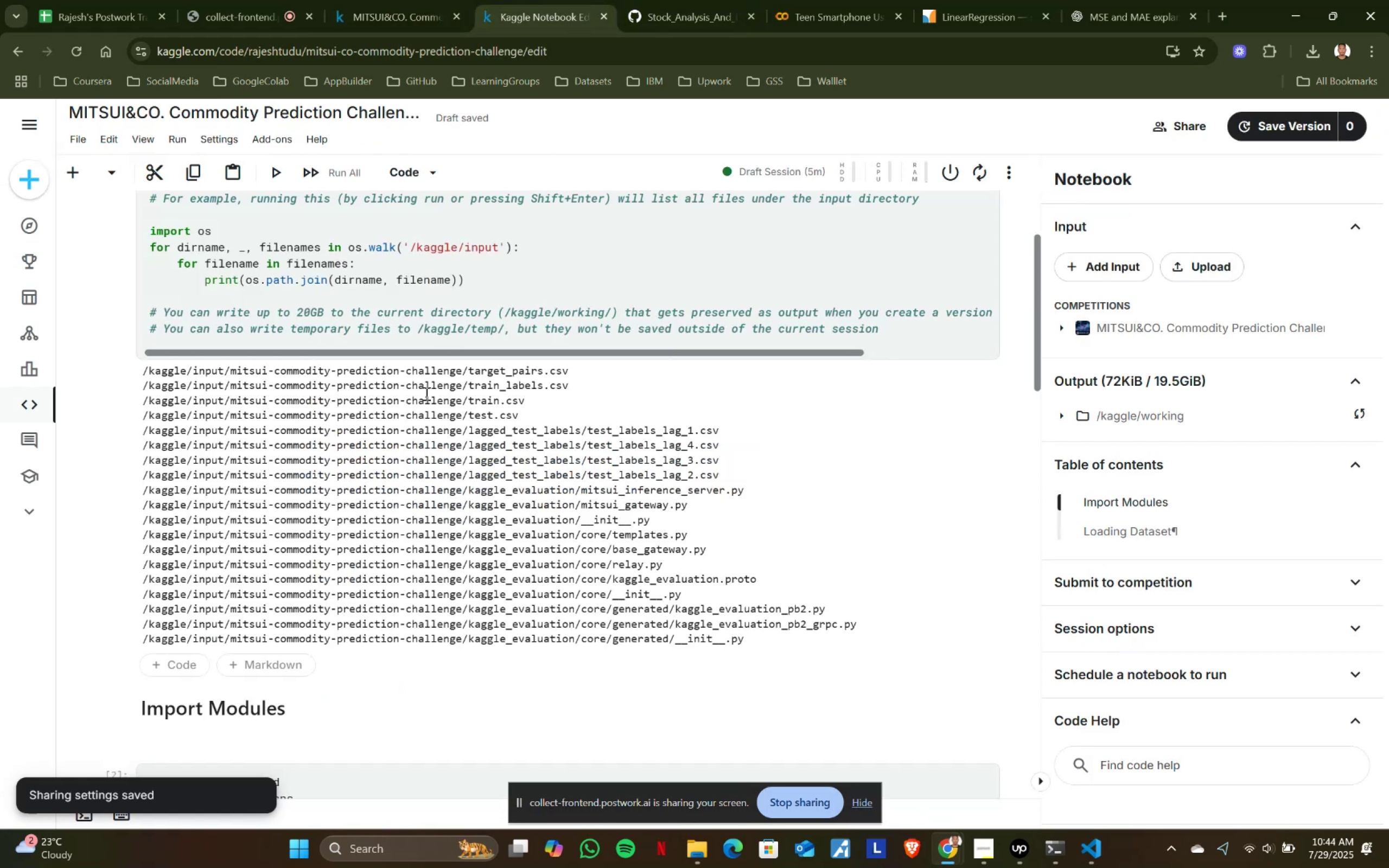 
scroll: coordinate [425, 445], scroll_direction: down, amount: 10.0
 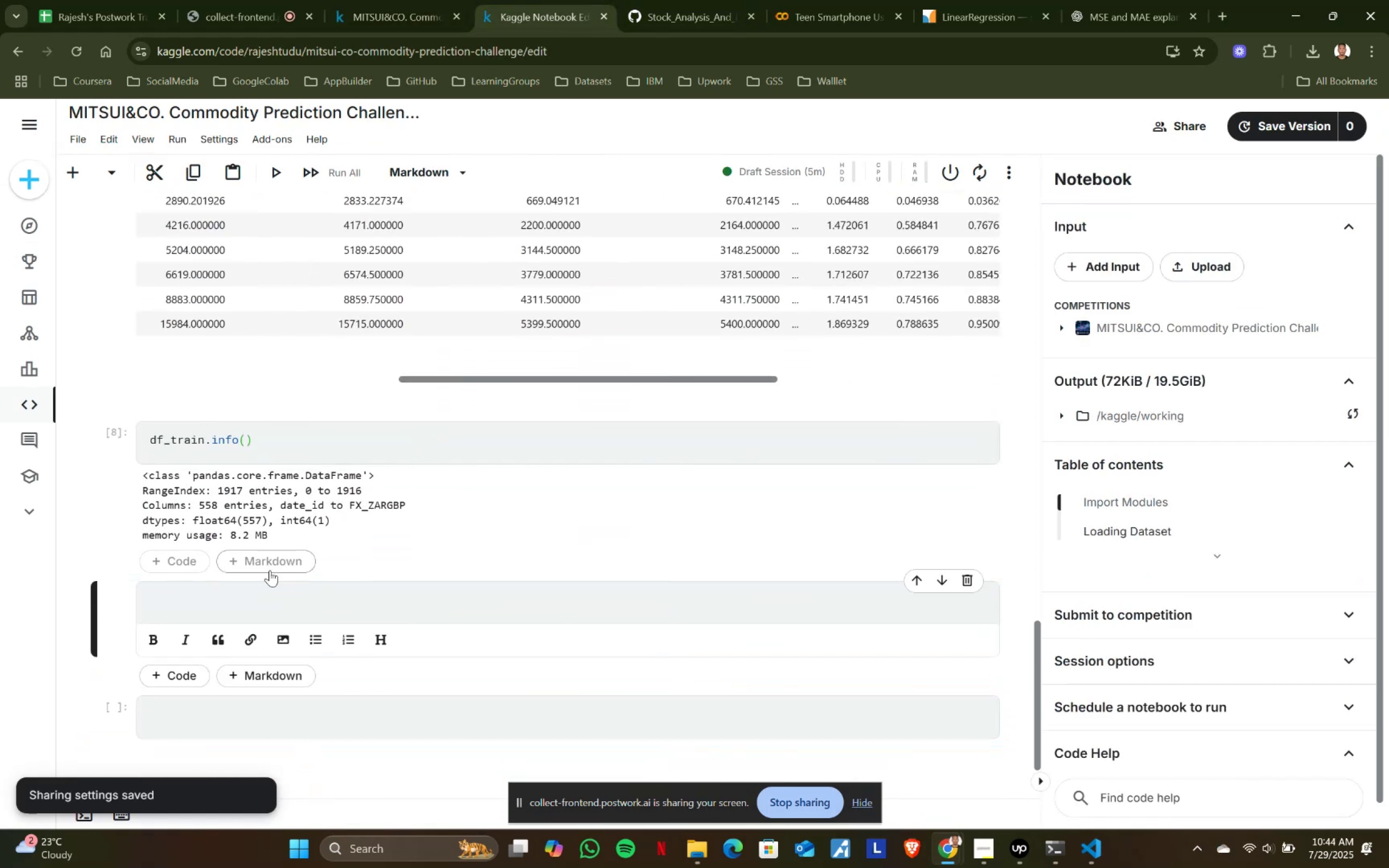 
double_click([203, 593])
 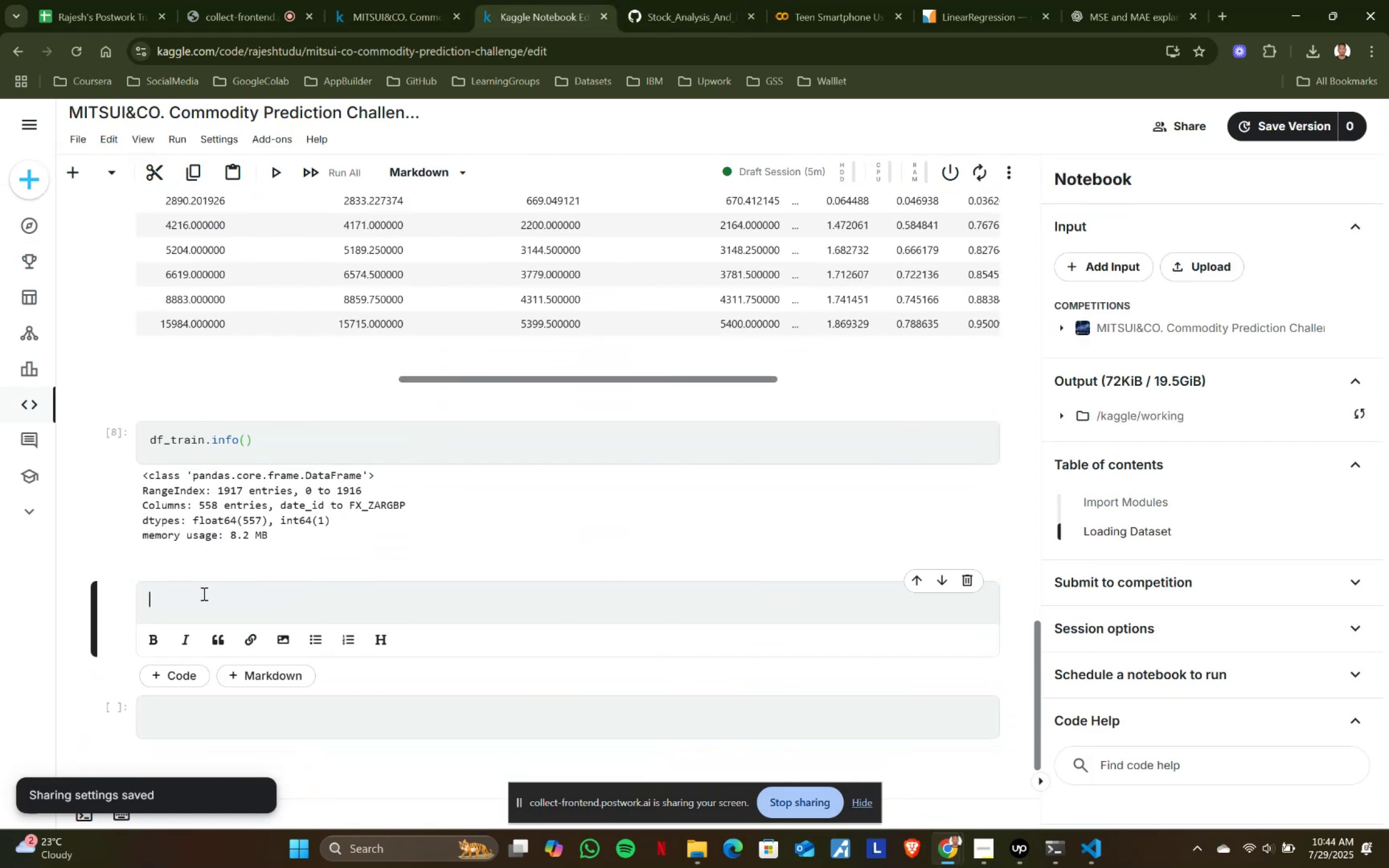 
type(## Exploa)
key(Backspace)
type(ratory Data Analysis)
 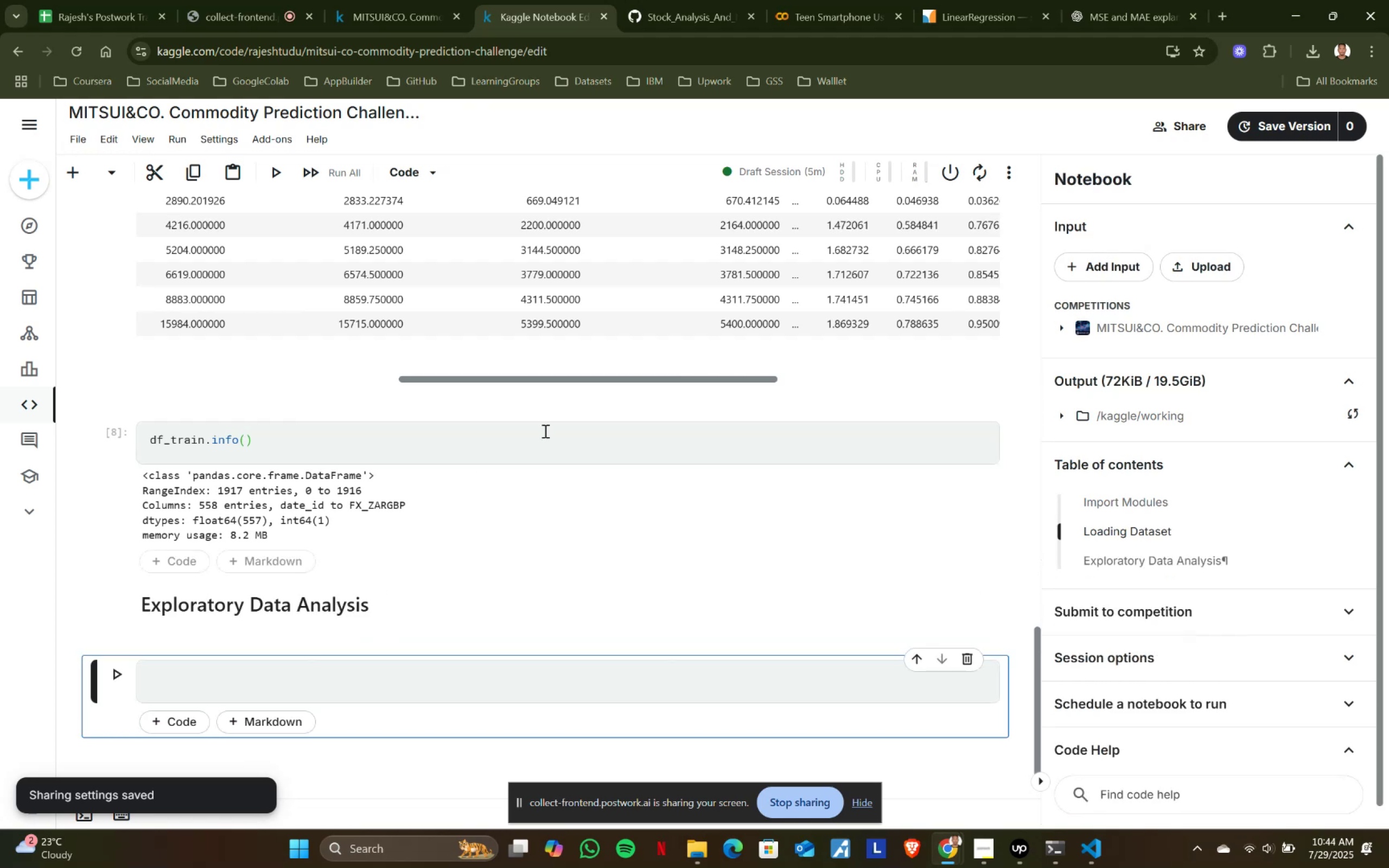 
 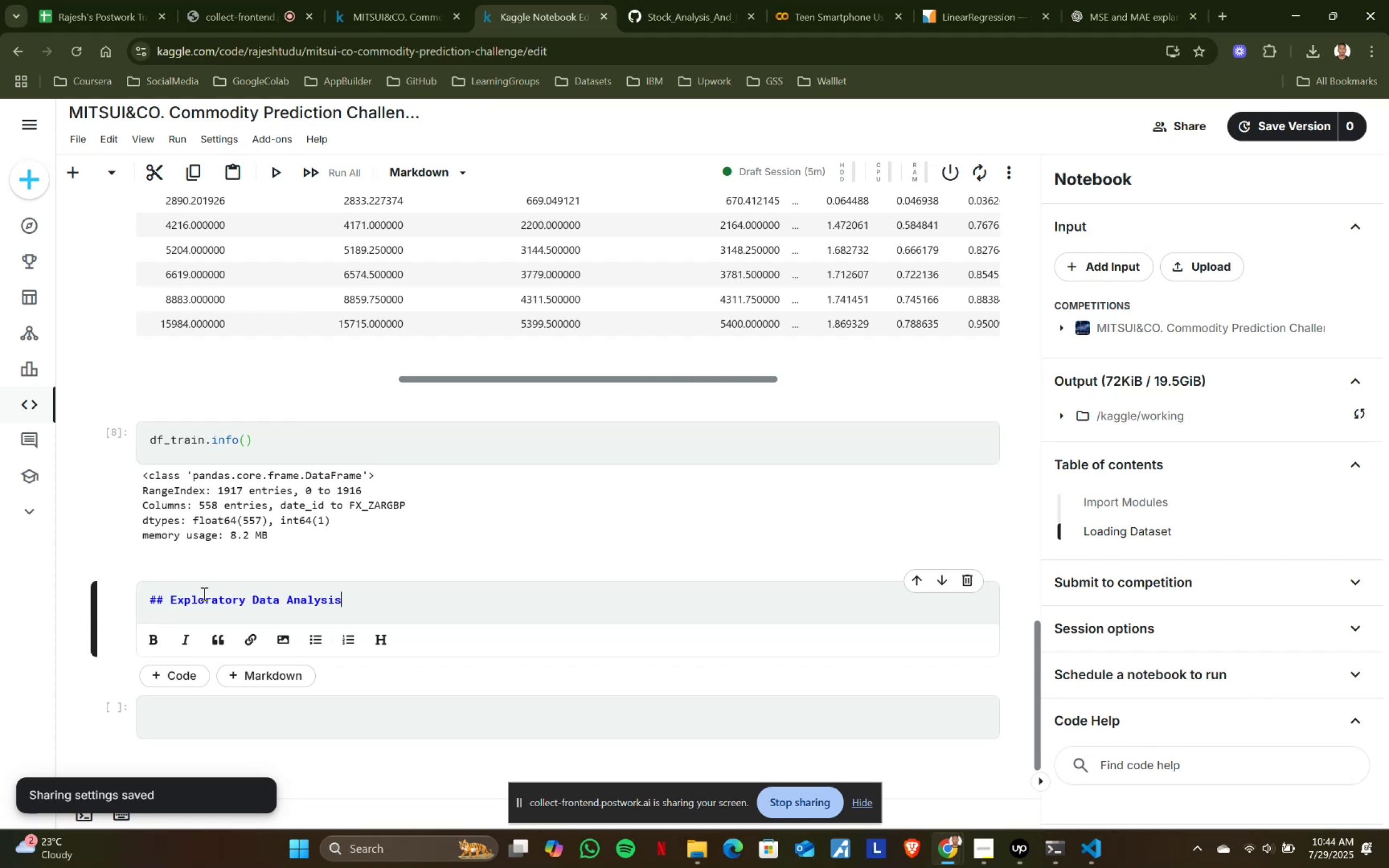 
key(Shift+Enter)
 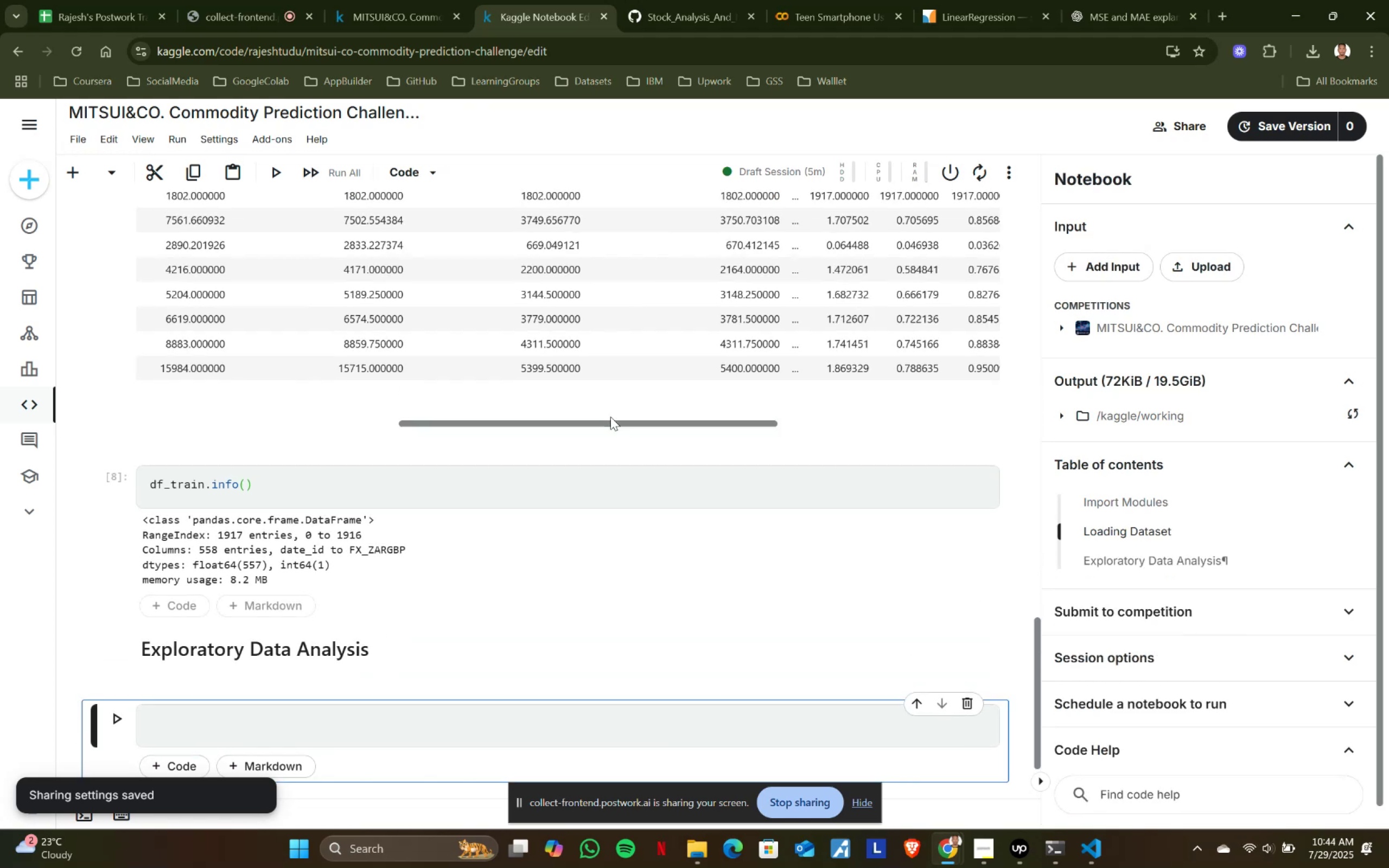 
scroll: coordinate [610, 417], scroll_direction: up, amount: 2.0
 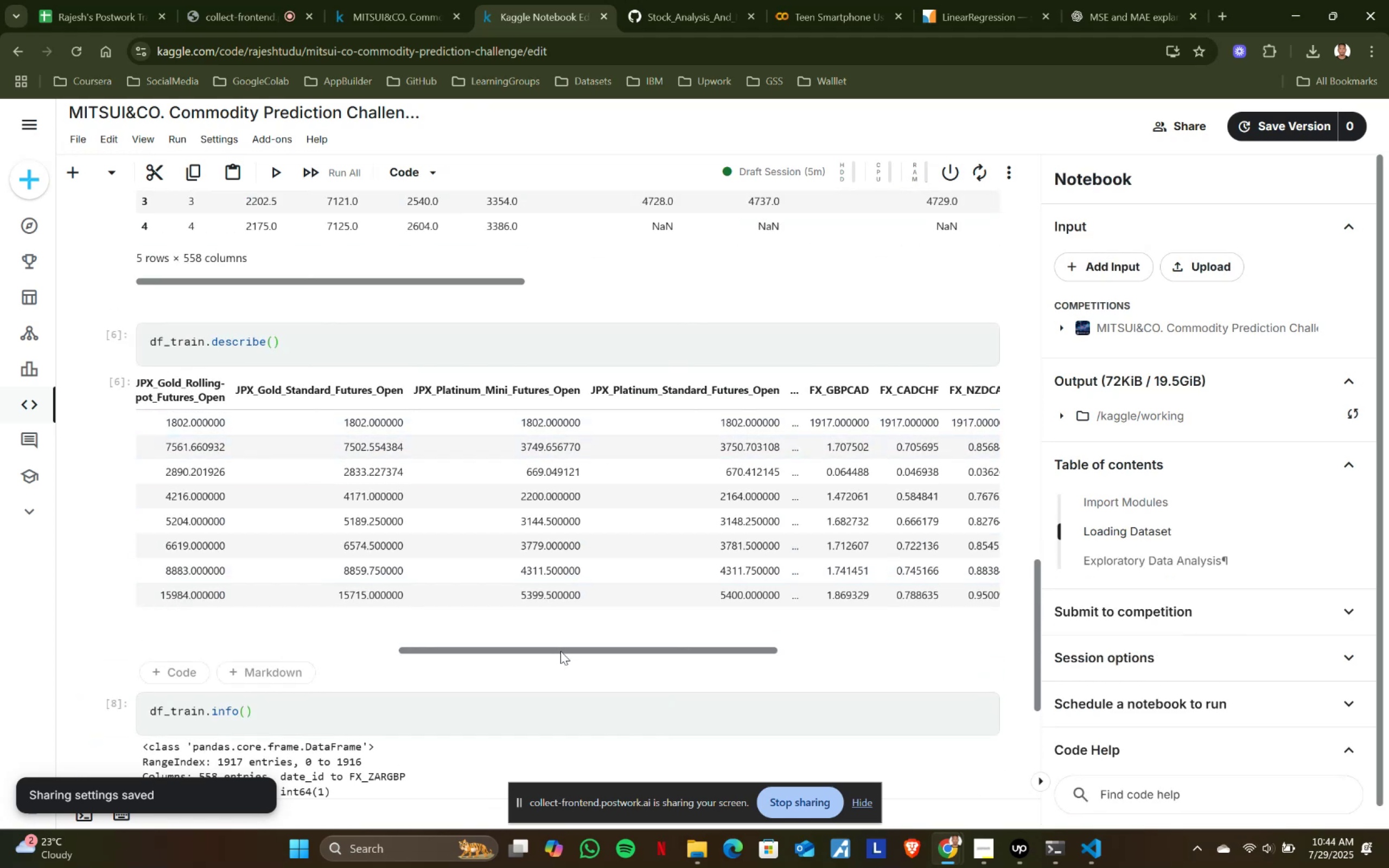 
left_click_drag(start_coordinate=[560, 651], to_coordinate=[228, 646])
 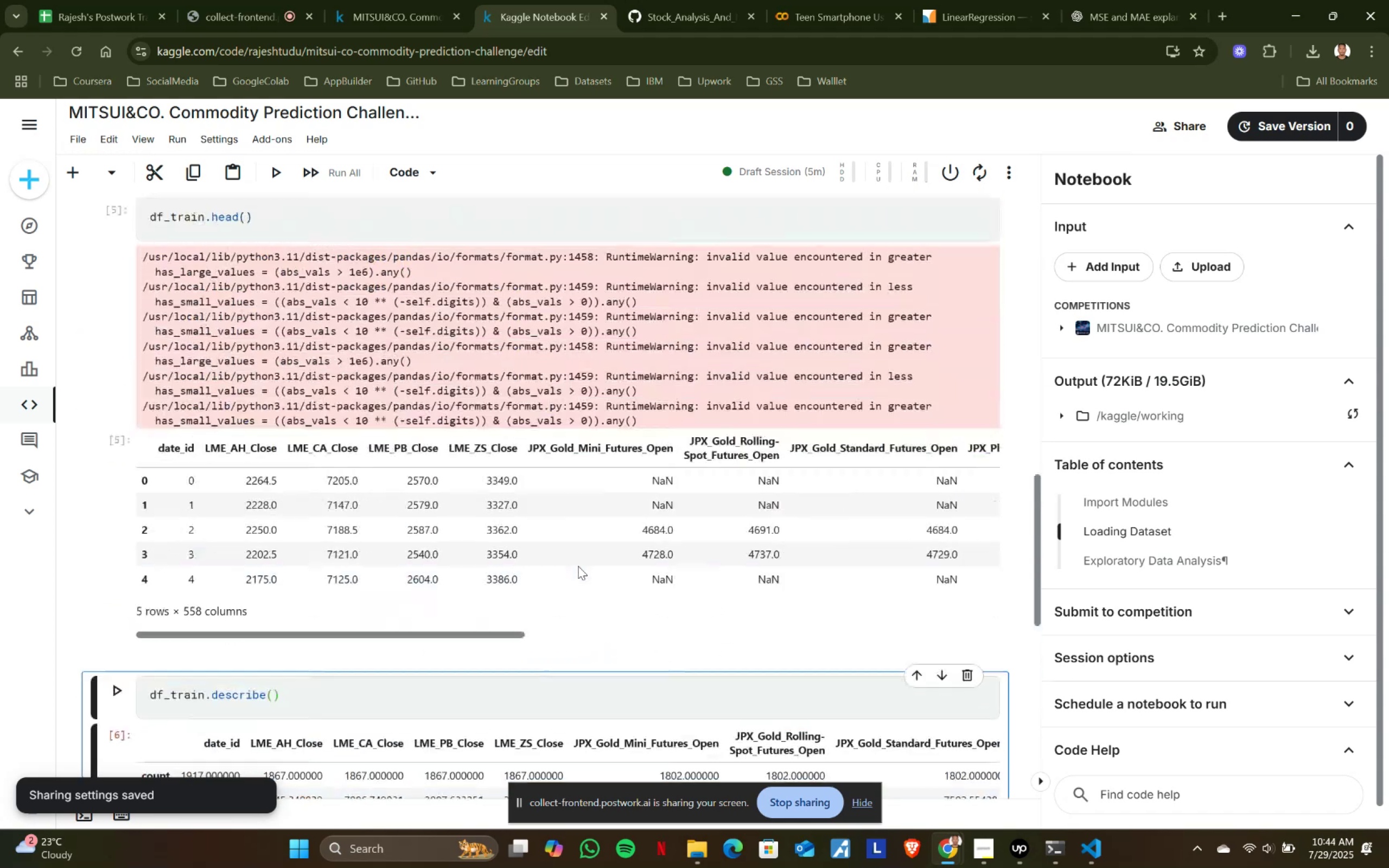 
scroll: coordinate [578, 566], scroll_direction: up, amount: 3.0
 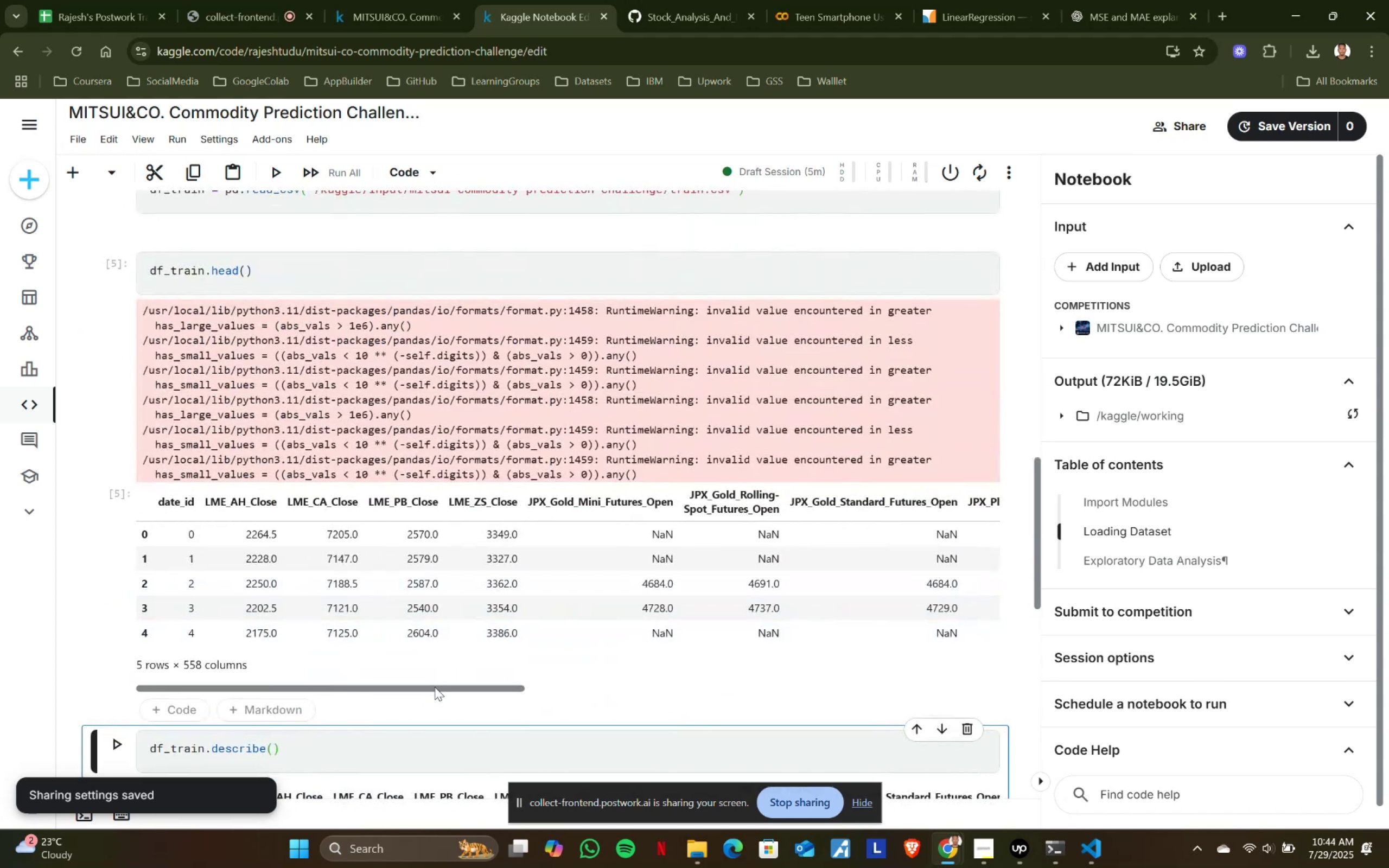 
left_click_drag(start_coordinate=[435, 687], to_coordinate=[259, 685])
 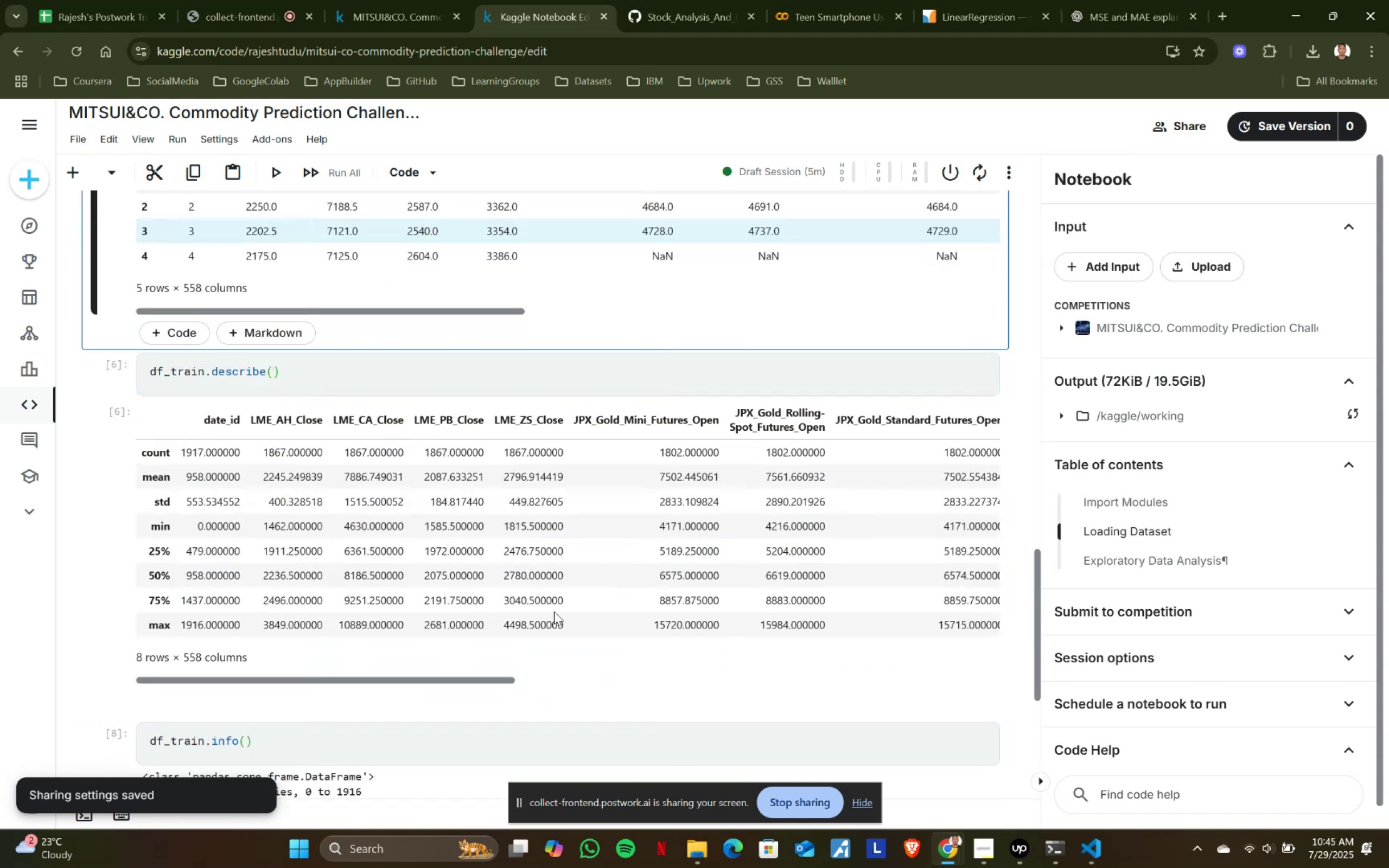 
scroll: coordinate [347, 607], scroll_direction: down, amount: 5.0
 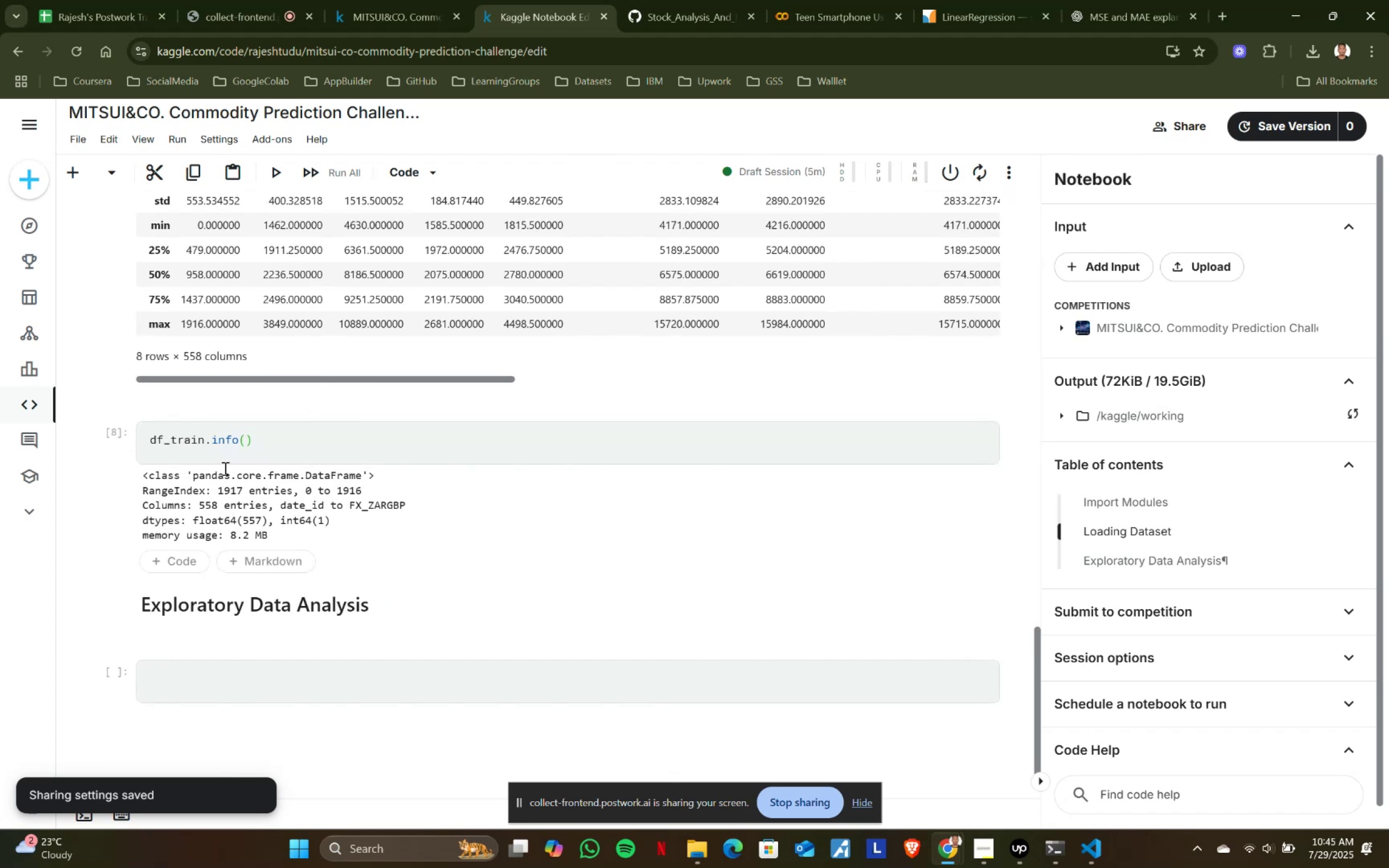 
scroll: coordinate [224, 468], scroll_direction: up, amount: 1.0
 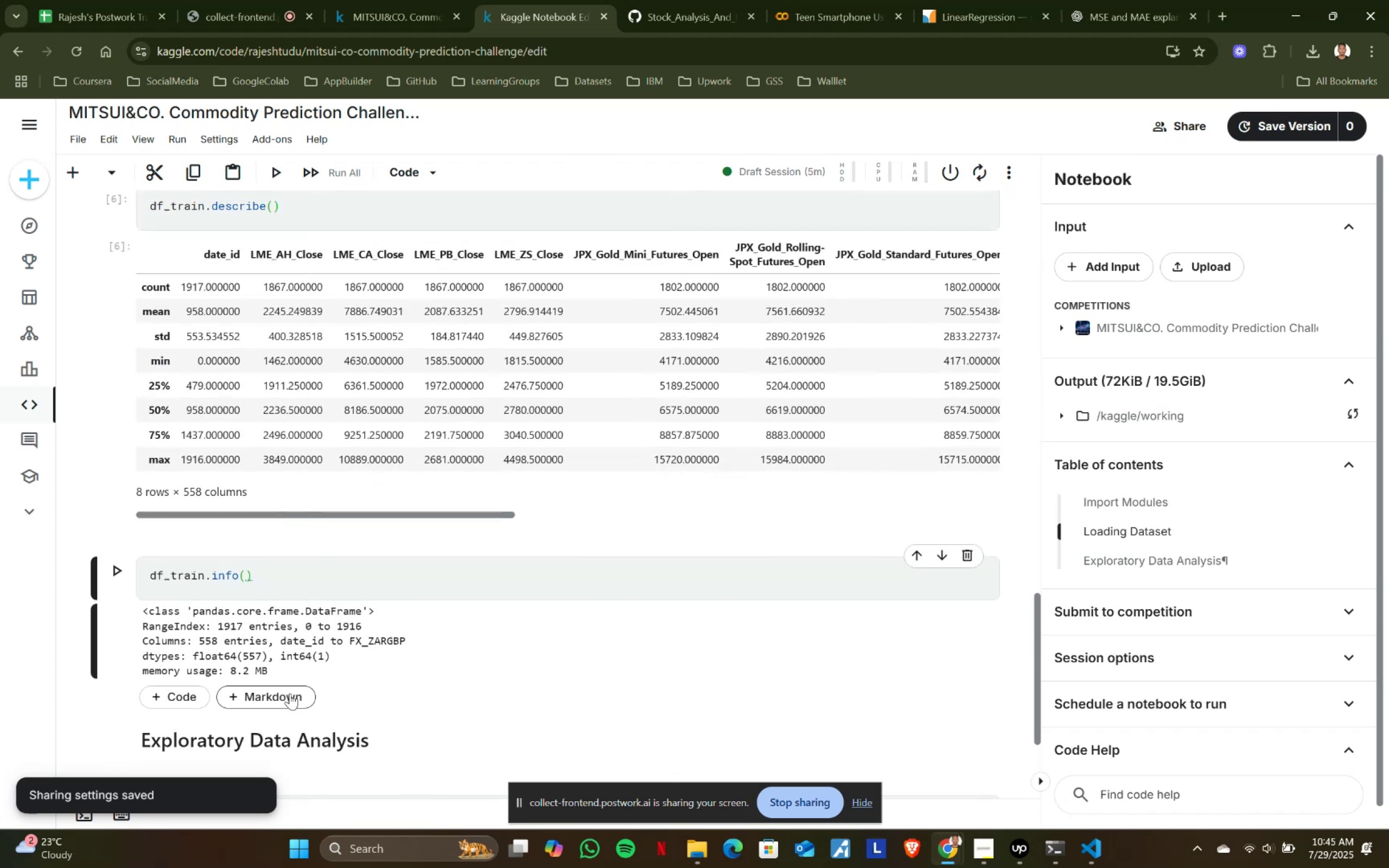 
left_click([290, 693])
 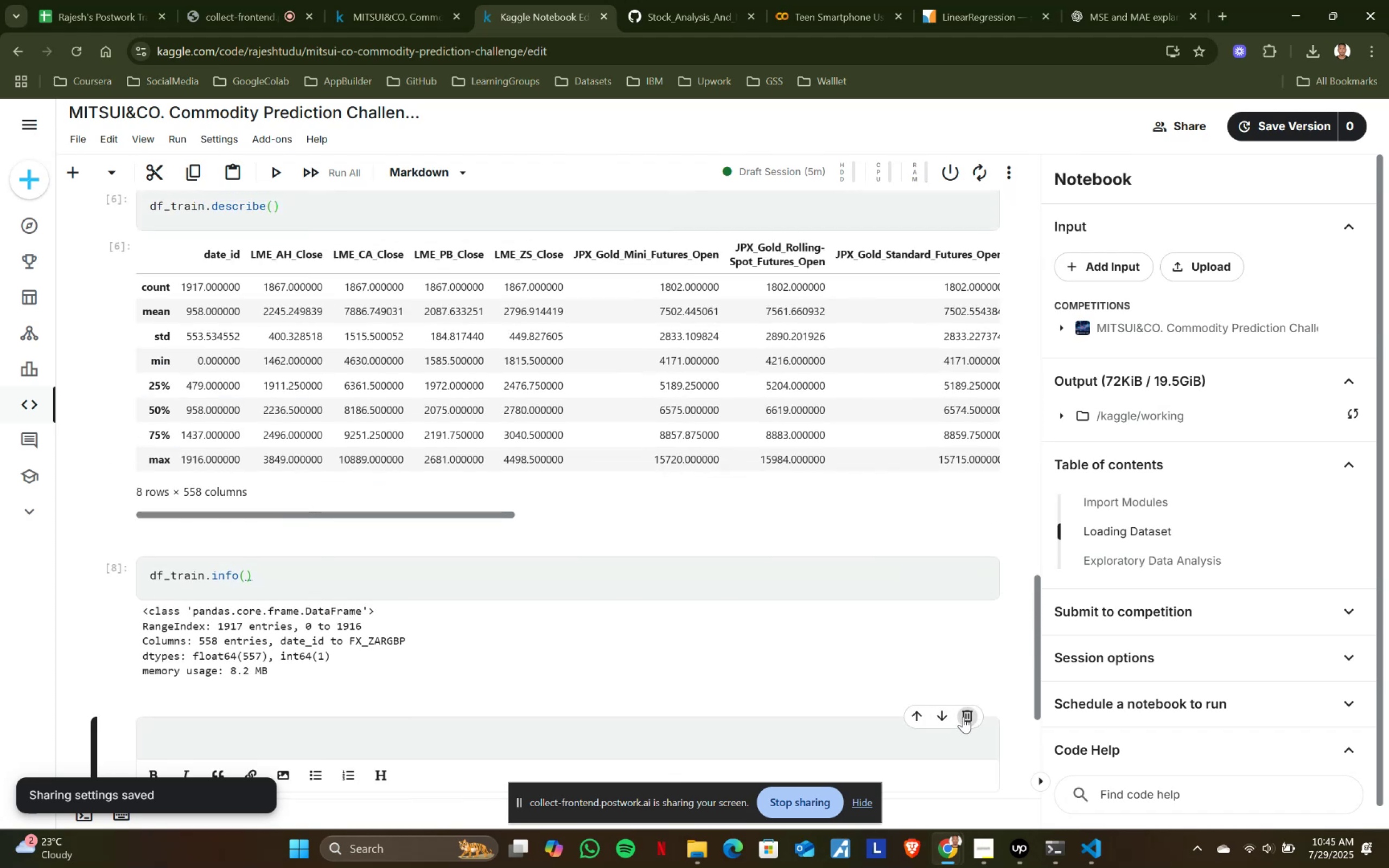 
left_click([963, 715])
 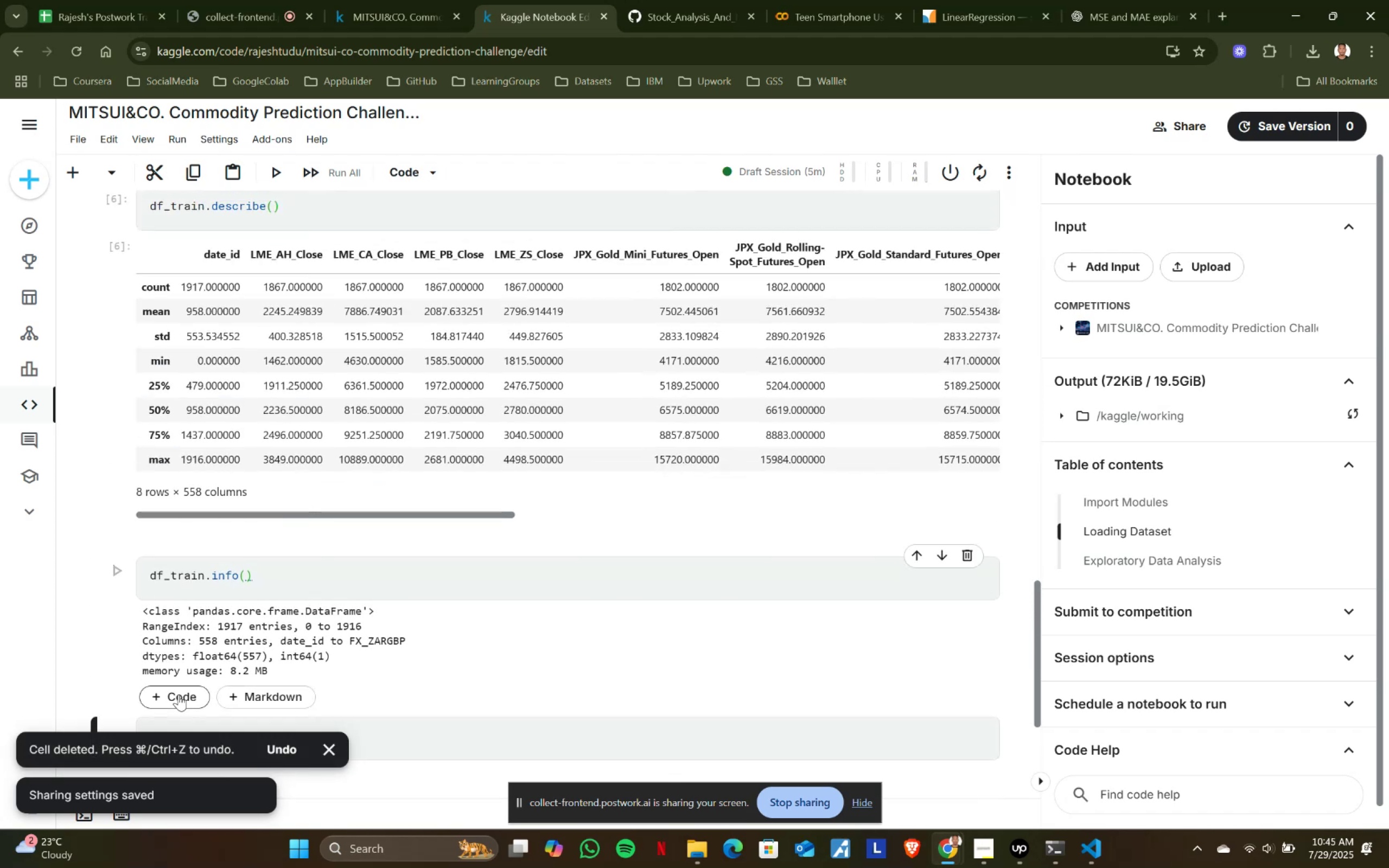 
left_click([179, 694])
 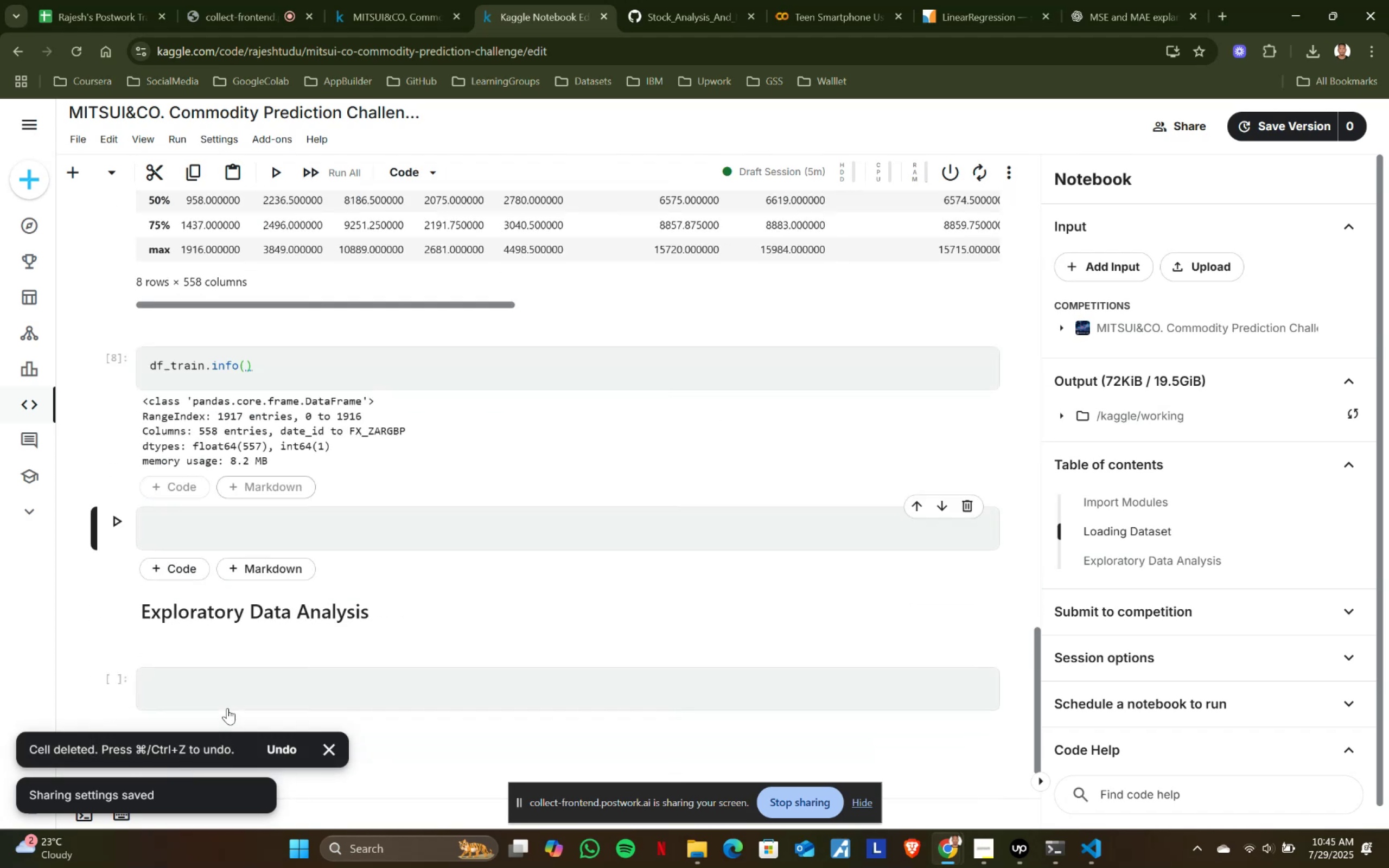 
scroll: coordinate [227, 708], scroll_direction: down, amount: 2.0
 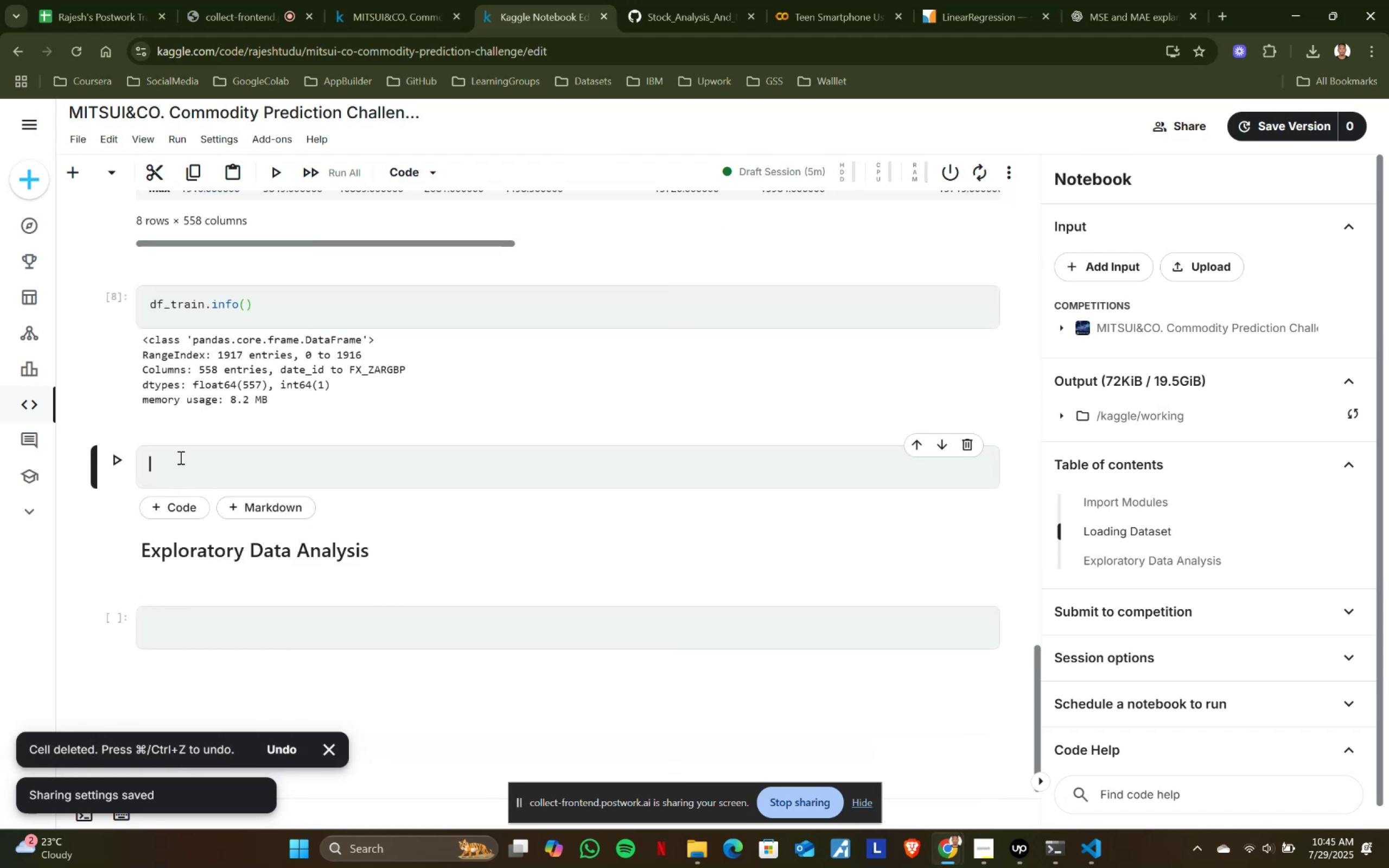 
left_click([180, 457])
 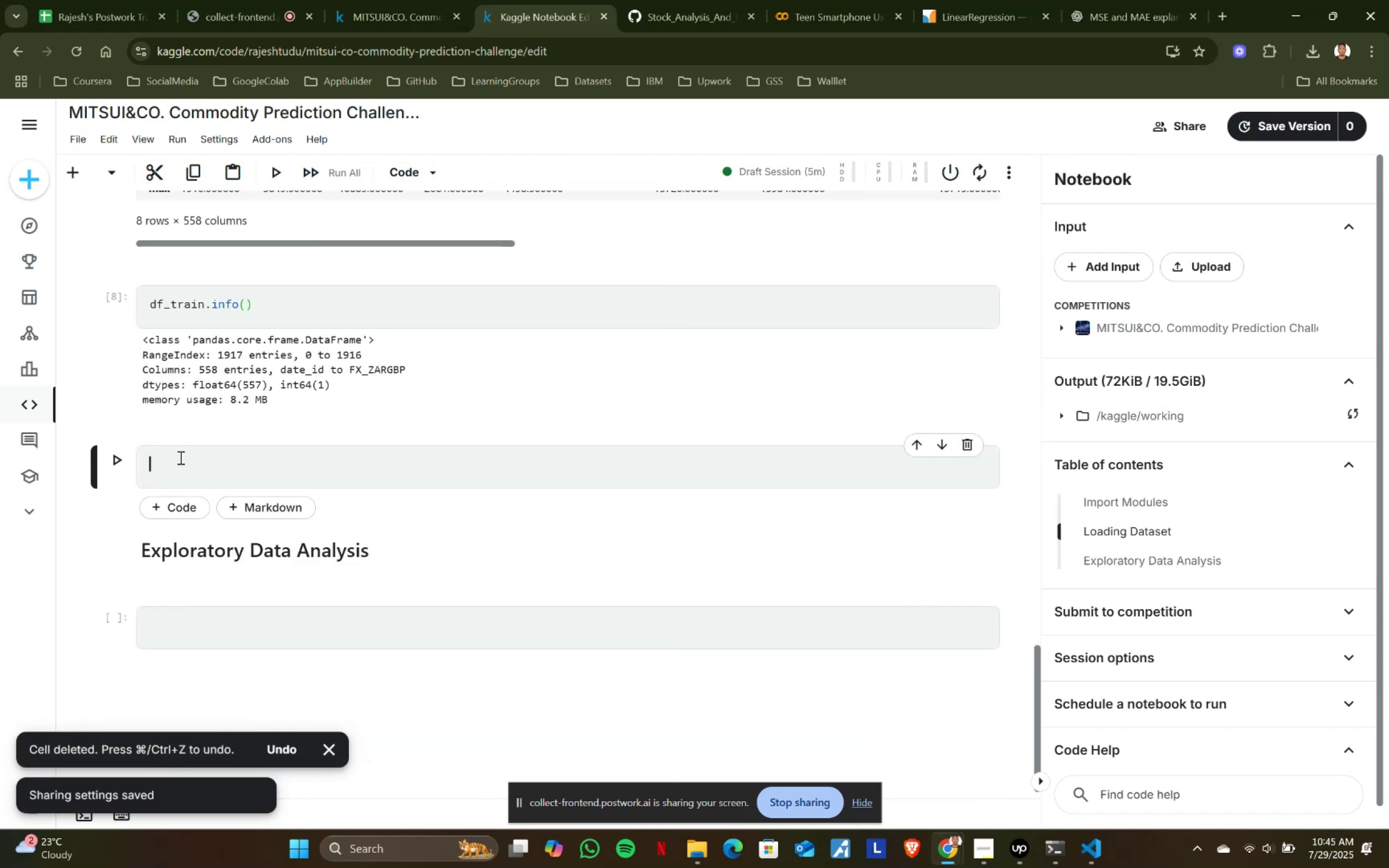 
type(df.sh)
key(Backspace)
key(Backspace)
key(Backspace)
type(_train.shape)
 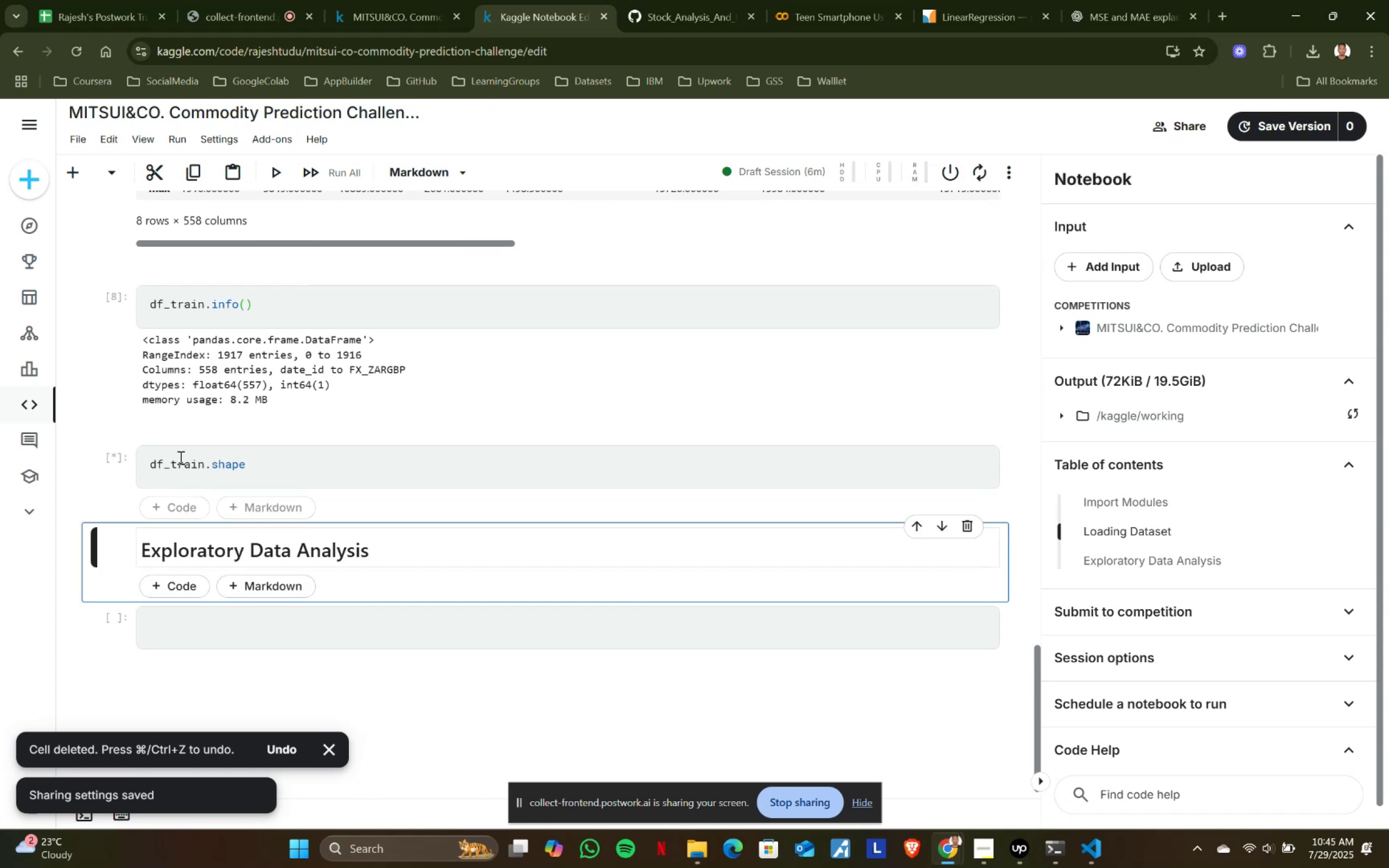 
key(Shift+Enter)
 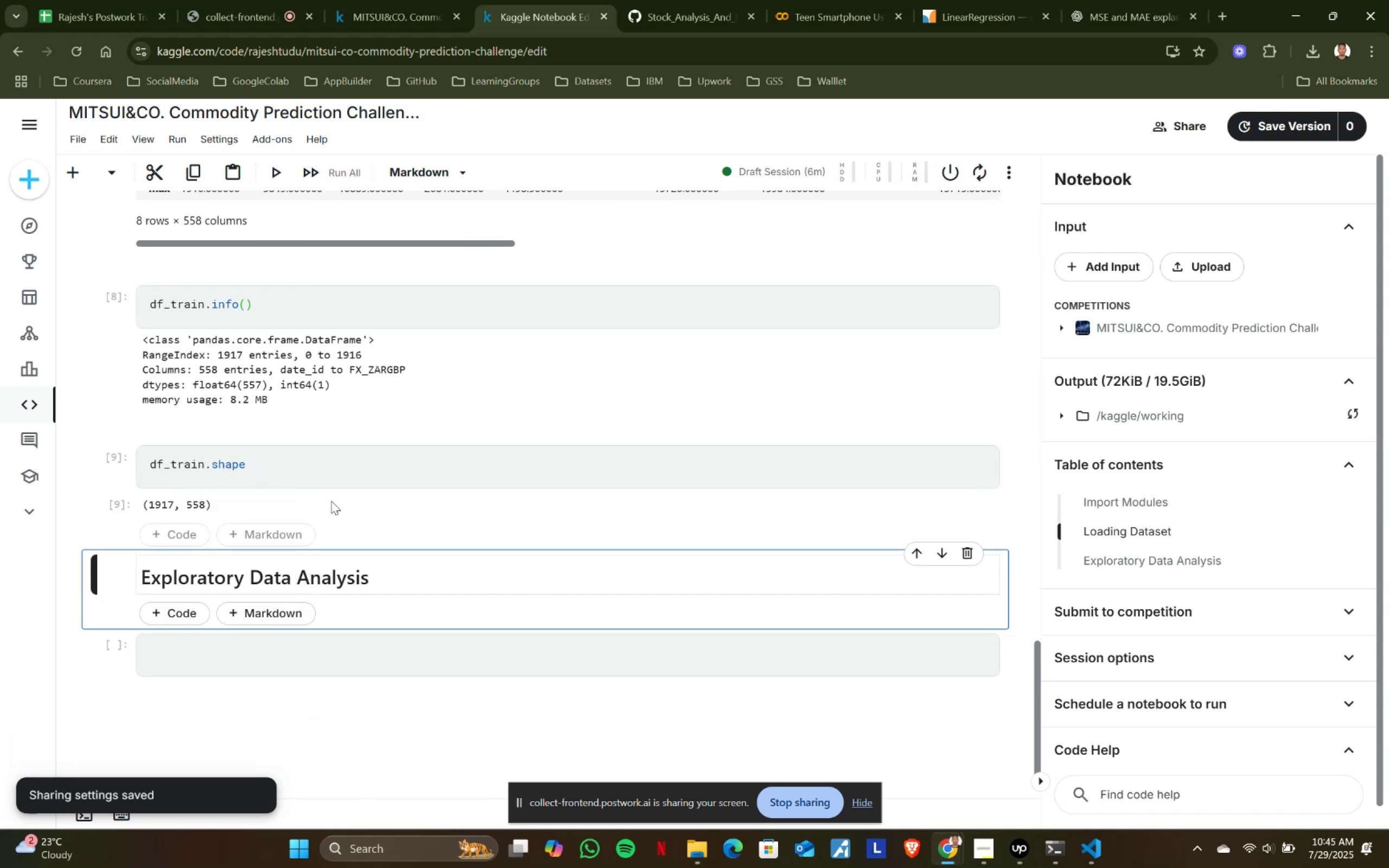 
scroll: coordinate [331, 501], scroll_direction: down, amount: 1.0
 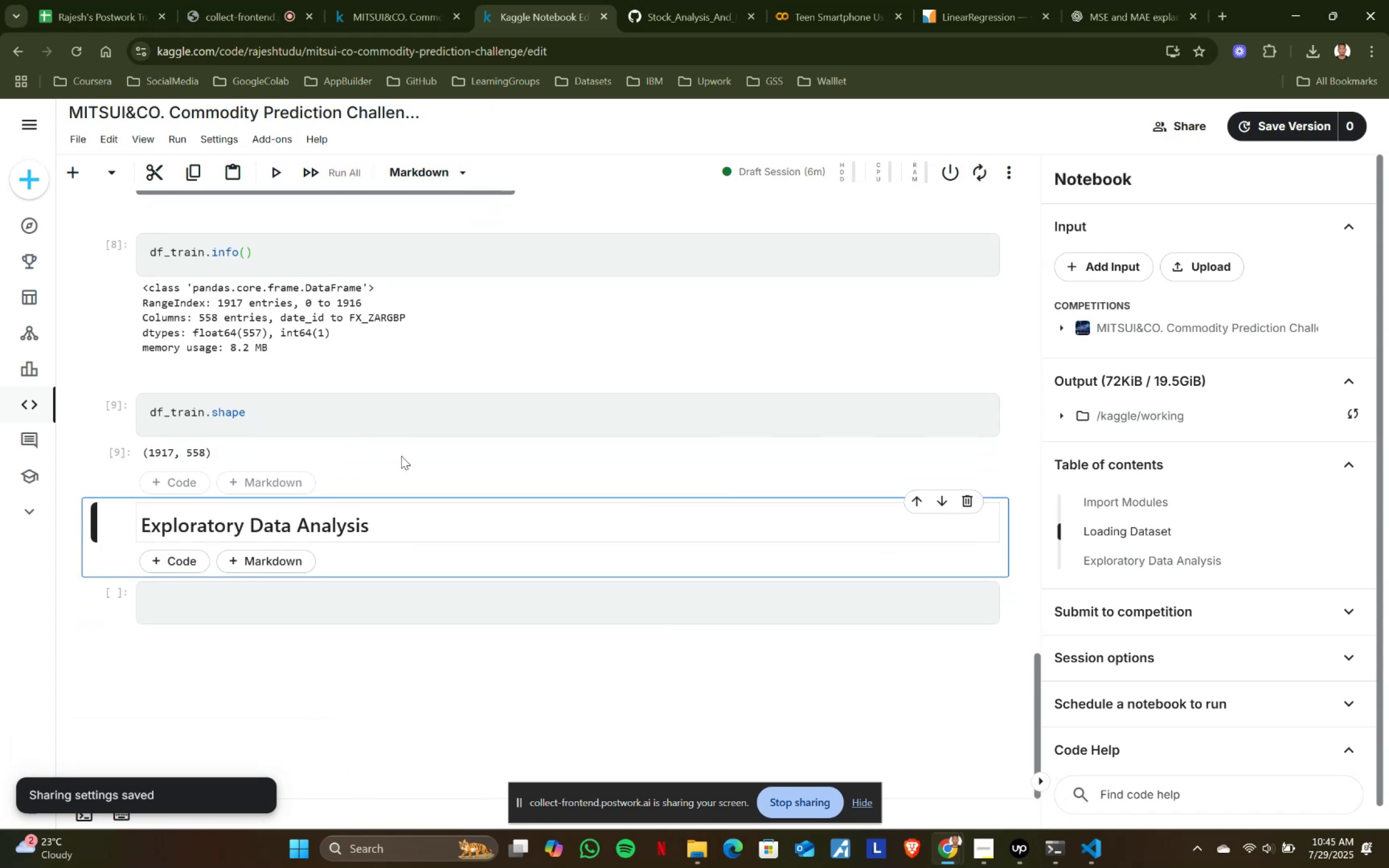 
scroll: coordinate [403, 462], scroll_direction: up, amount: 3.0
 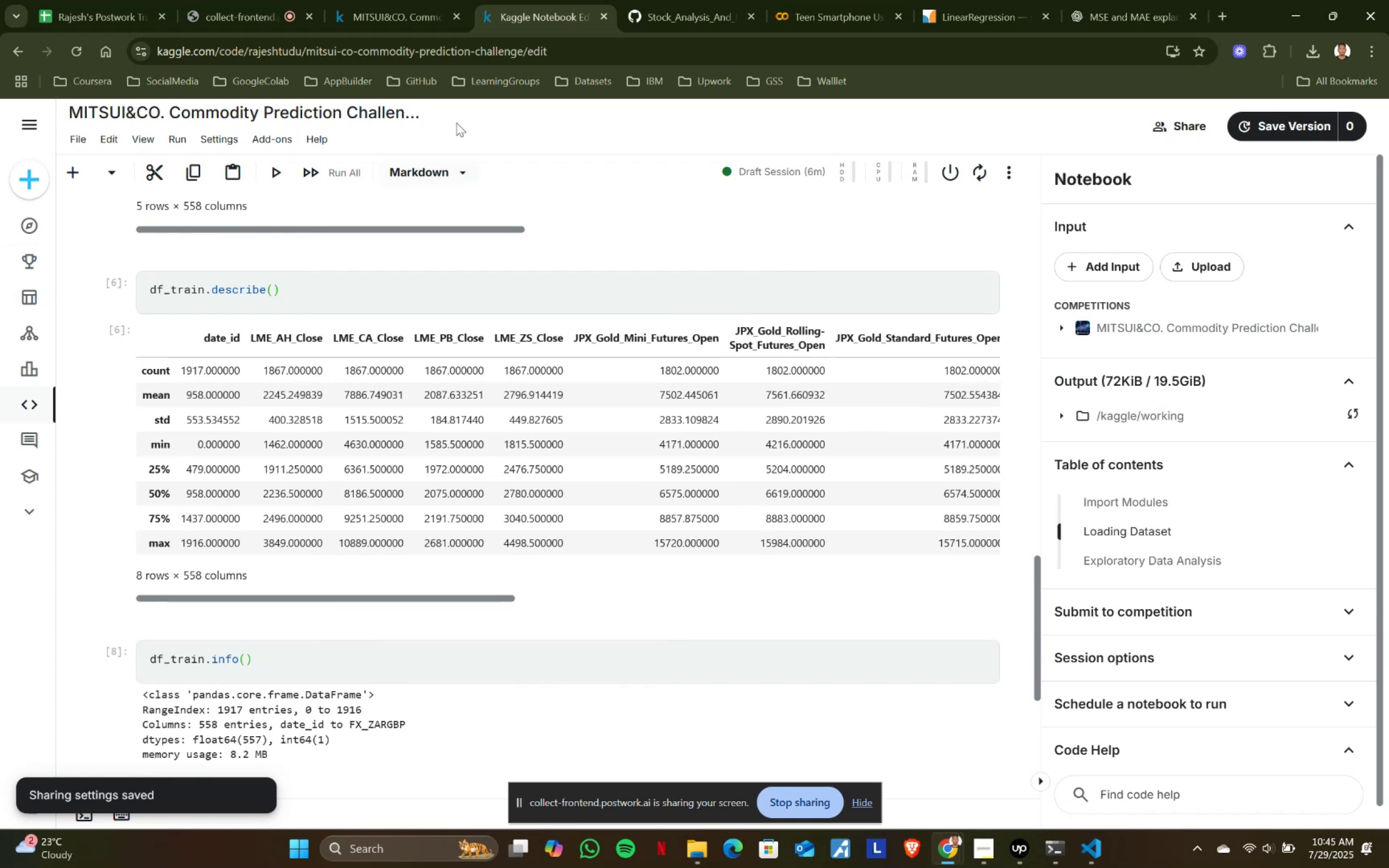 
wait(8.22)
 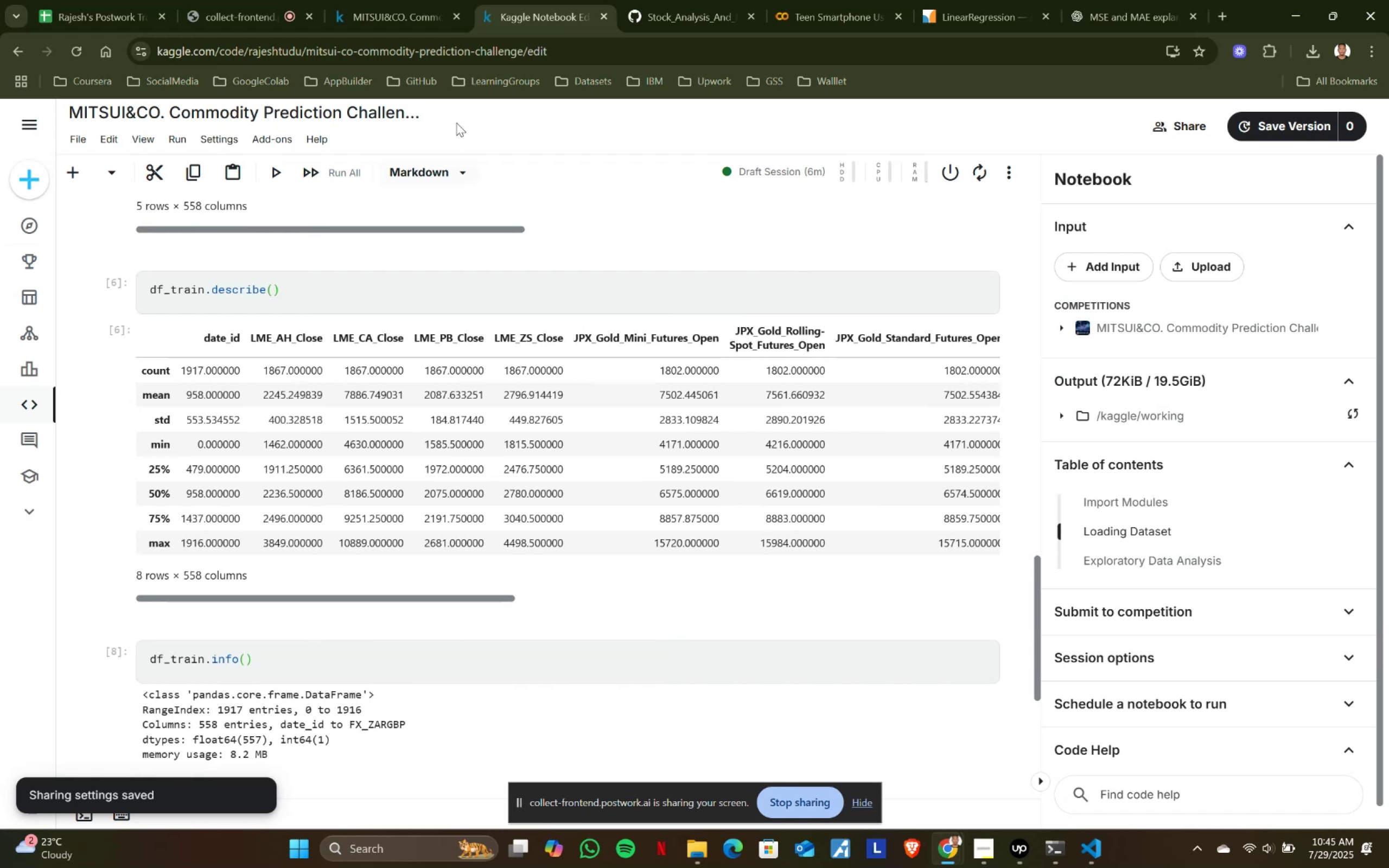 
left_click([77, 141])
 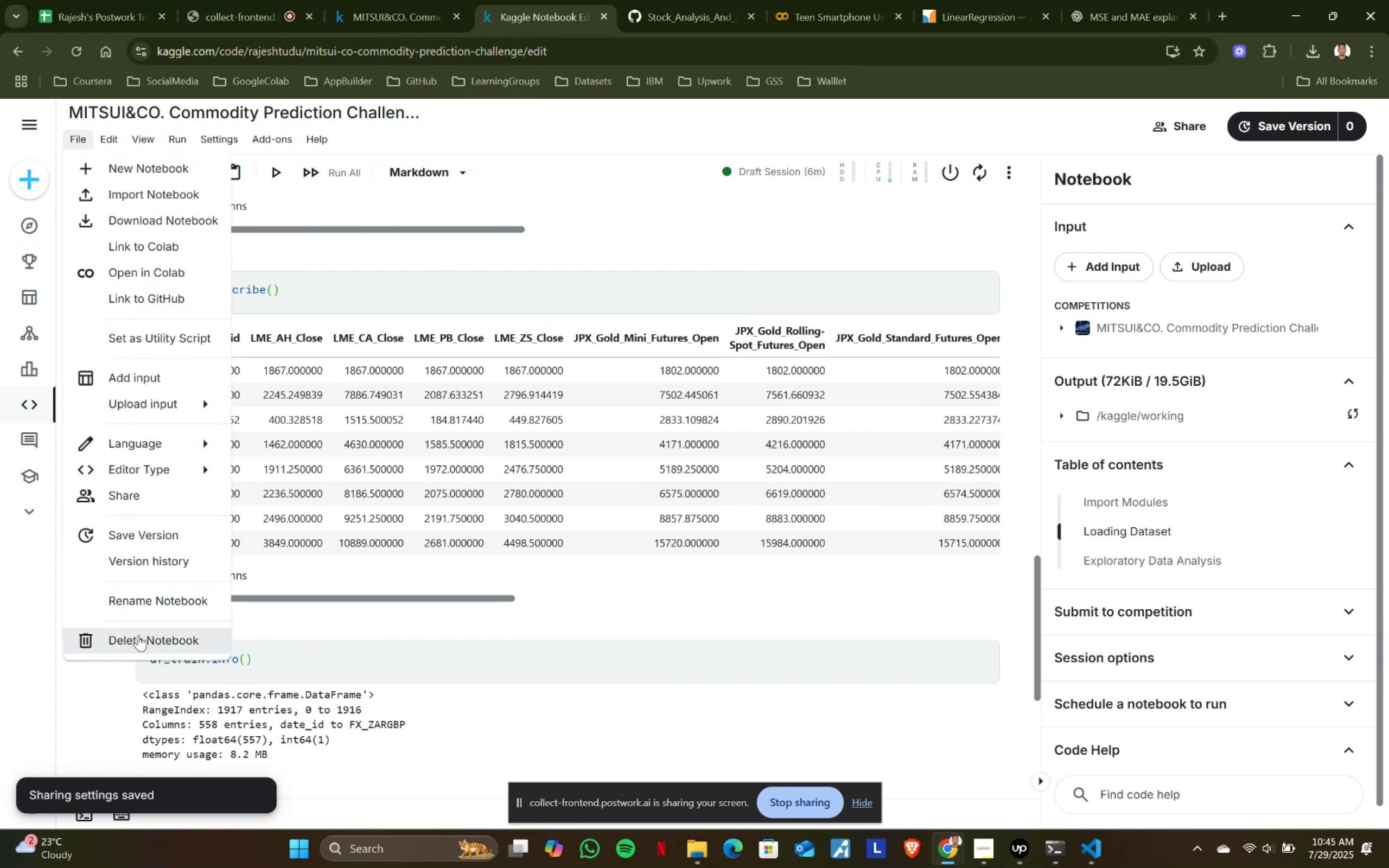 
left_click([138, 635])
 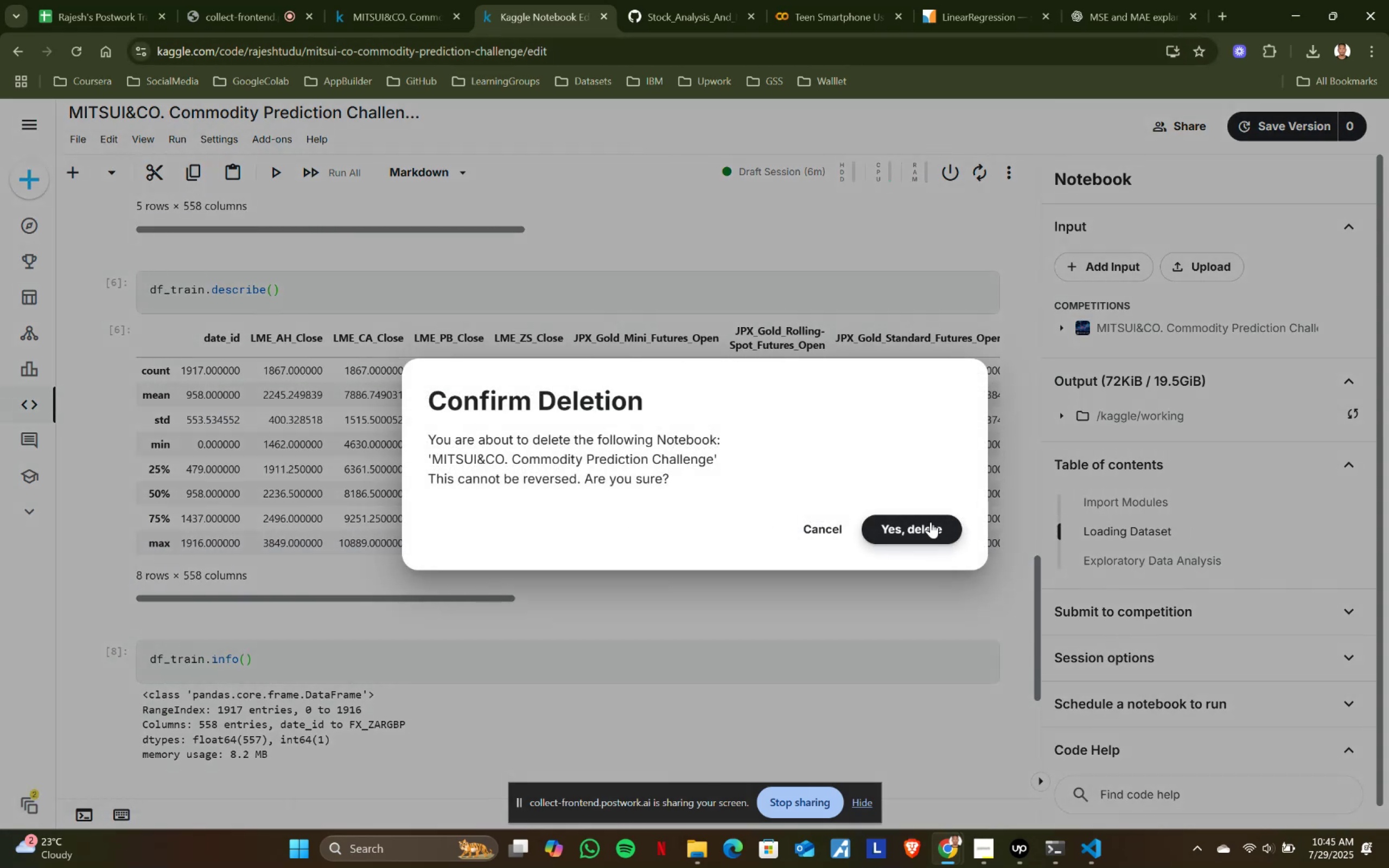 
left_click([931, 522])
 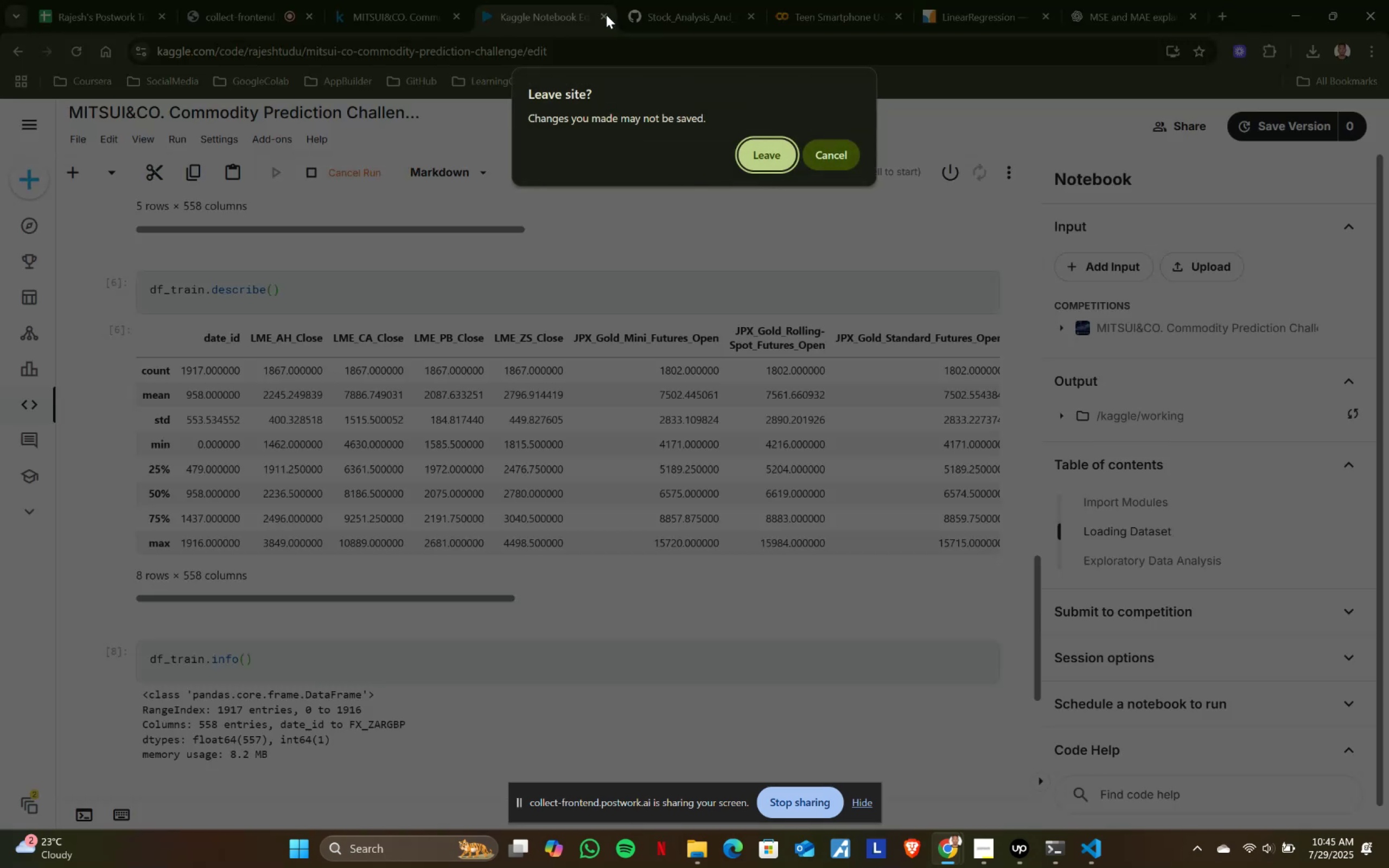 
left_click([765, 148])
 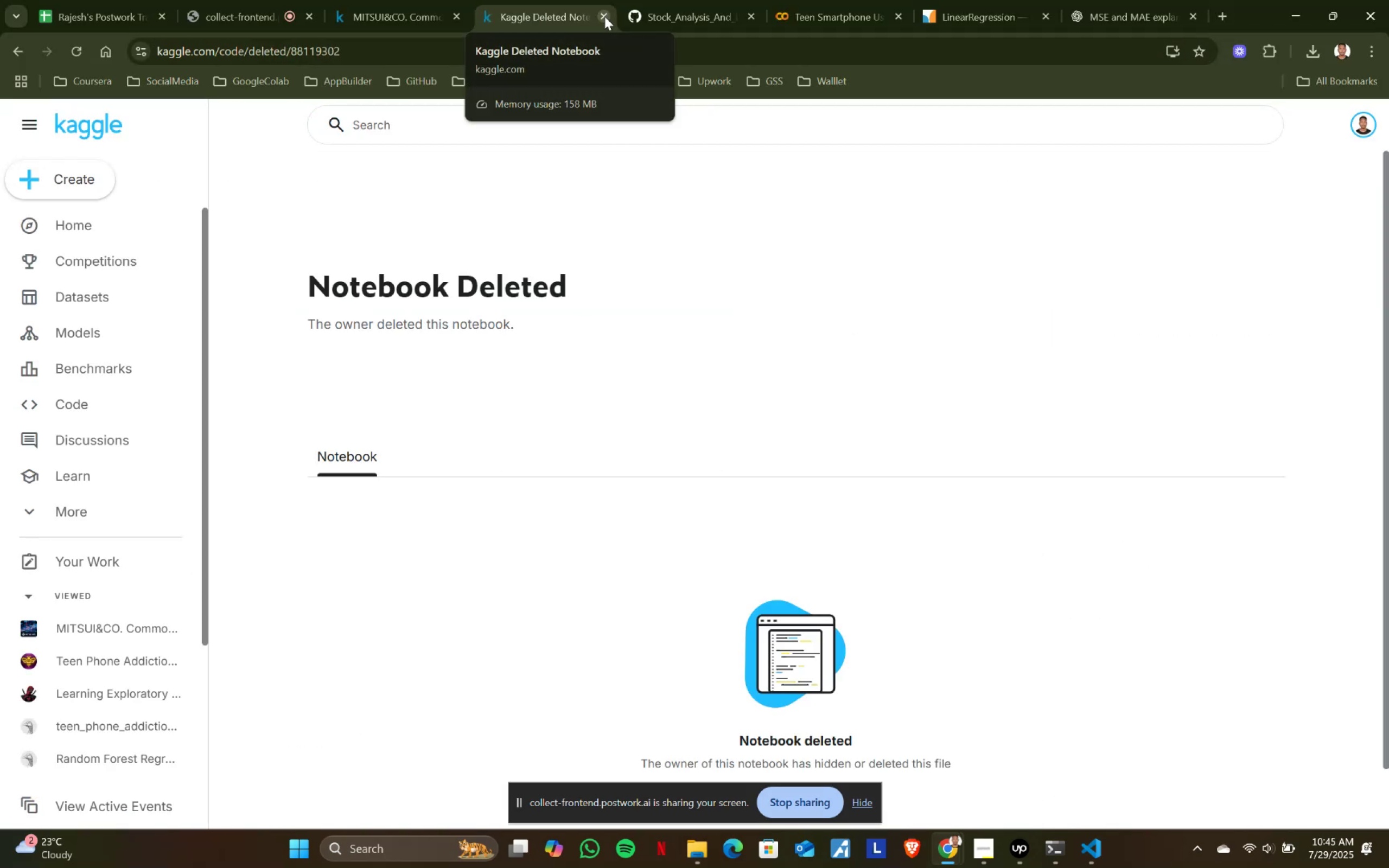 
left_click([604, 16])
 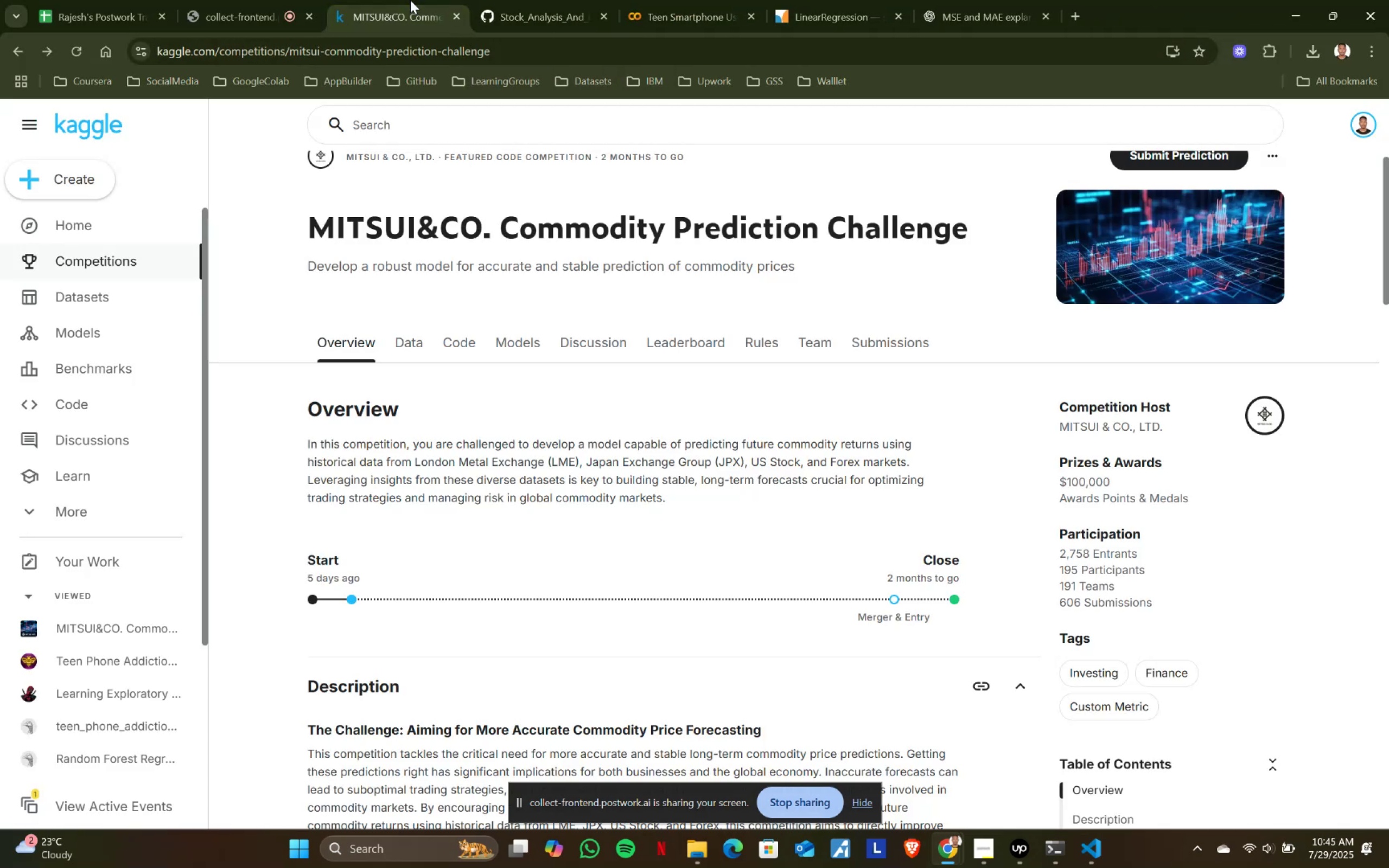 
left_click([410, 0])
 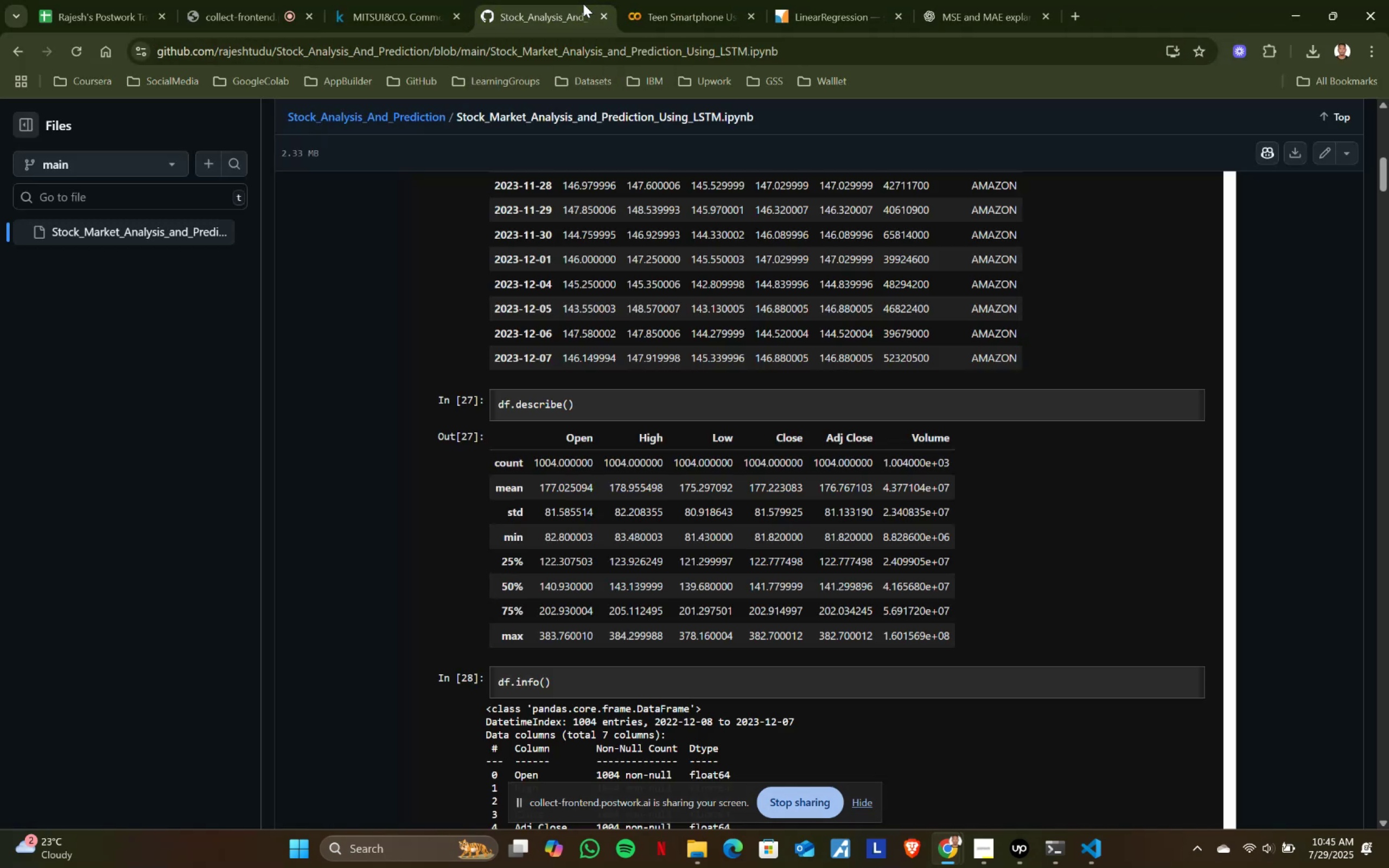 
left_click([583, 4])
 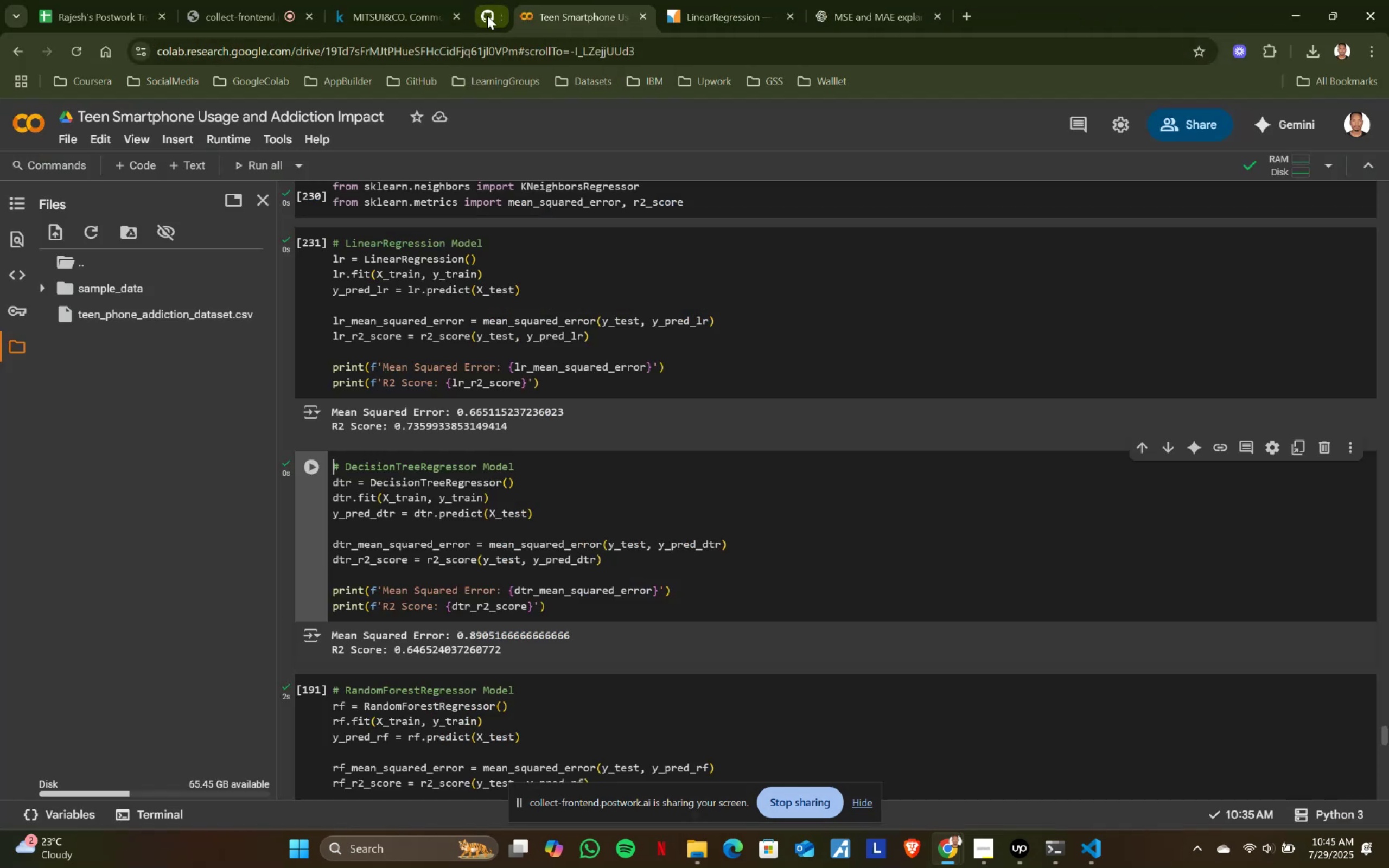 
left_click([603, 16])
 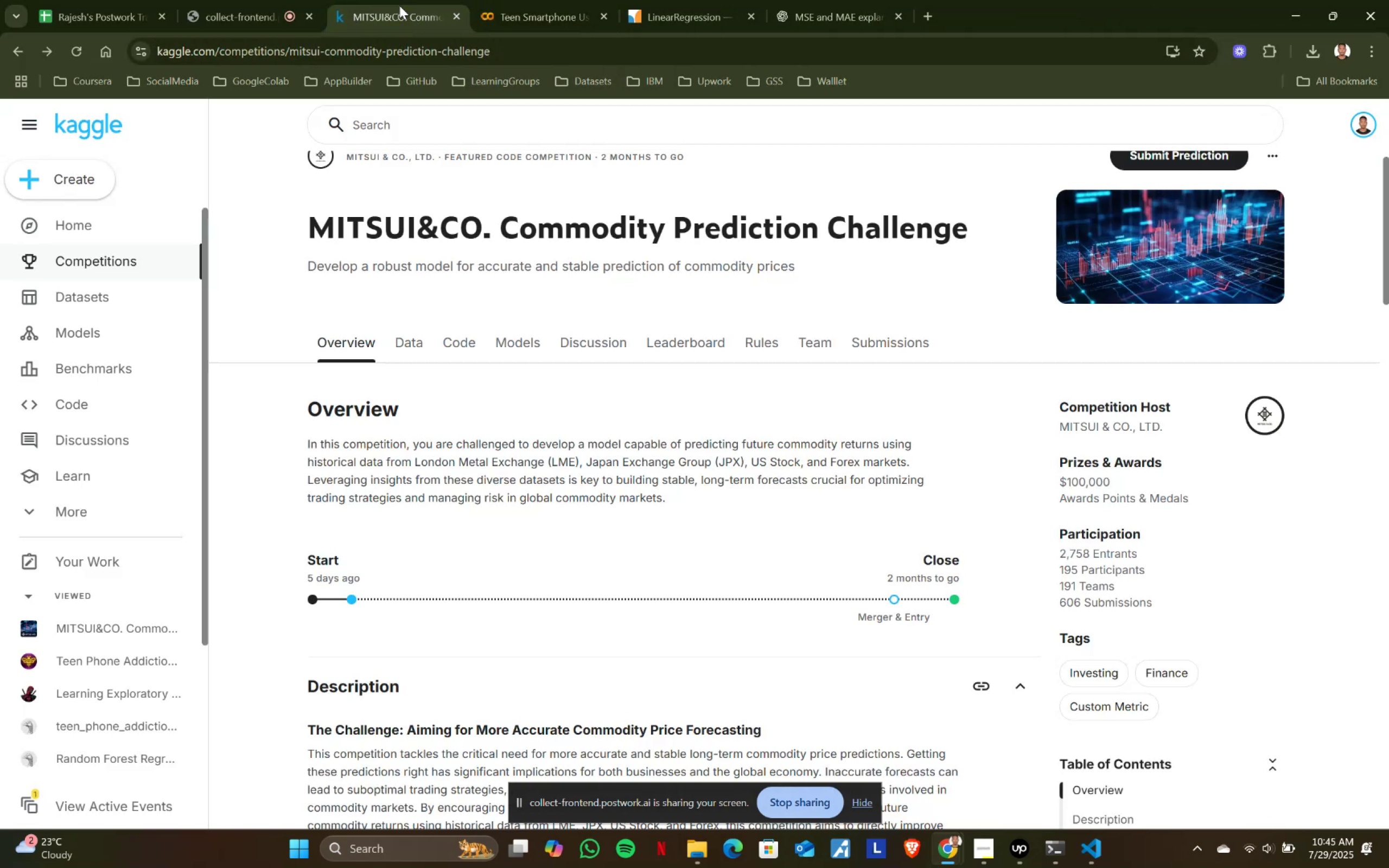 
left_click([399, 5])
 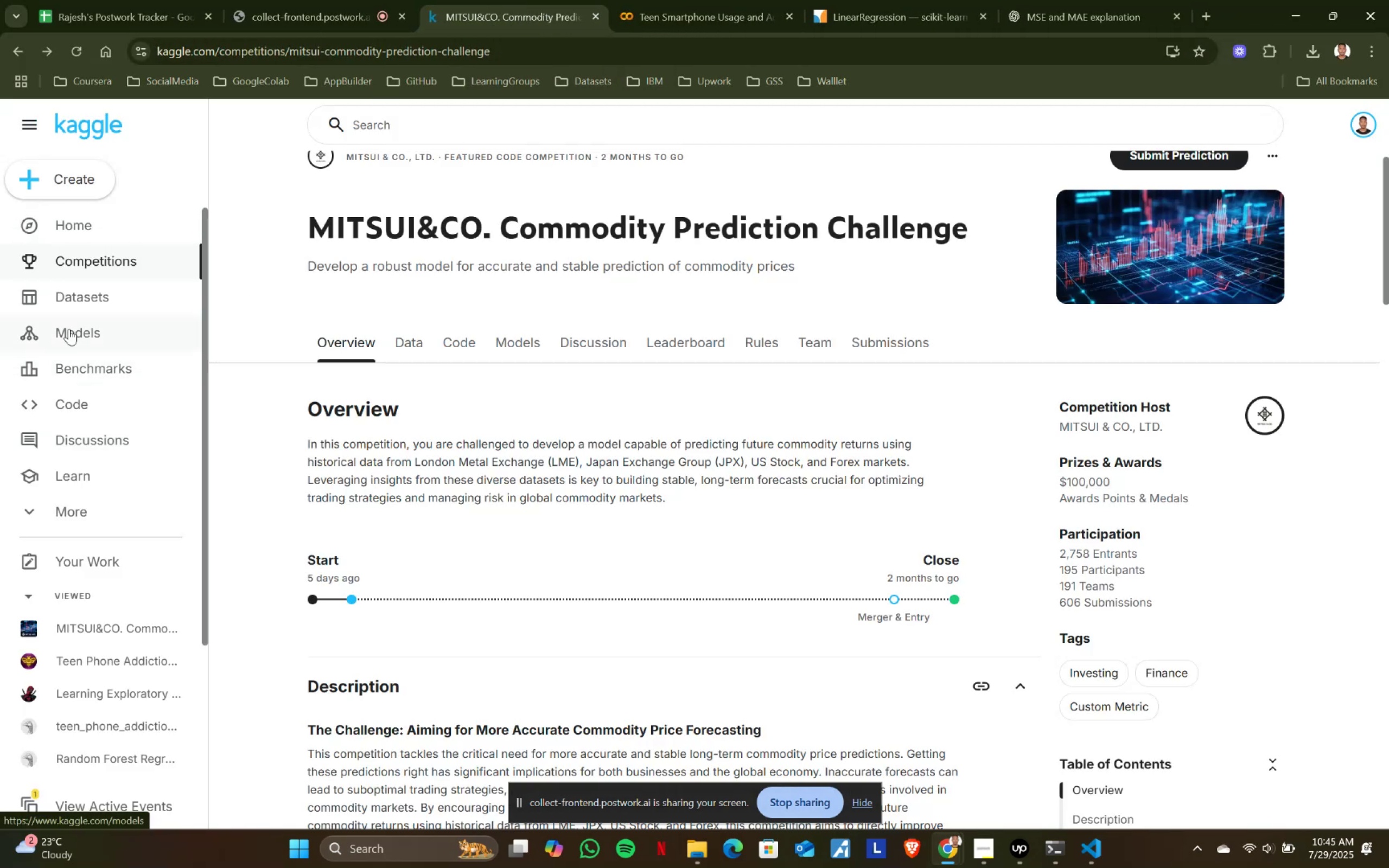 
left_click([87, 291])
 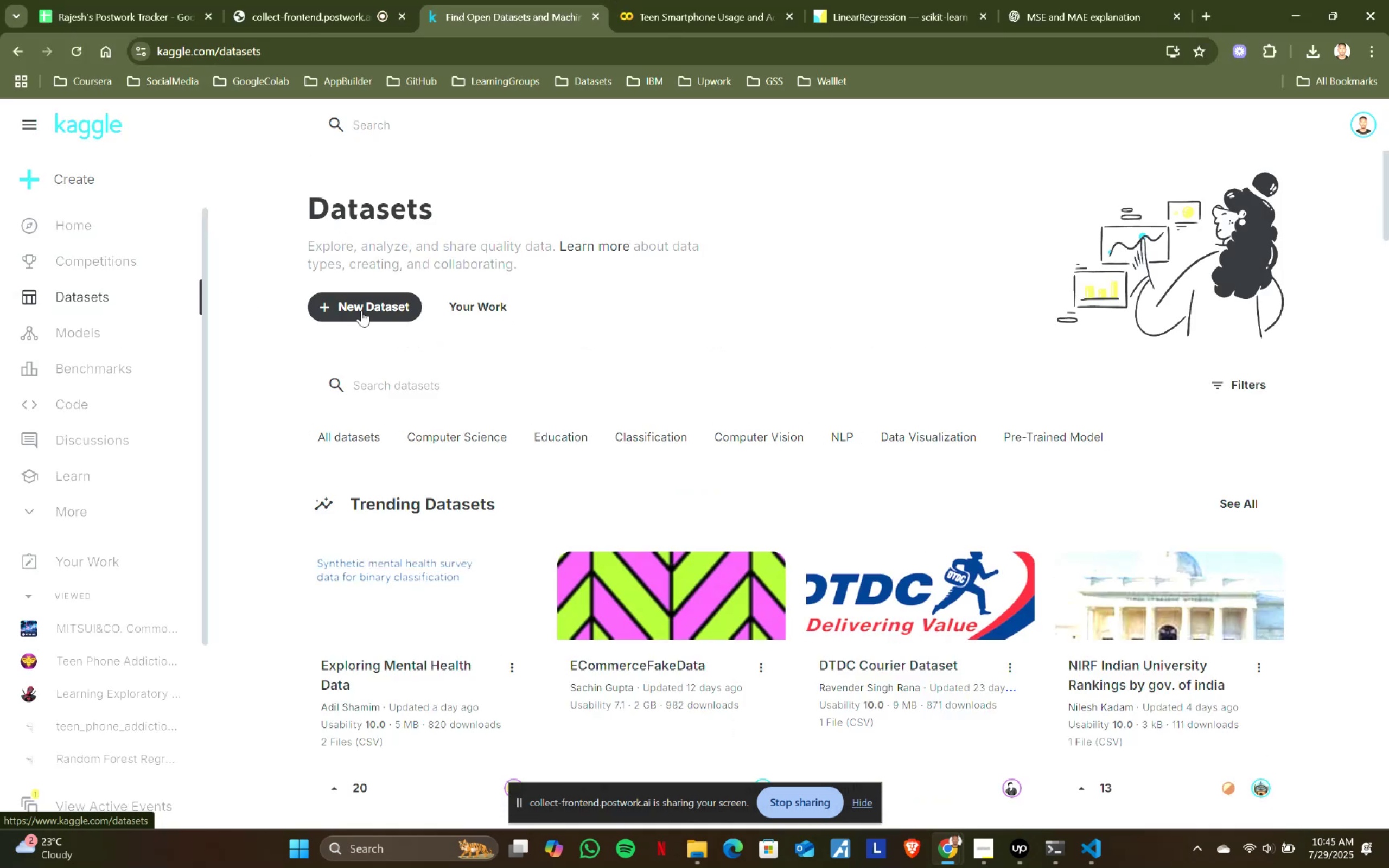 
scroll: coordinate [511, 363], scroll_direction: down, amount: 1.0
 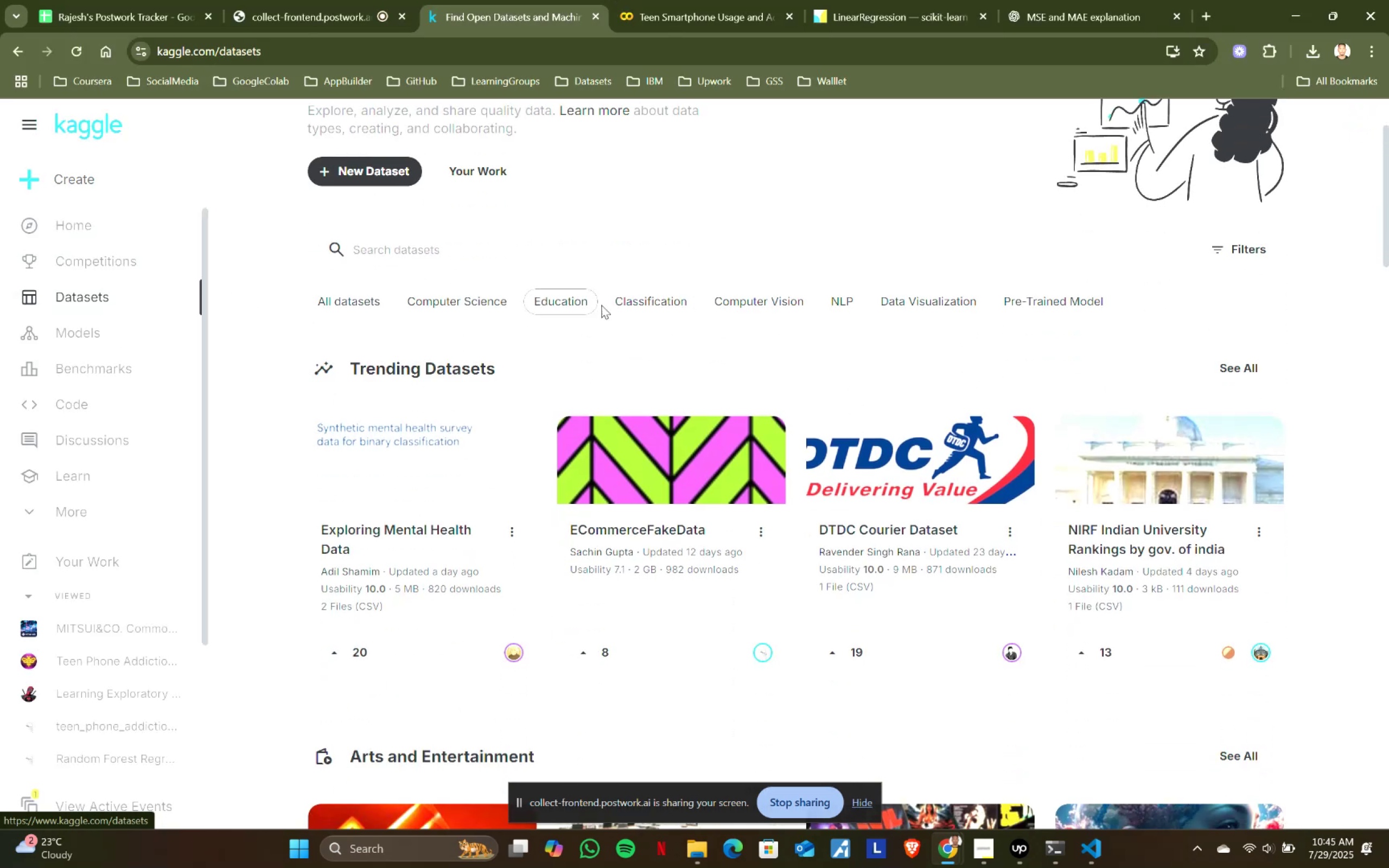 
left_click([623, 305])
 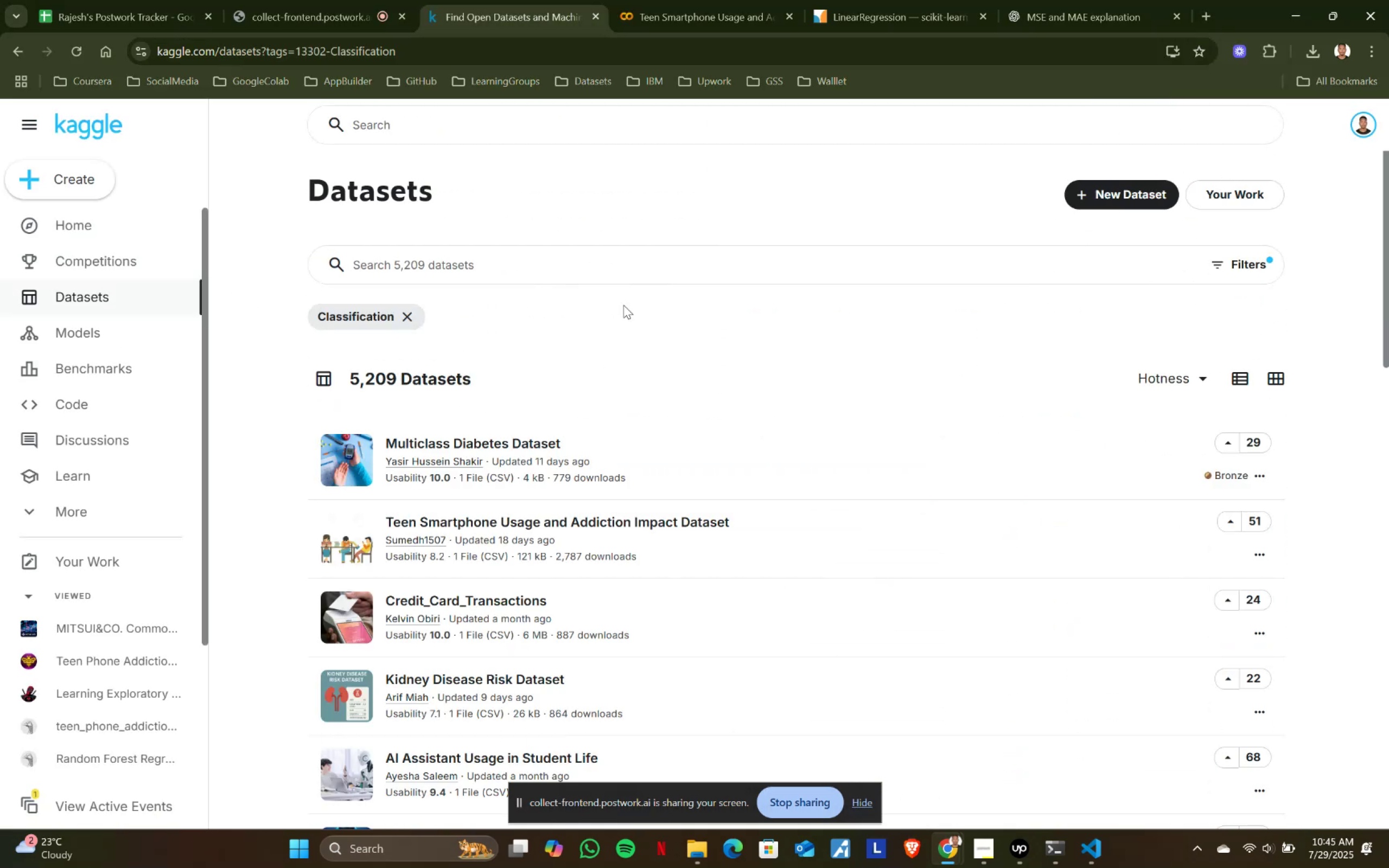 
scroll: coordinate [623, 305], scroll_direction: down, amount: 3.0
 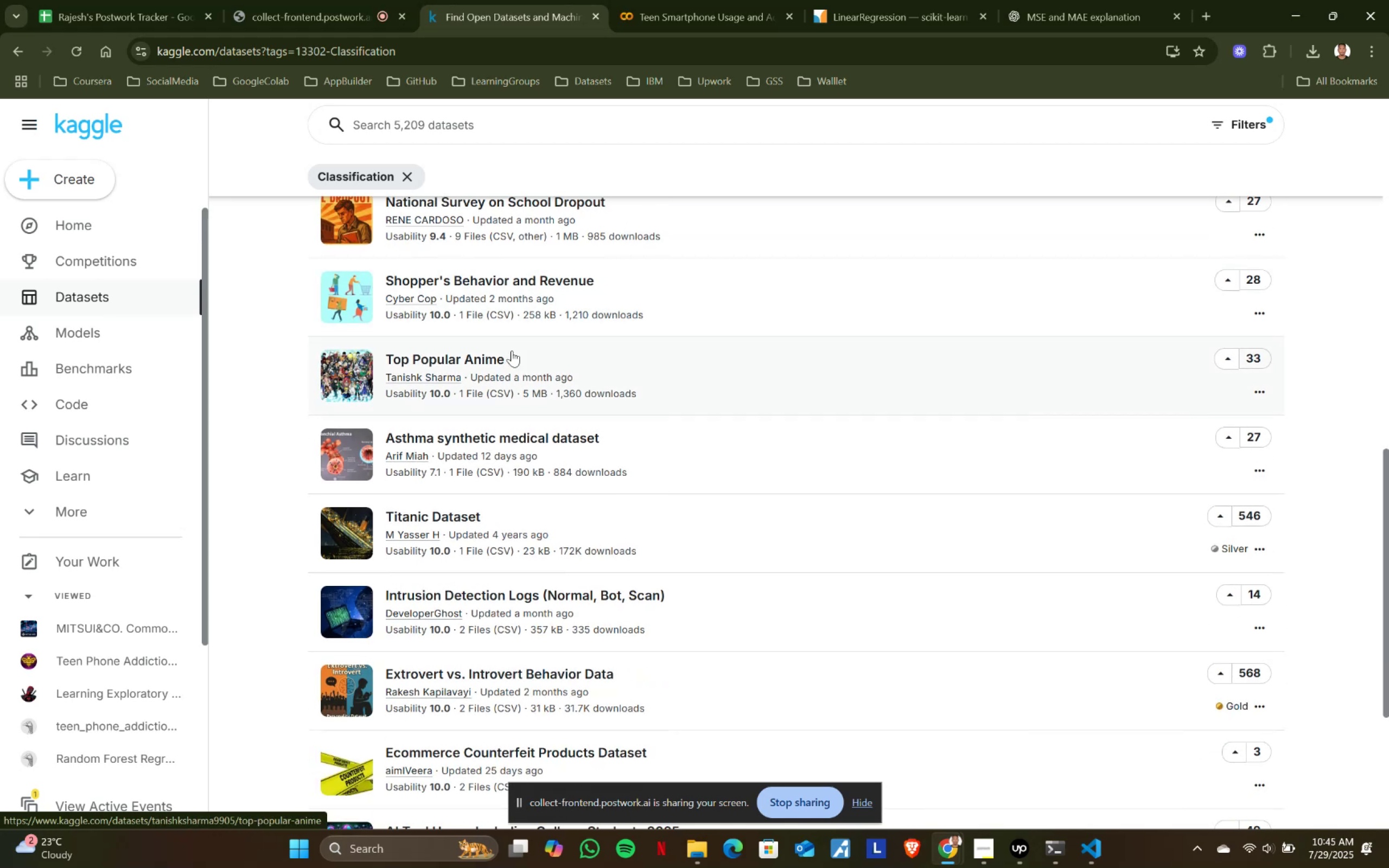 
left_click([469, 354])
 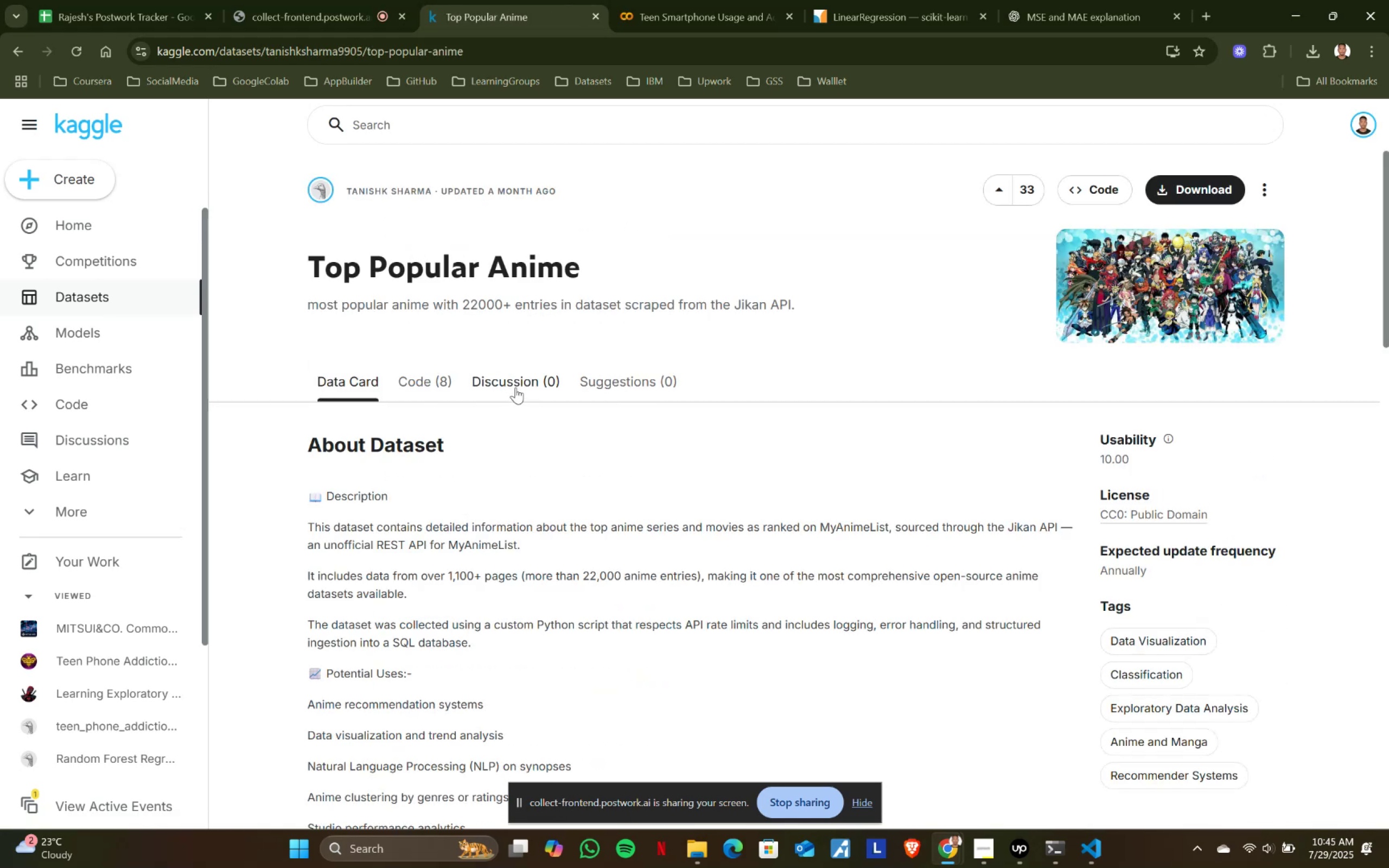 
scroll: coordinate [515, 387], scroll_direction: down, amount: 4.0
 